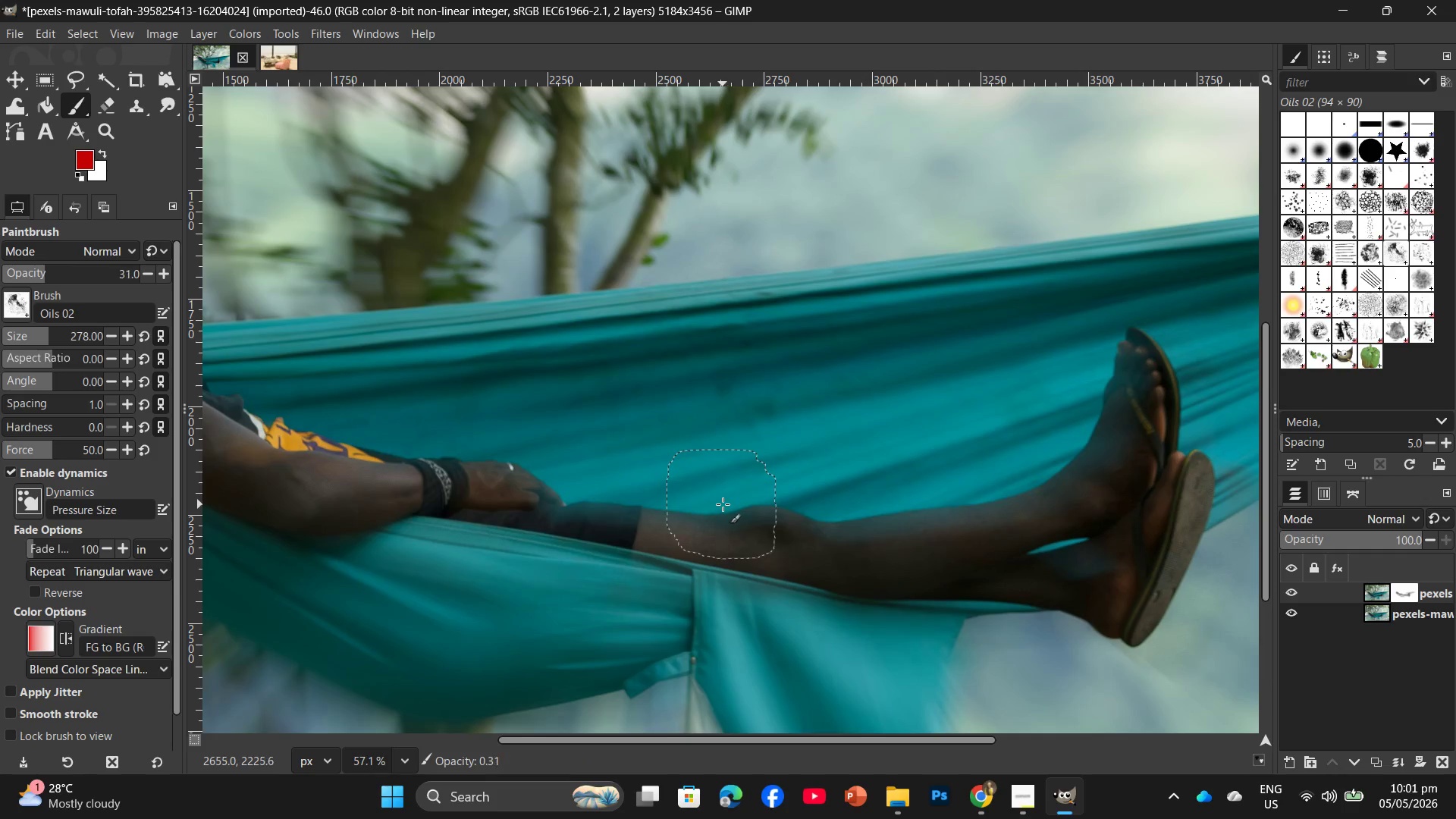 
left_click_drag(start_coordinate=[545, 528], to_coordinate=[998, 442])
 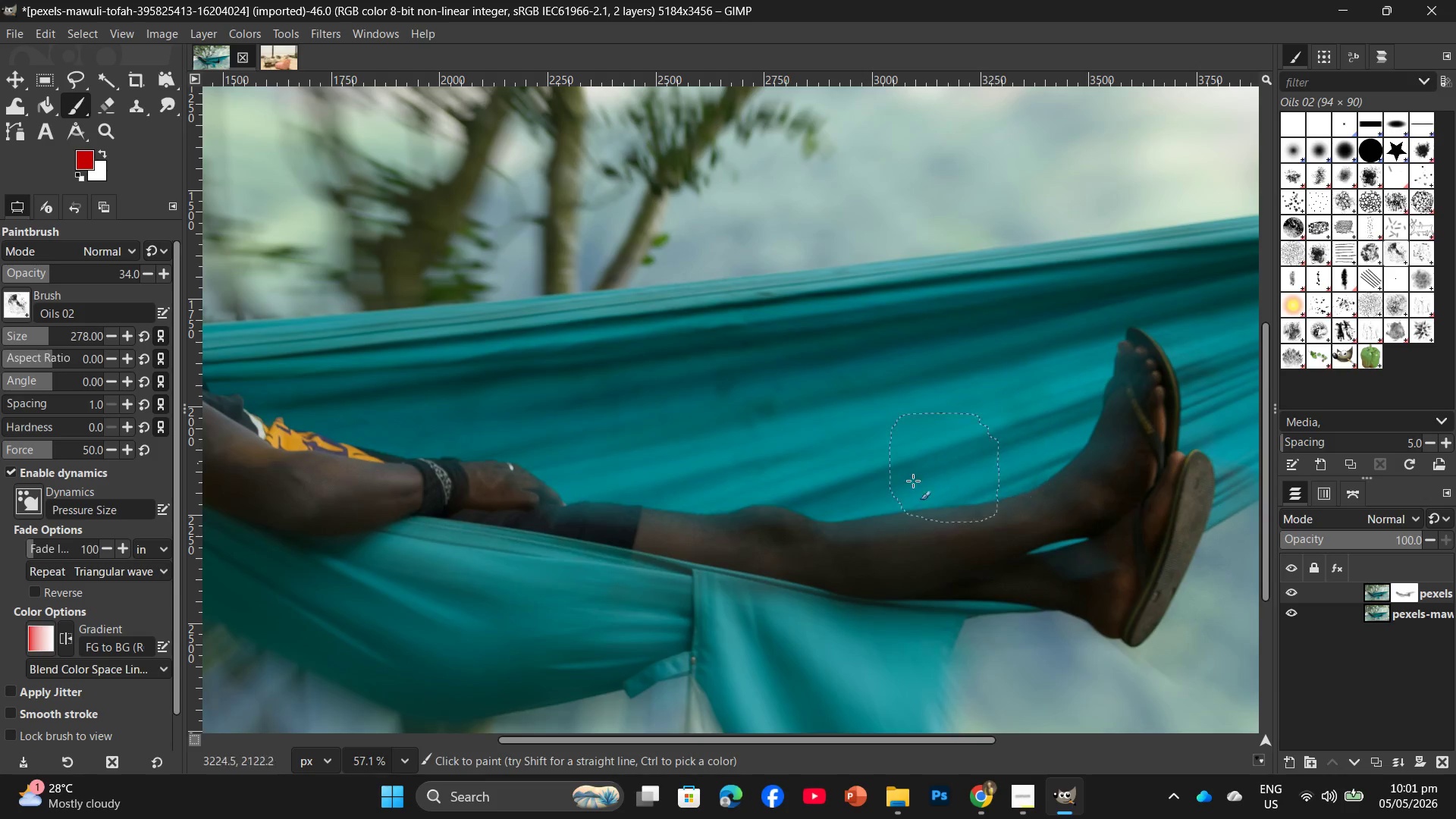 
hold_key(key=AltLeft, duration=0.44)
 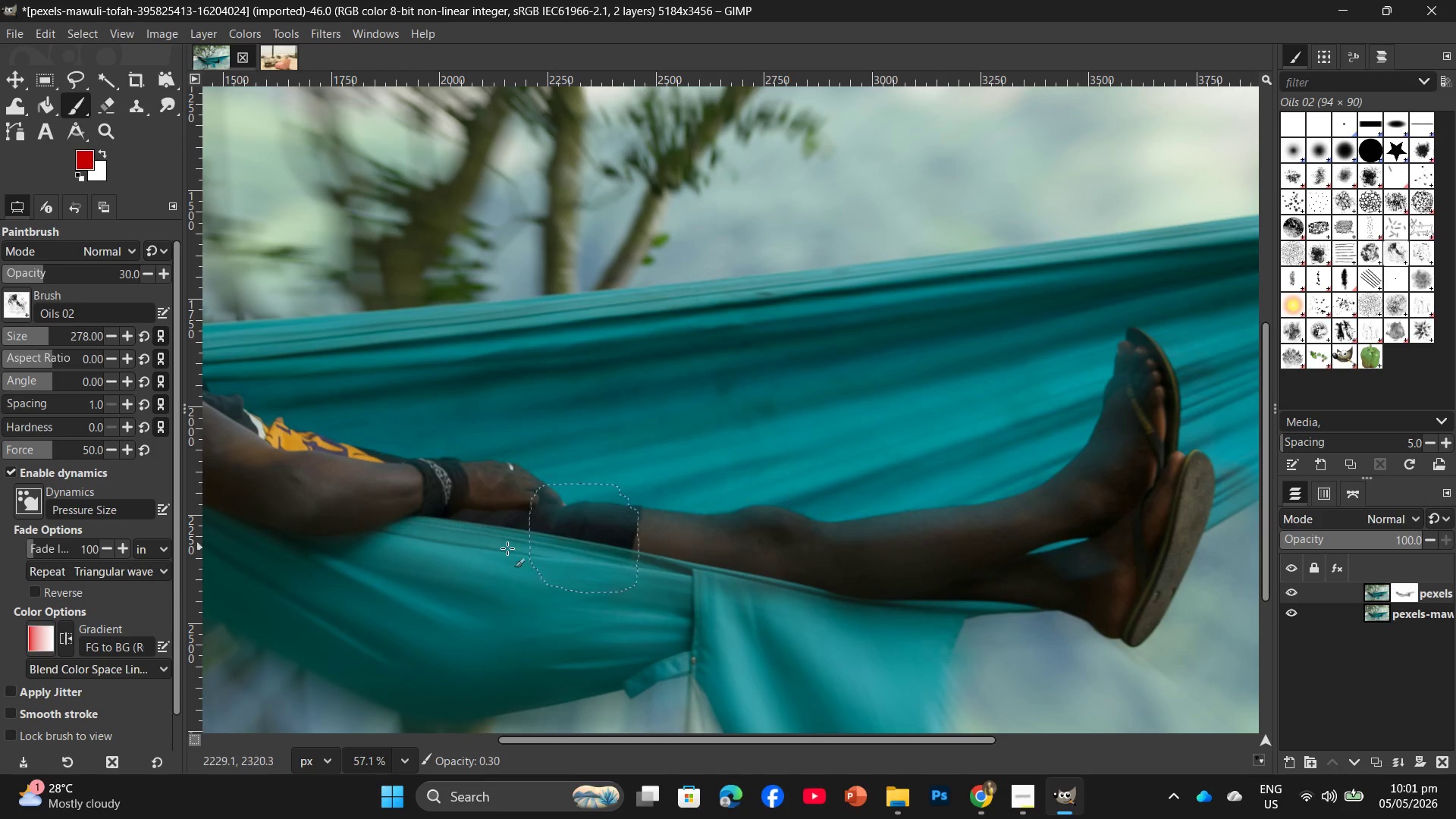 
left_click_drag(start_coordinate=[527, 504], to_coordinate=[610, 492])
 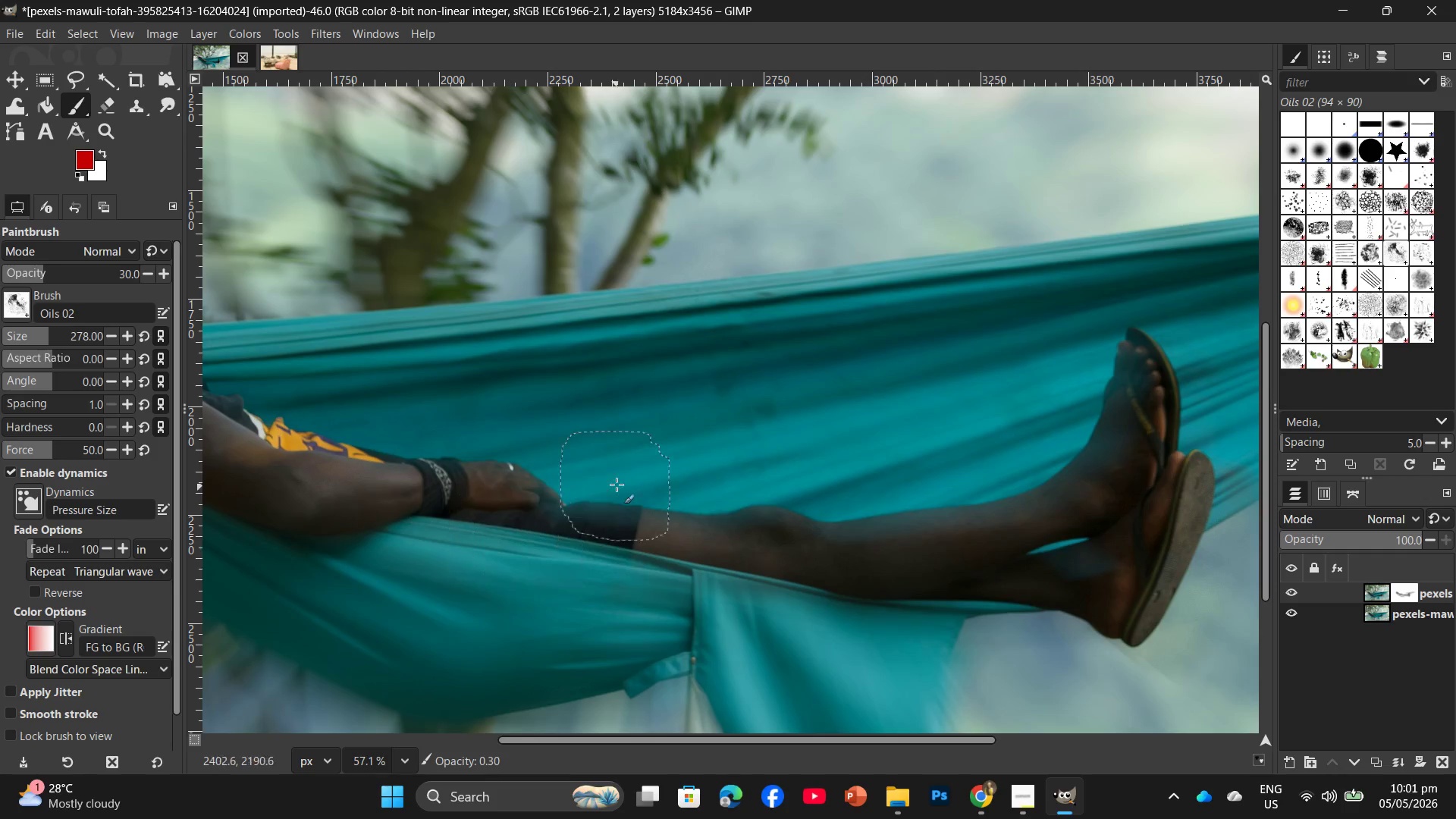 
scroll: coordinate [723, 504], scroll_direction: down, amount: 4.0
 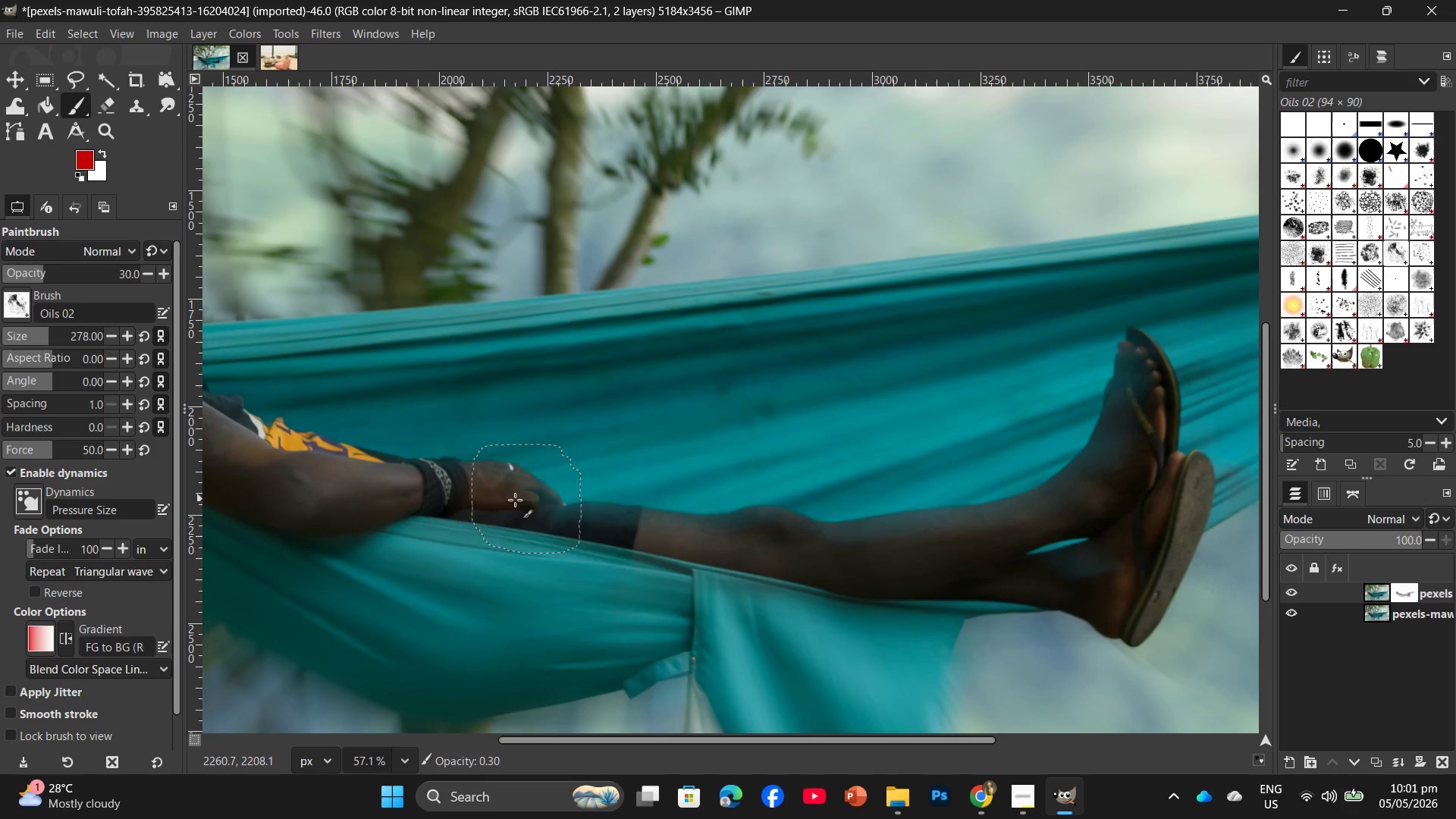 
left_click_drag(start_coordinate=[600, 488], to_coordinate=[633, 486])
 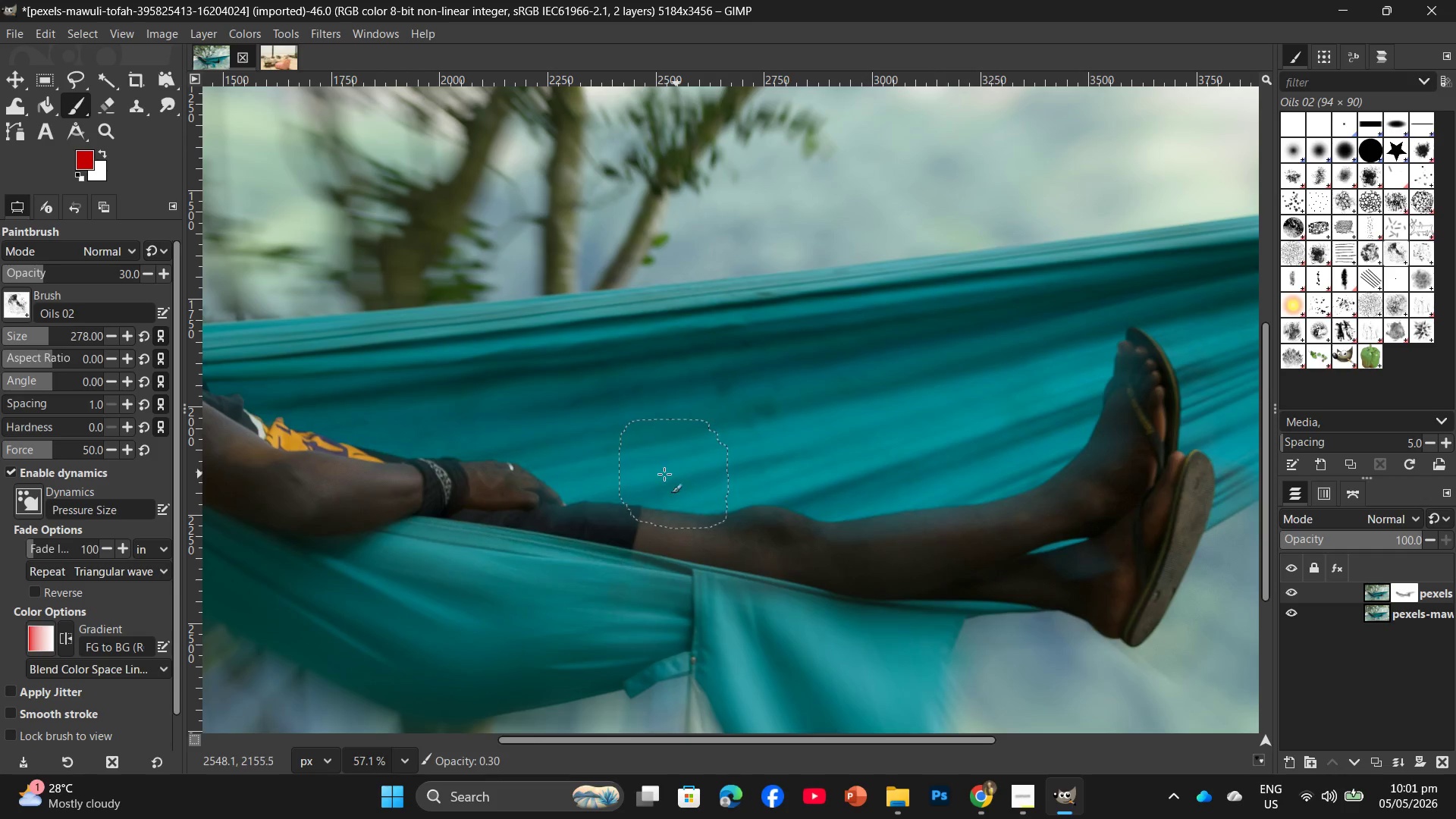 
hold_key(key=ControlLeft, duration=0.61)
scroll: coordinate [506, 436], scroll_direction: down, amount: 9.0
 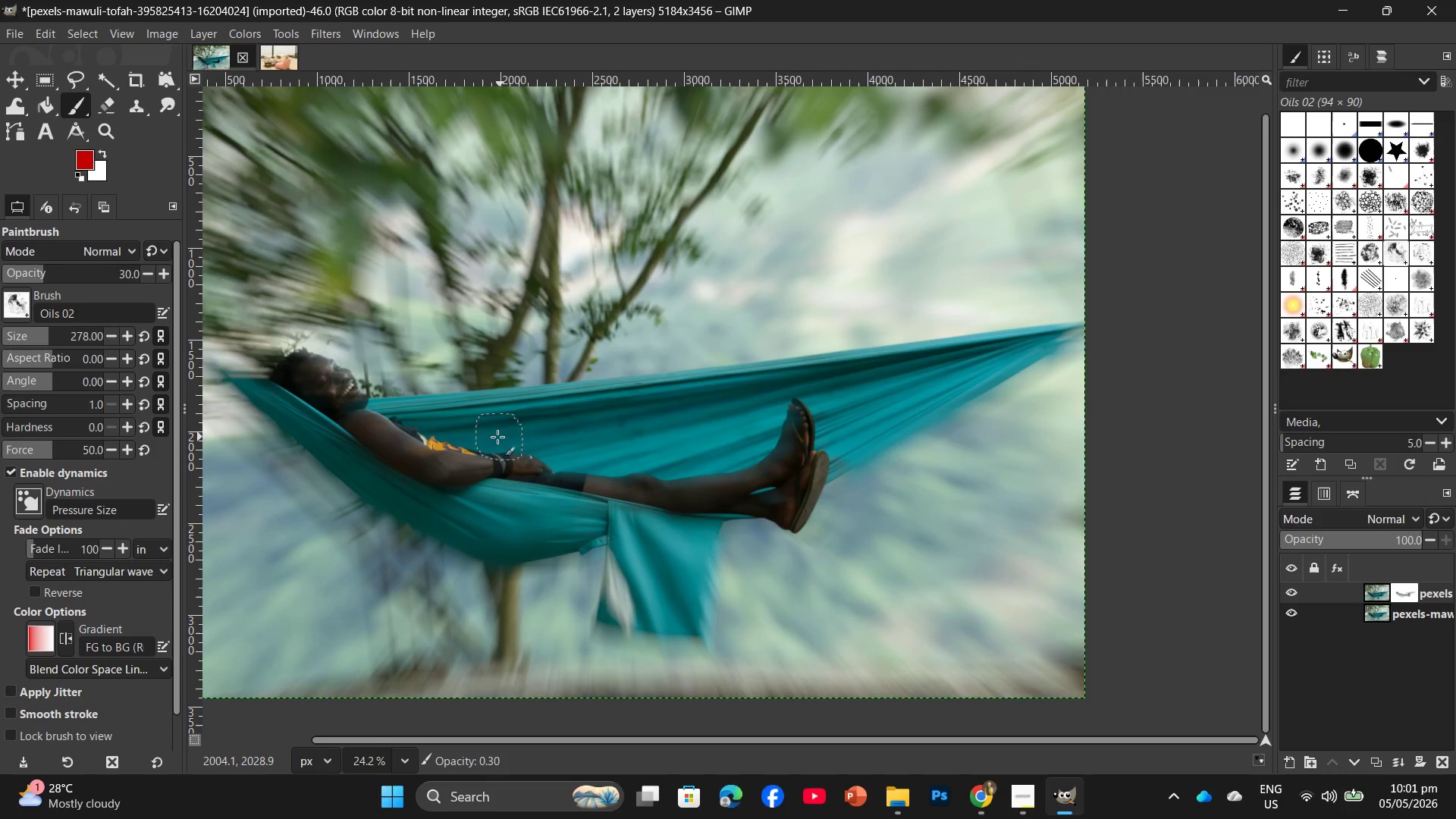 
hold_key(key=Space, duration=0.62)
 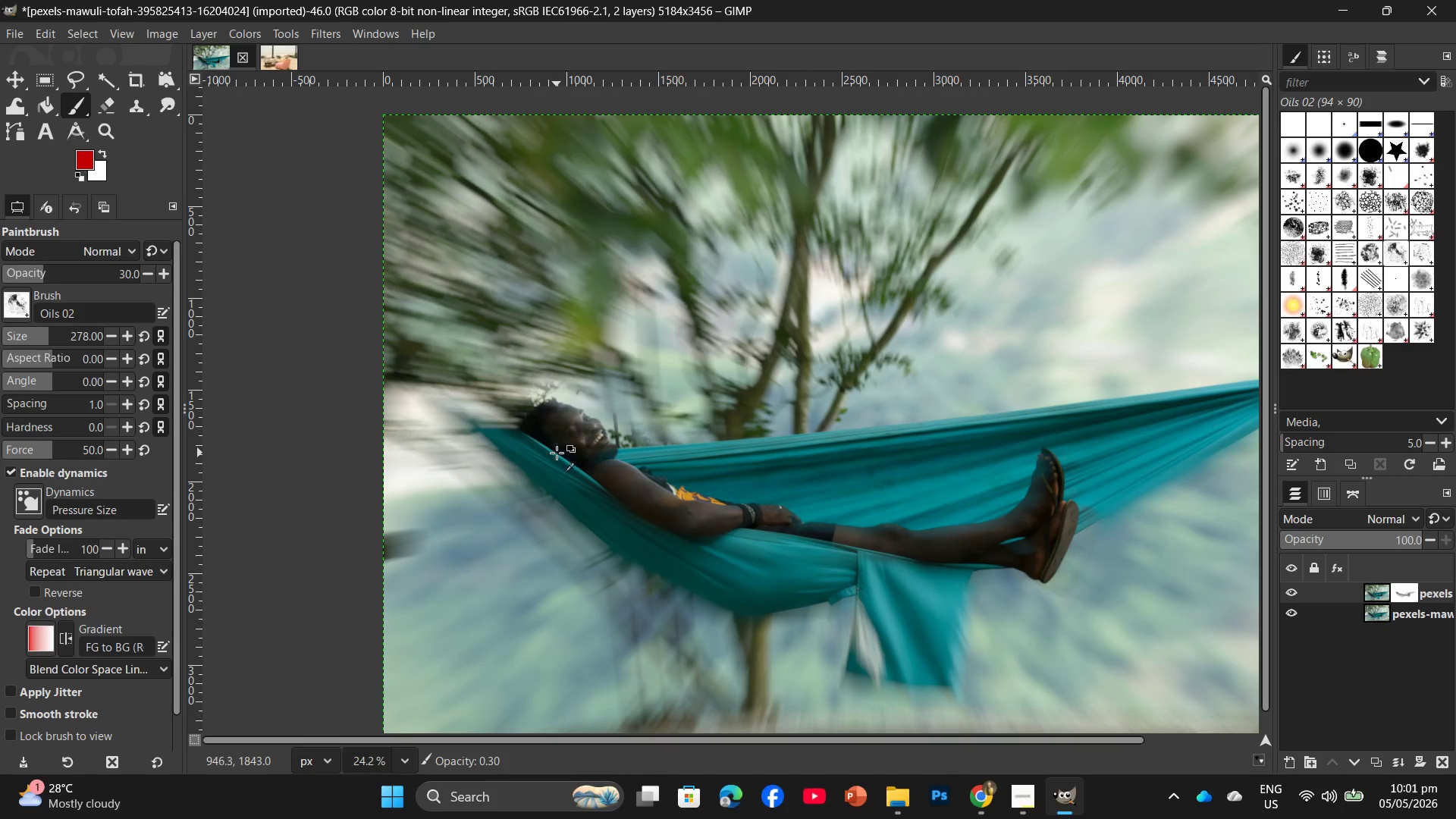 
left_click_drag(start_coordinate=[481, 437], to_coordinate=[731, 485])
 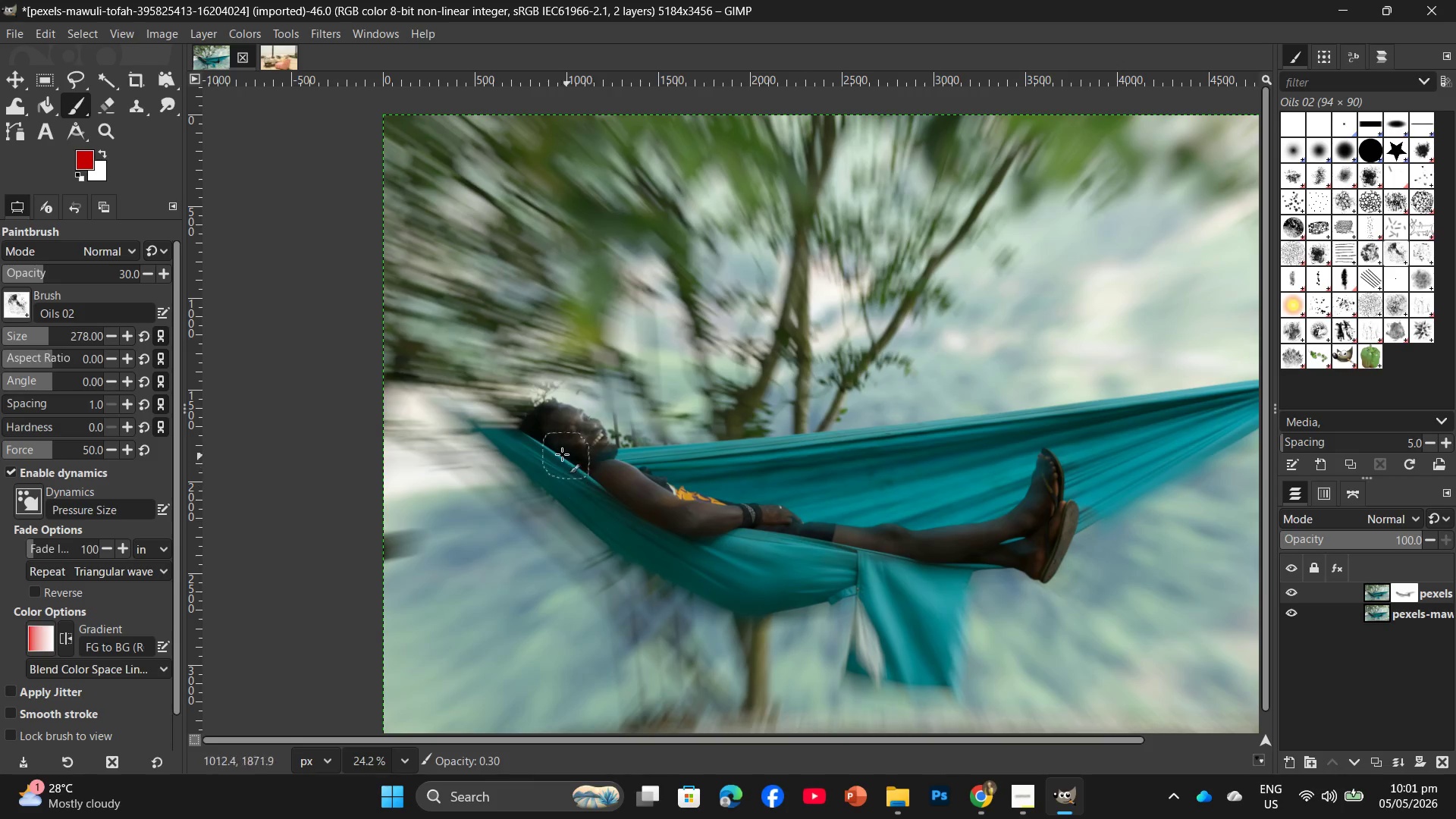 
hold_key(key=ControlLeft, duration=0.84)
scroll: coordinate [529, 444], scroll_direction: up, amount: 7.0
 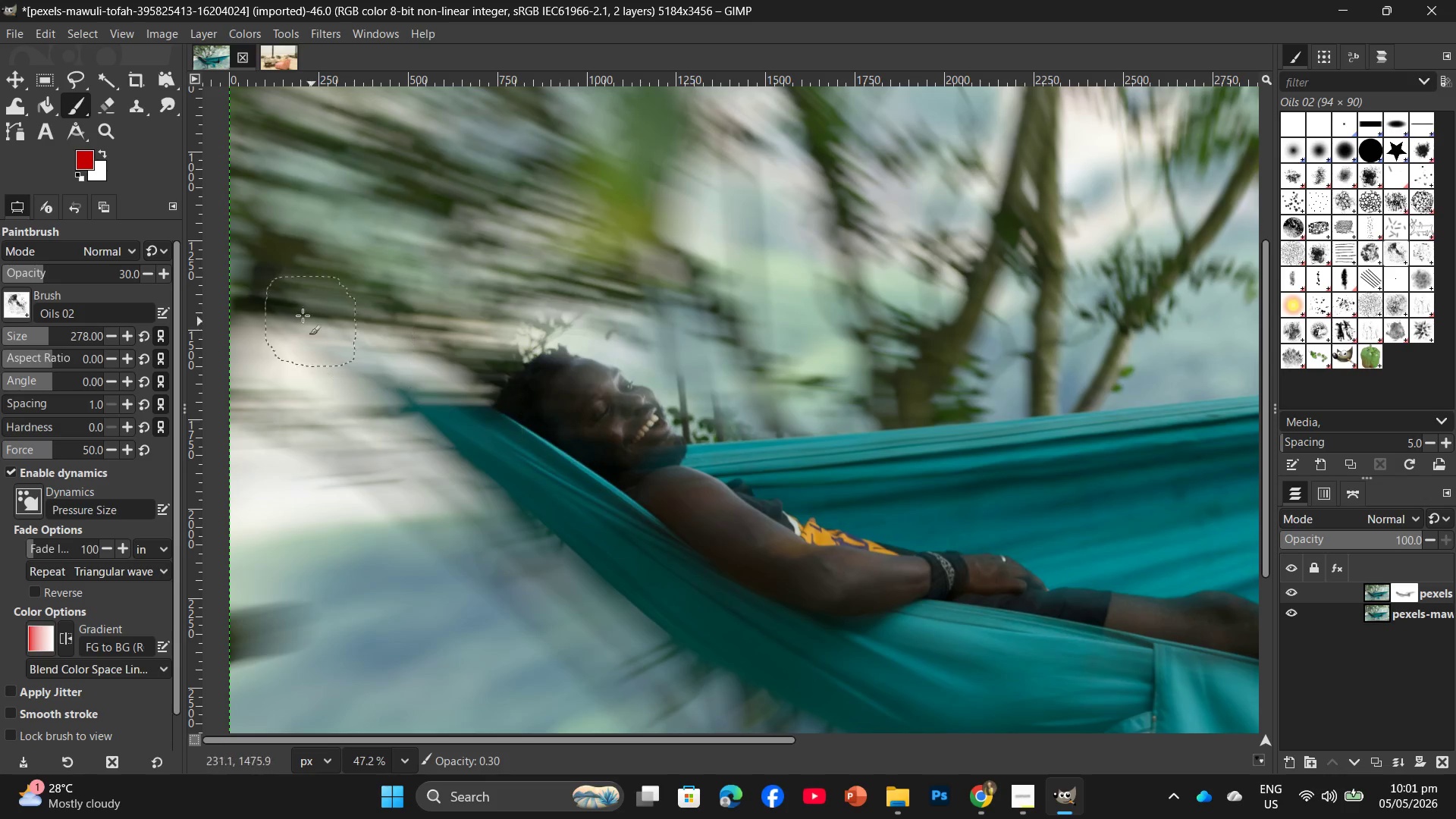 
left_click_drag(start_coordinate=[237, 283], to_coordinate=[513, 447])
 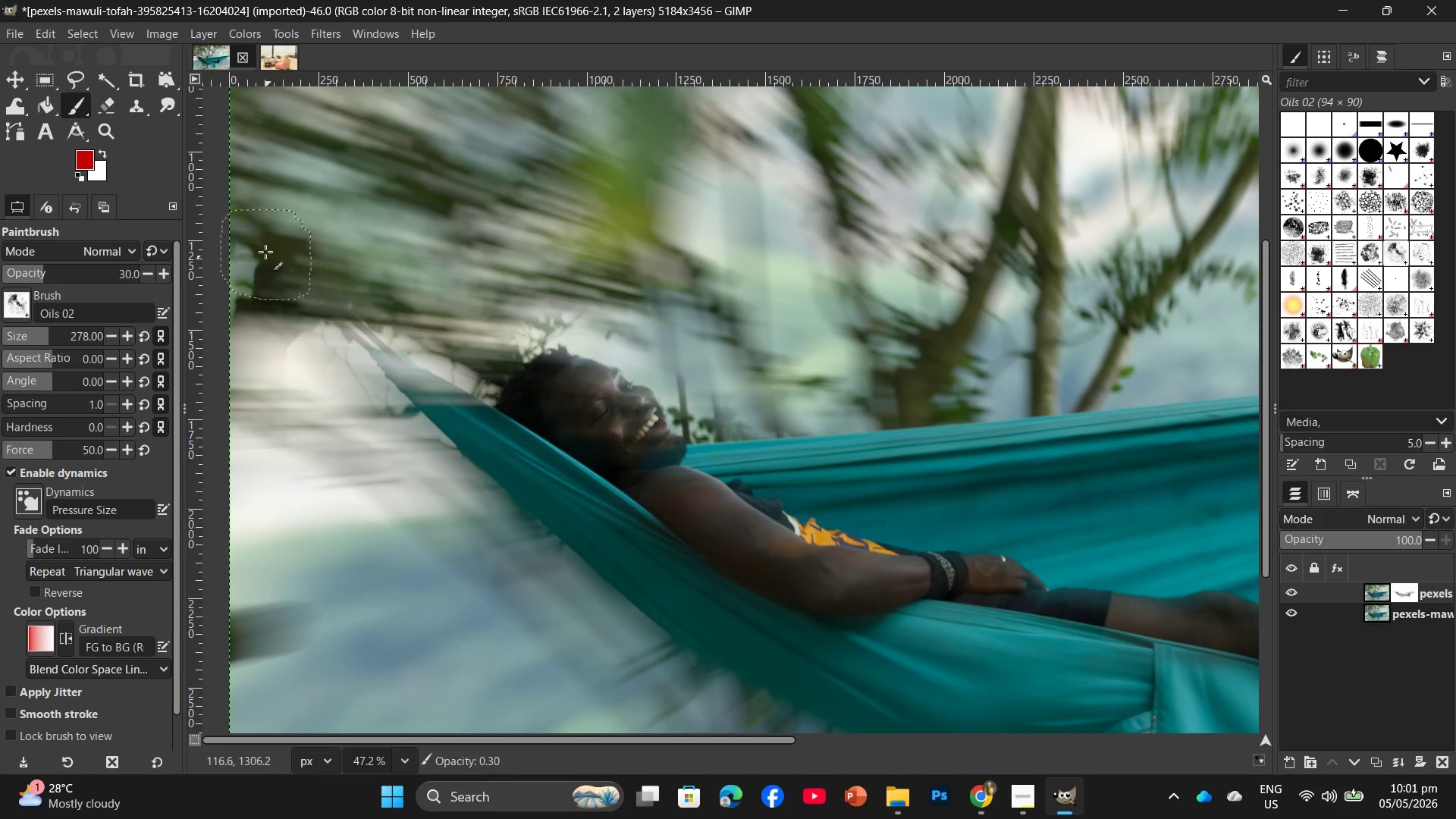 
left_click_drag(start_coordinate=[265, 250], to_coordinate=[576, 505])
 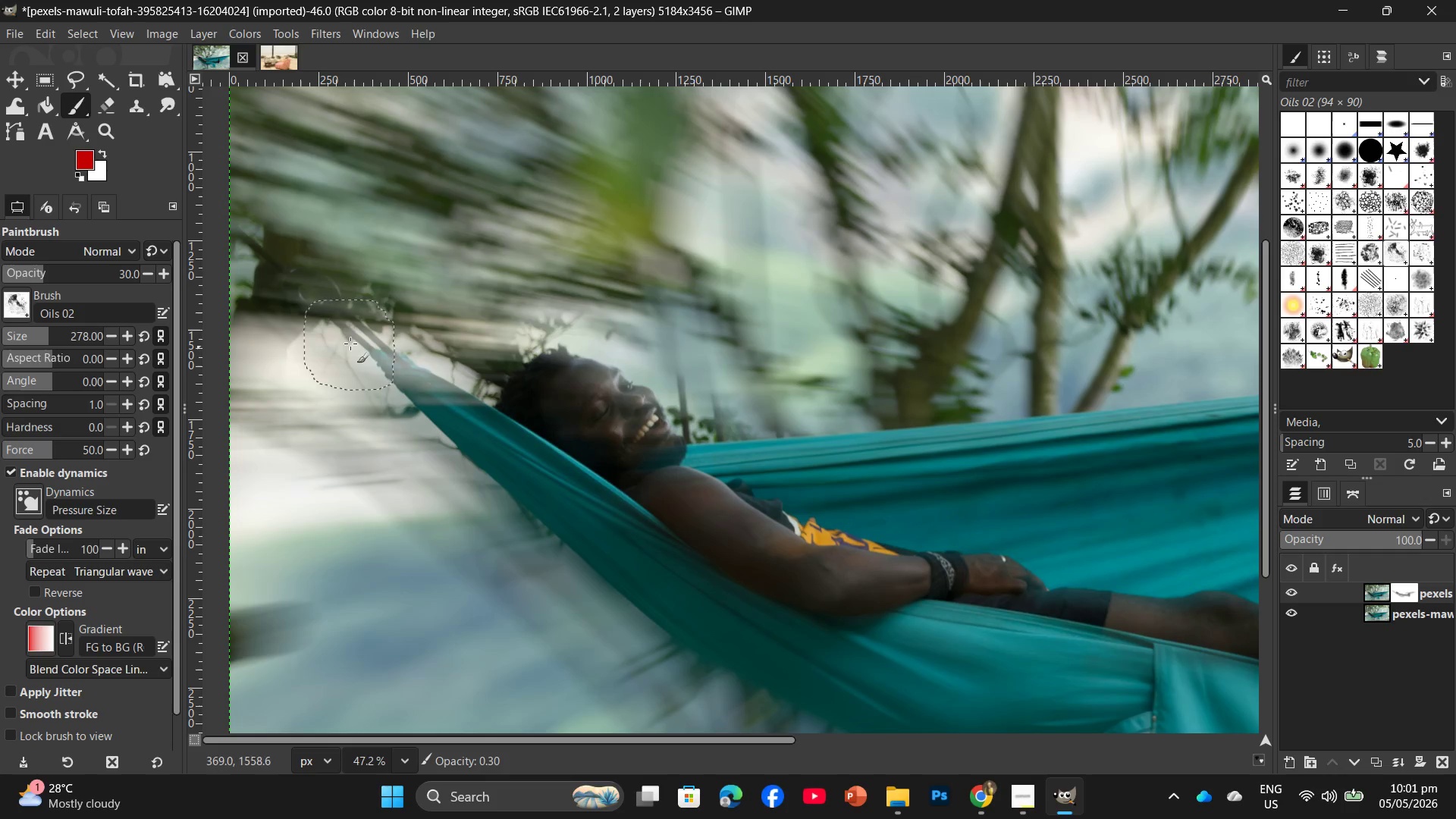 
left_click_drag(start_coordinate=[355, 348], to_coordinate=[742, 532])
 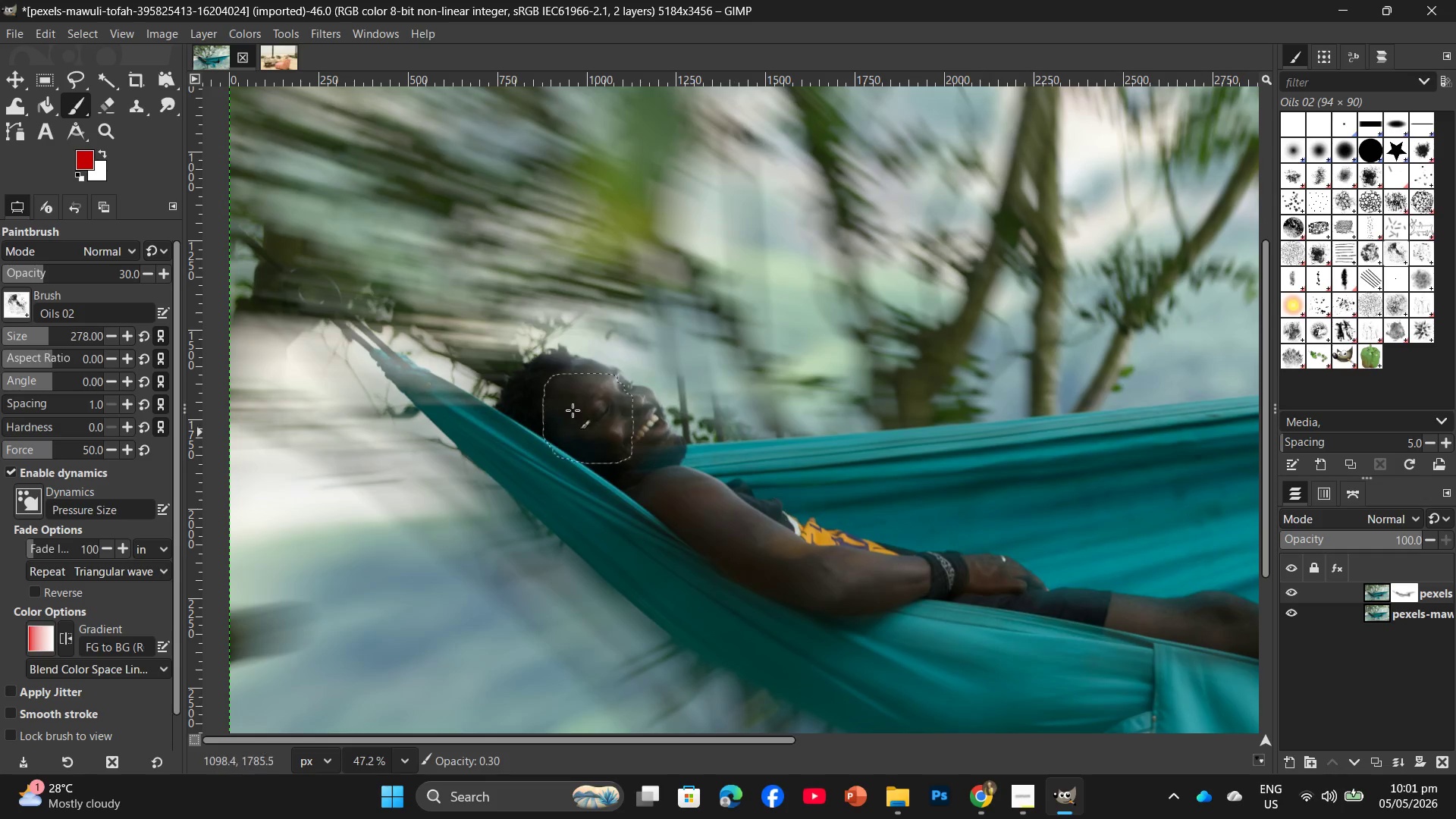 
left_click_drag(start_coordinate=[516, 391], to_coordinate=[745, 479])
 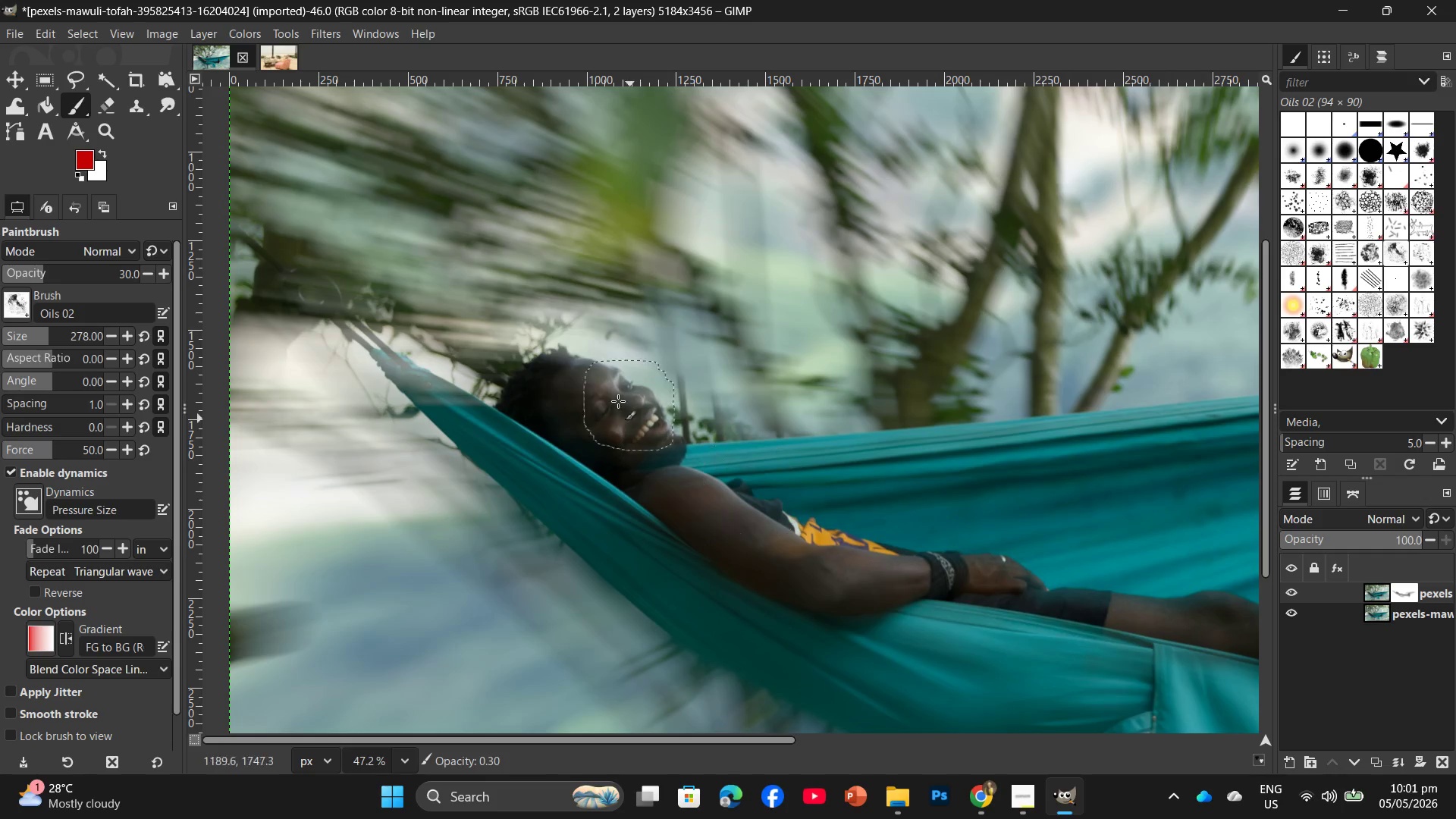 
left_click_drag(start_coordinate=[594, 394], to_coordinate=[683, 435])
 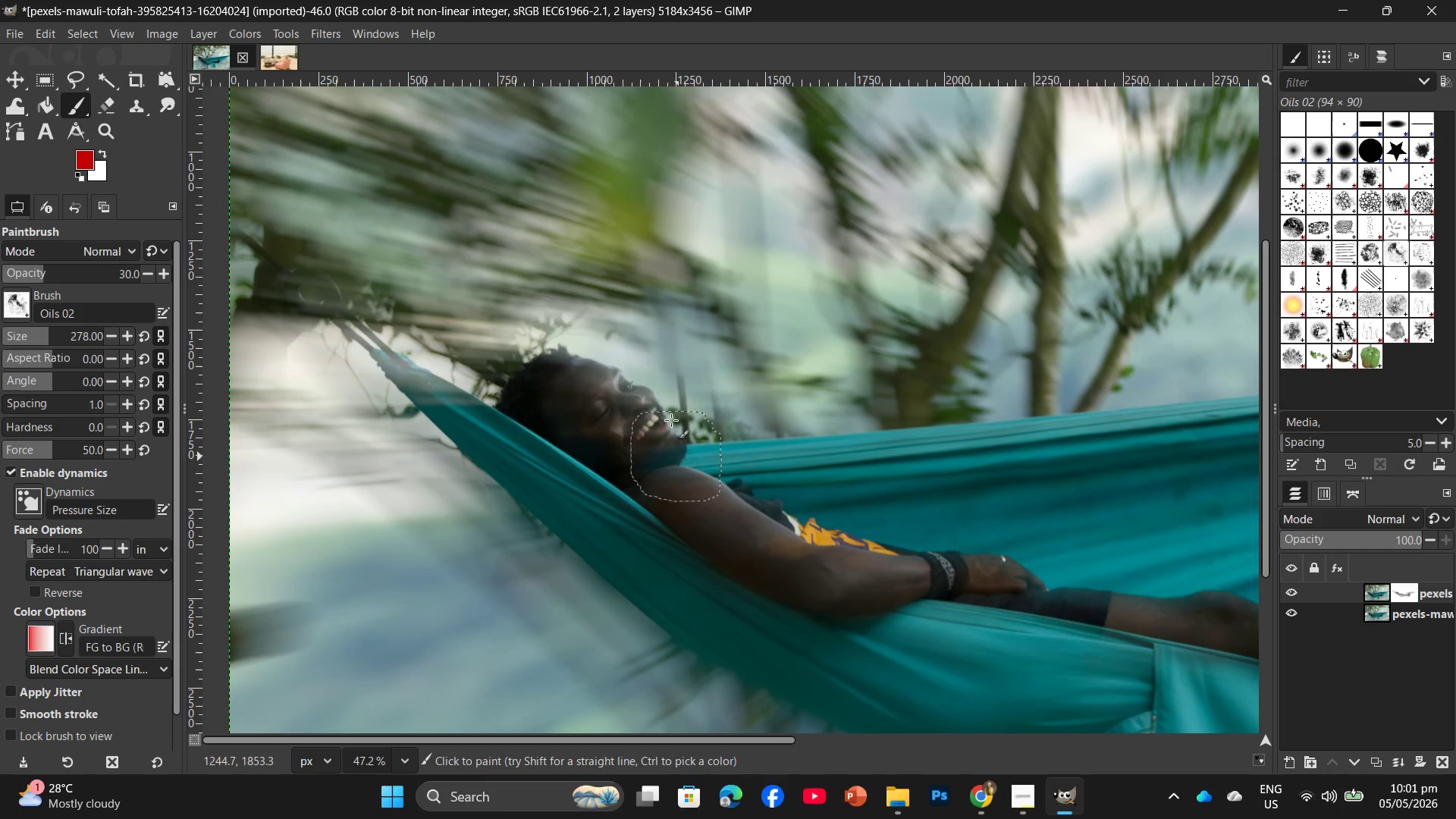 
left_click_drag(start_coordinate=[601, 400], to_coordinate=[647, 460])
 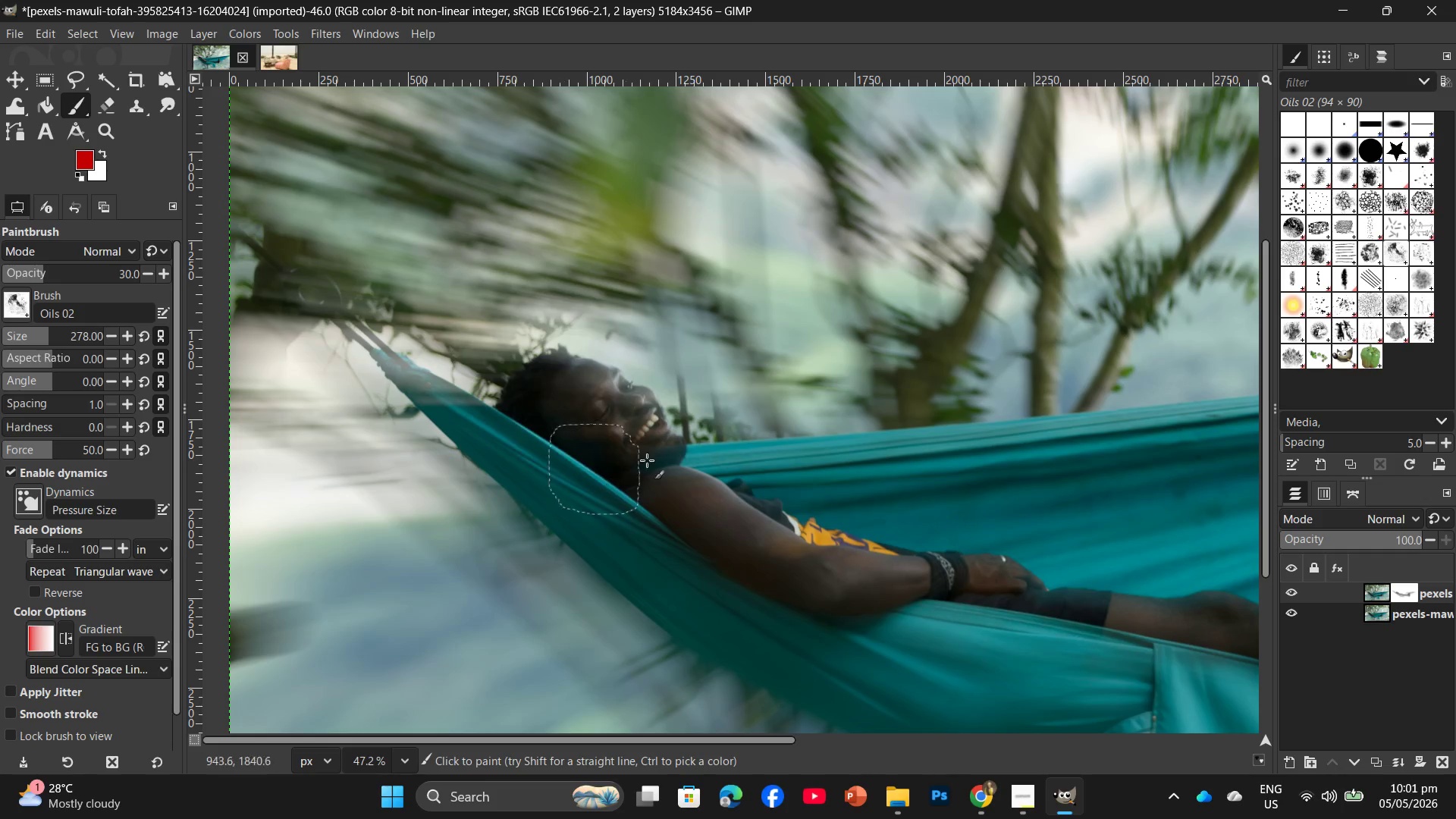 
left_click_drag(start_coordinate=[649, 437], to_coordinate=[675, 453])
 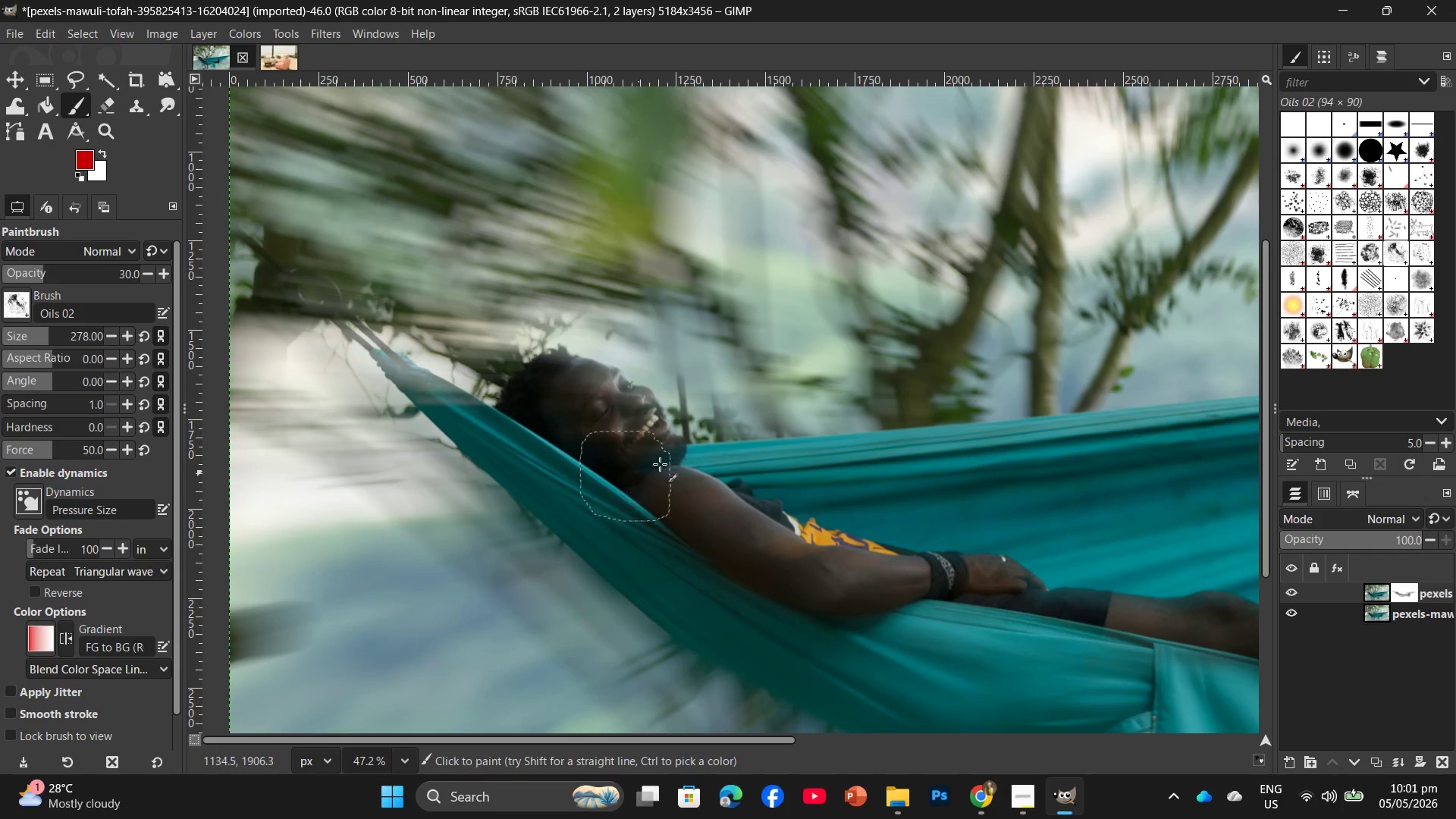 
left_click_drag(start_coordinate=[683, 448], to_coordinate=[660, 490])
 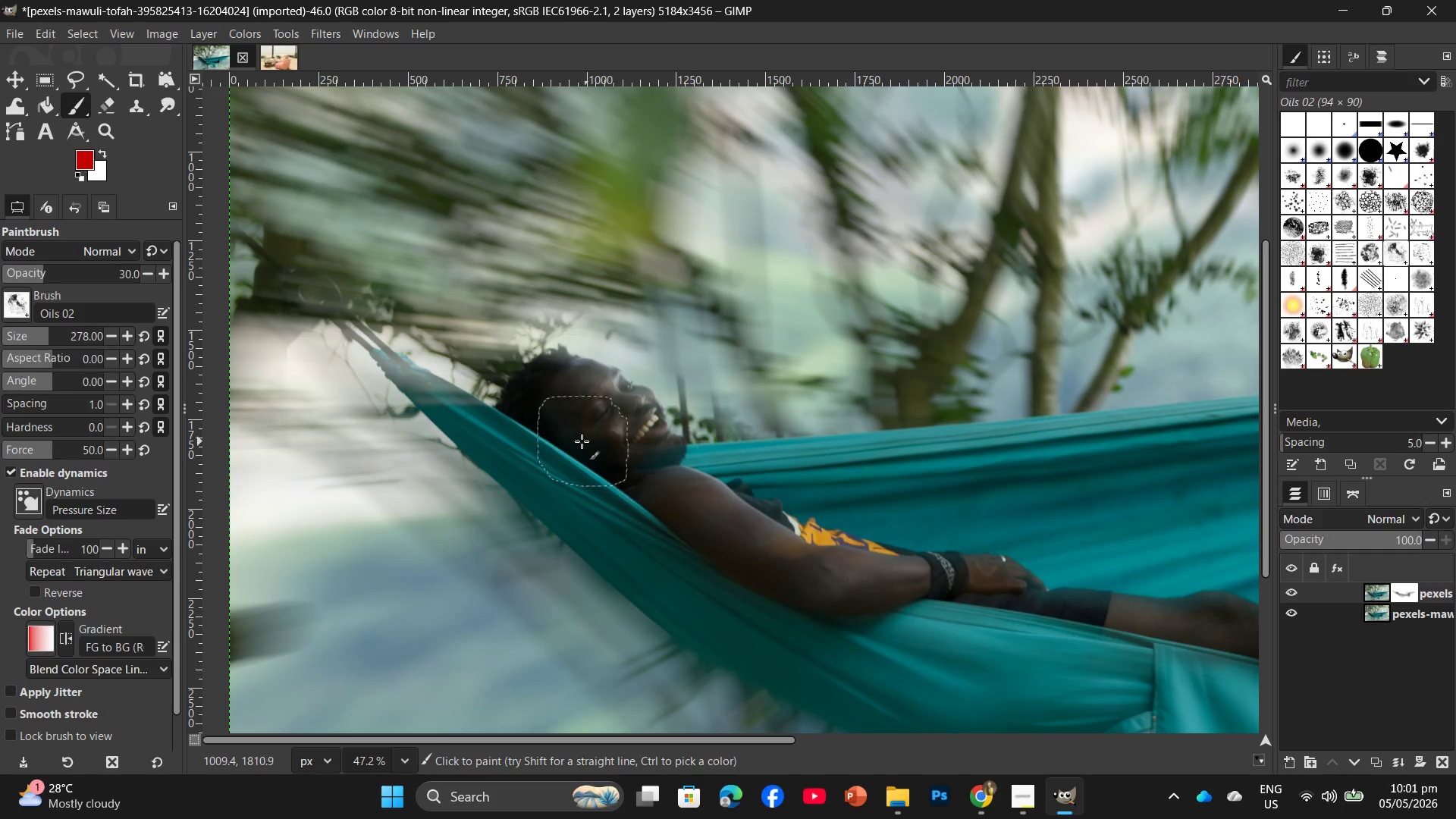 
left_click_drag(start_coordinate=[582, 441], to_coordinate=[775, 651])
 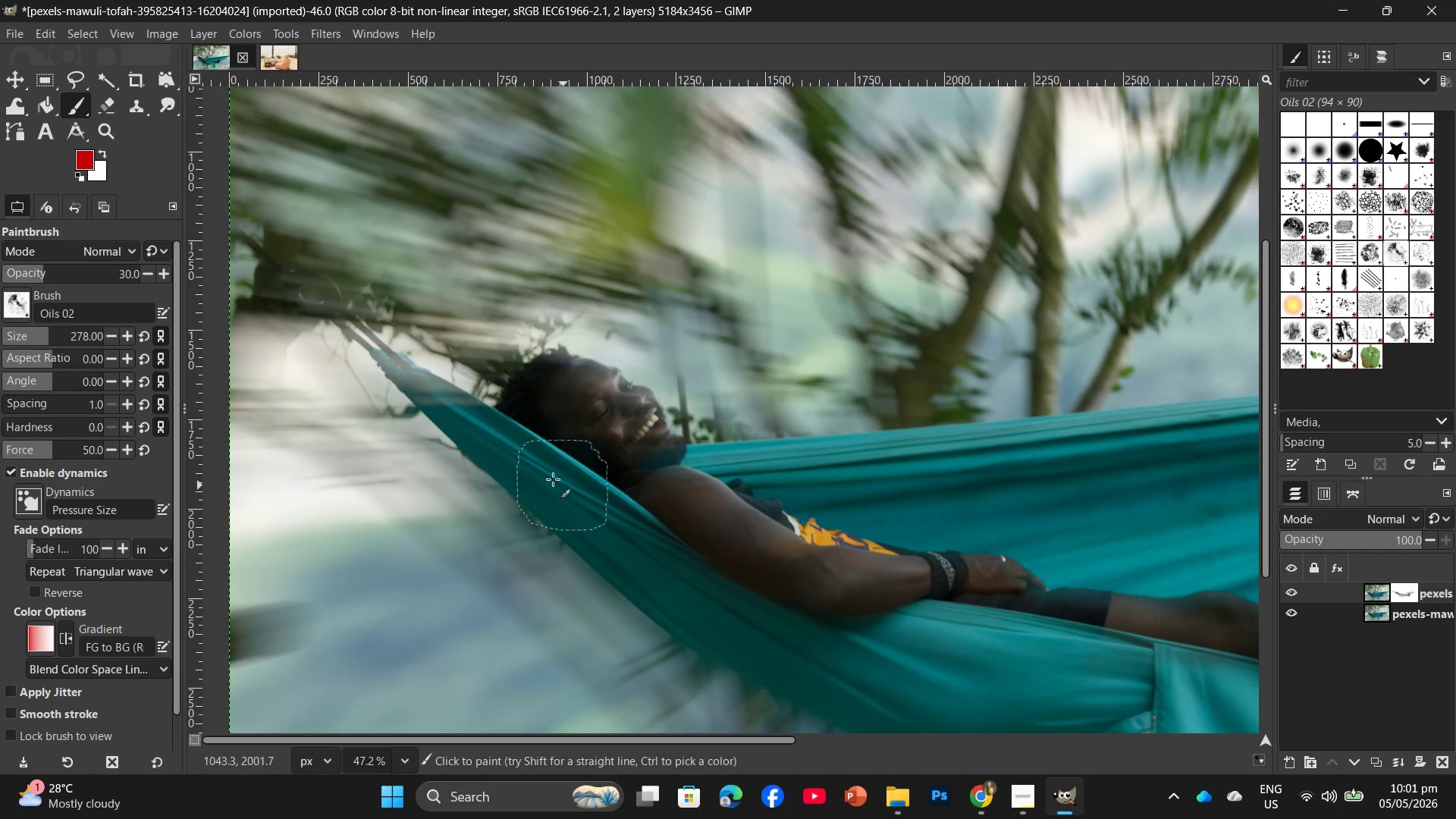 
left_click_drag(start_coordinate=[537, 472], to_coordinate=[814, 648])
 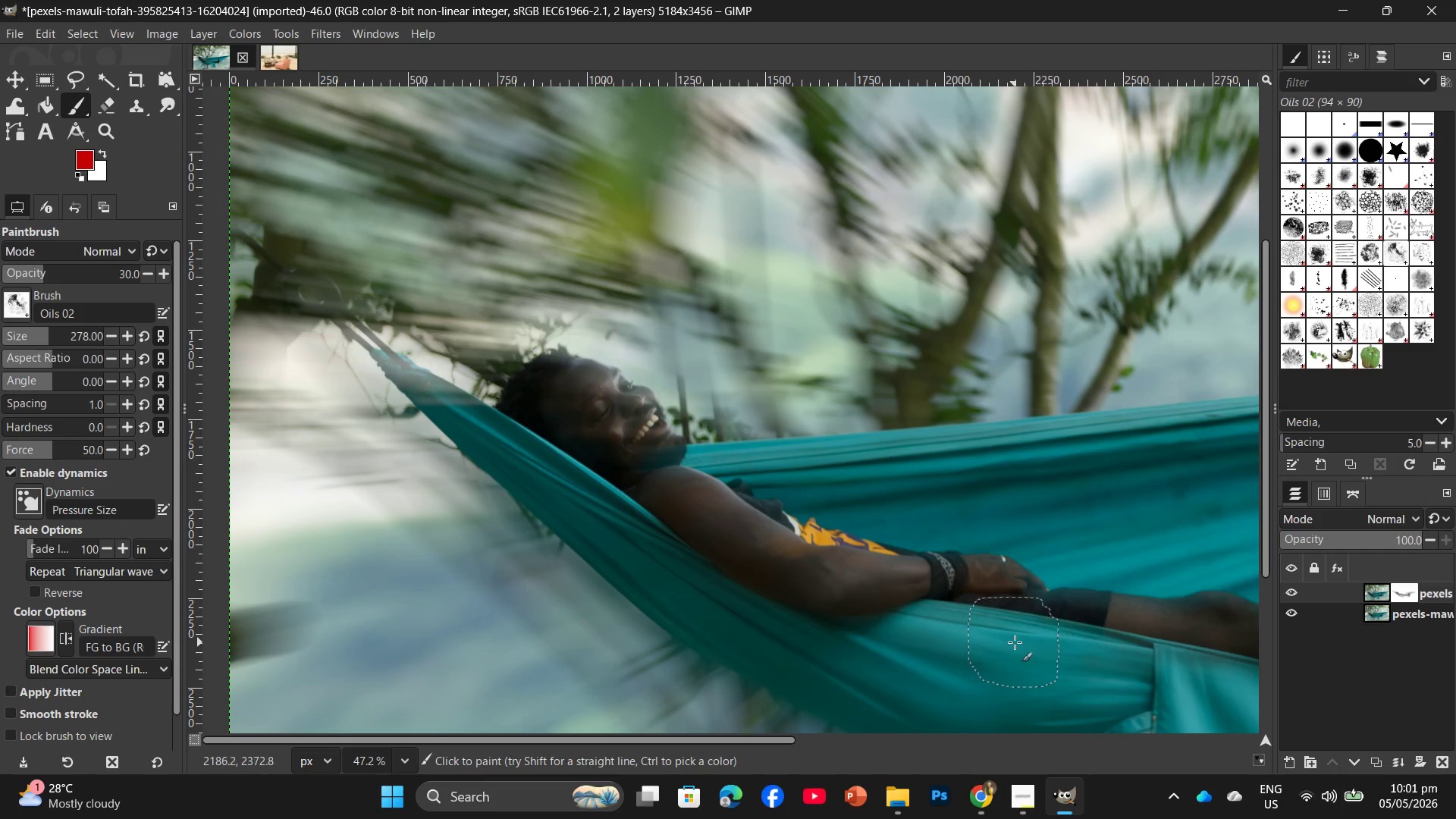 
hold_key(key=Space, duration=0.5)
 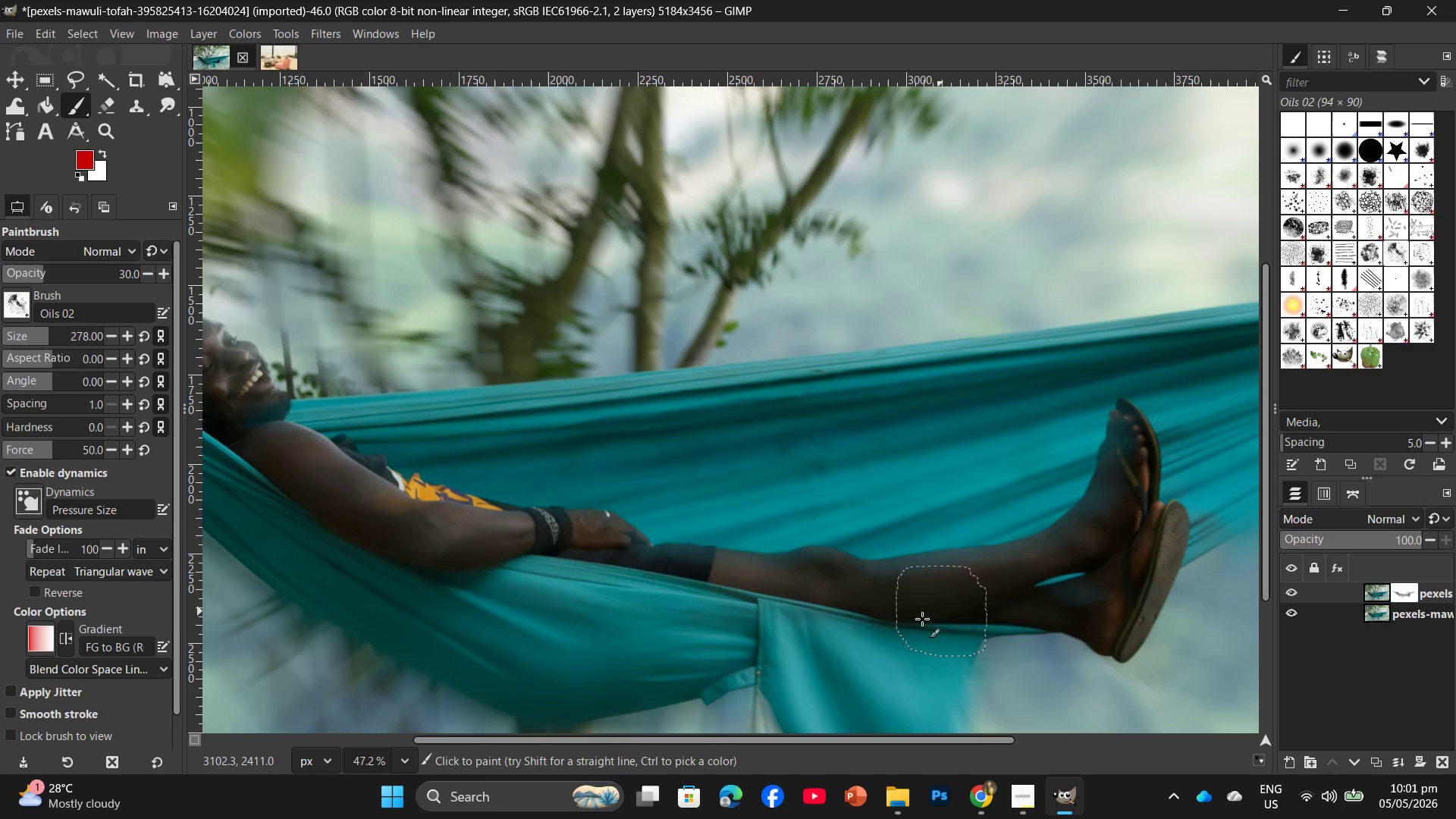 
left_click_drag(start_coordinate=[1006, 632], to_coordinate=[618, 590])
 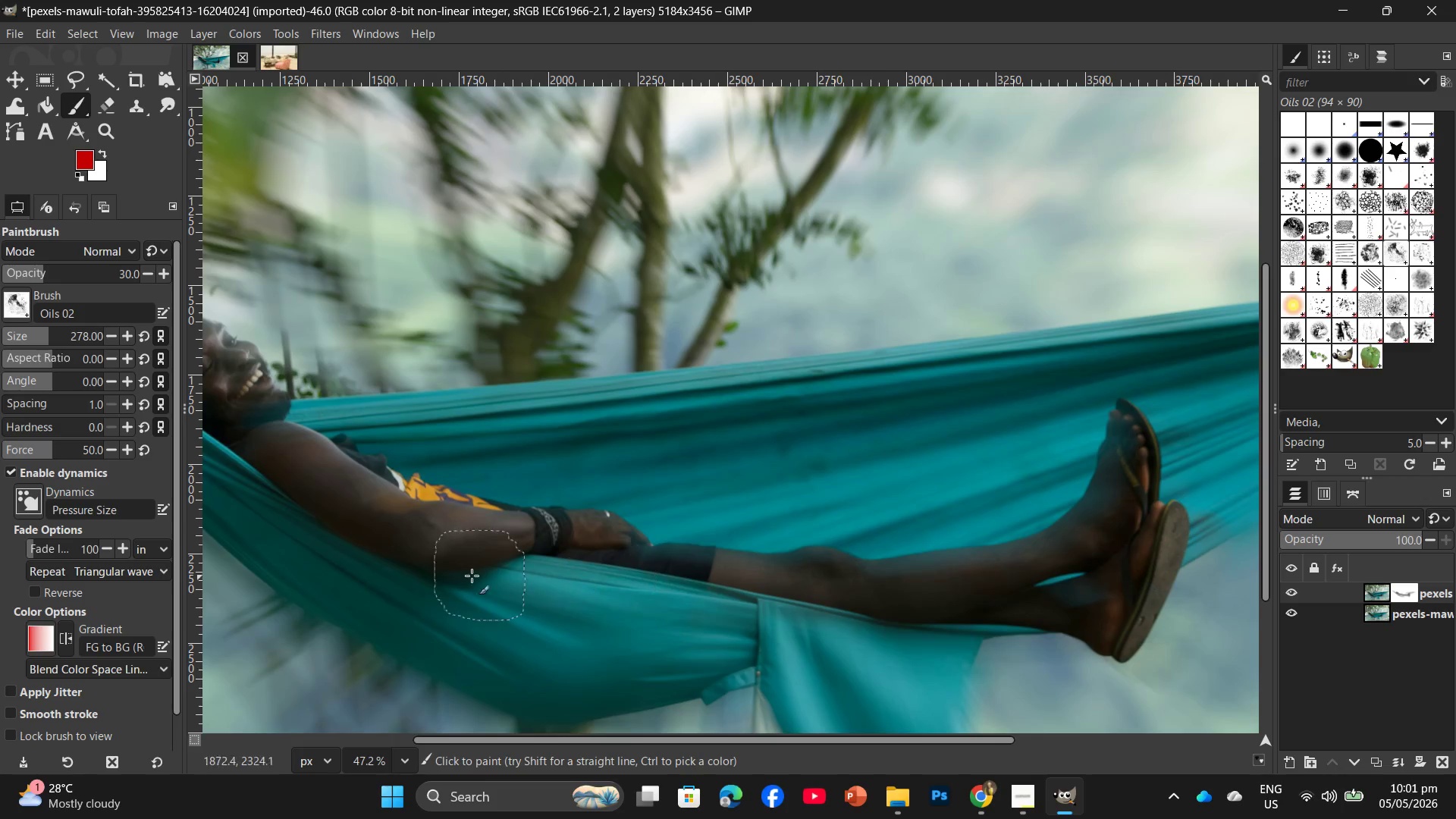 
left_click_drag(start_coordinate=[468, 575], to_coordinate=[883, 643])
 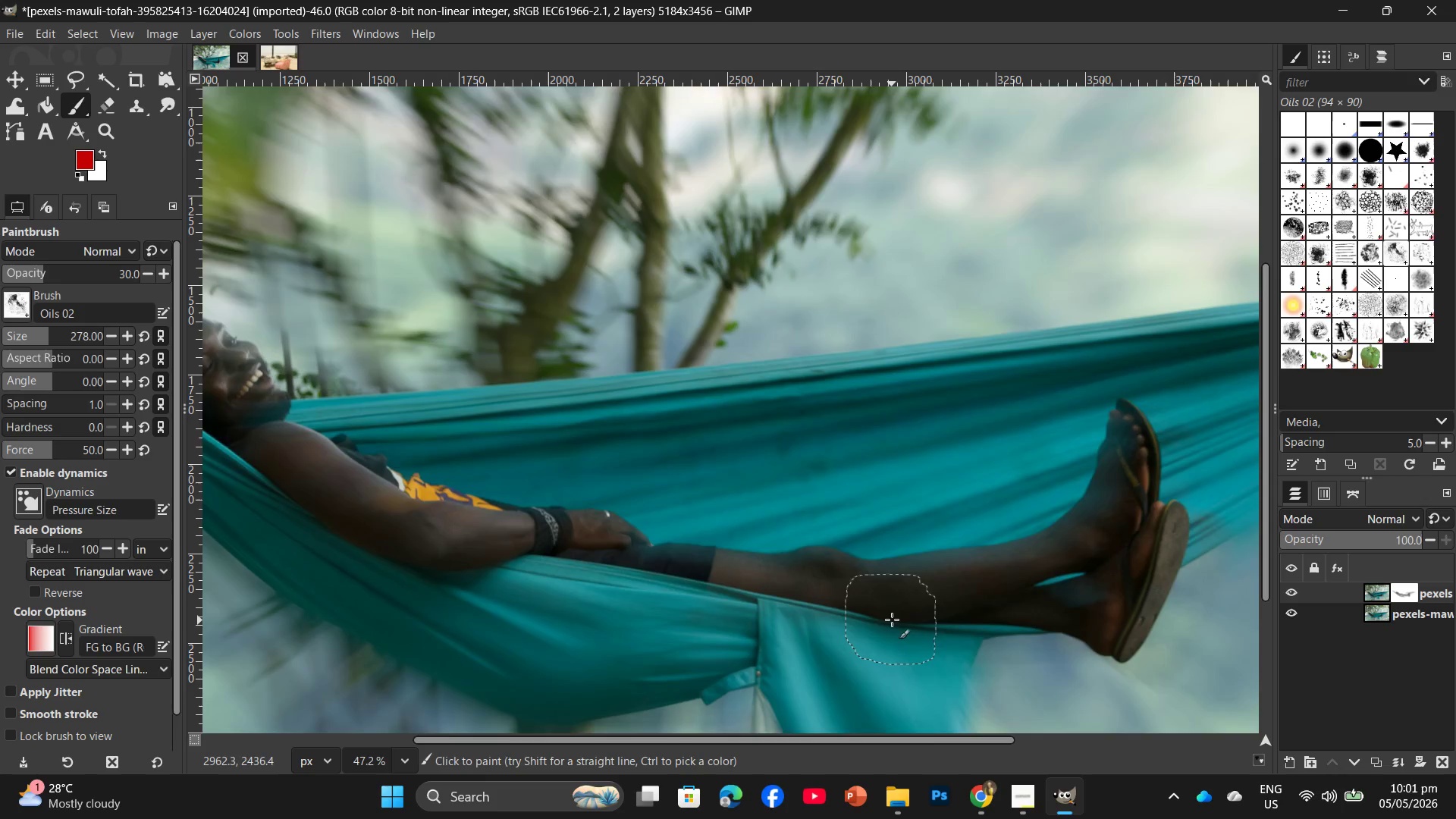 
scroll: coordinate [892, 620], scroll_direction: down, amount: 4.0
 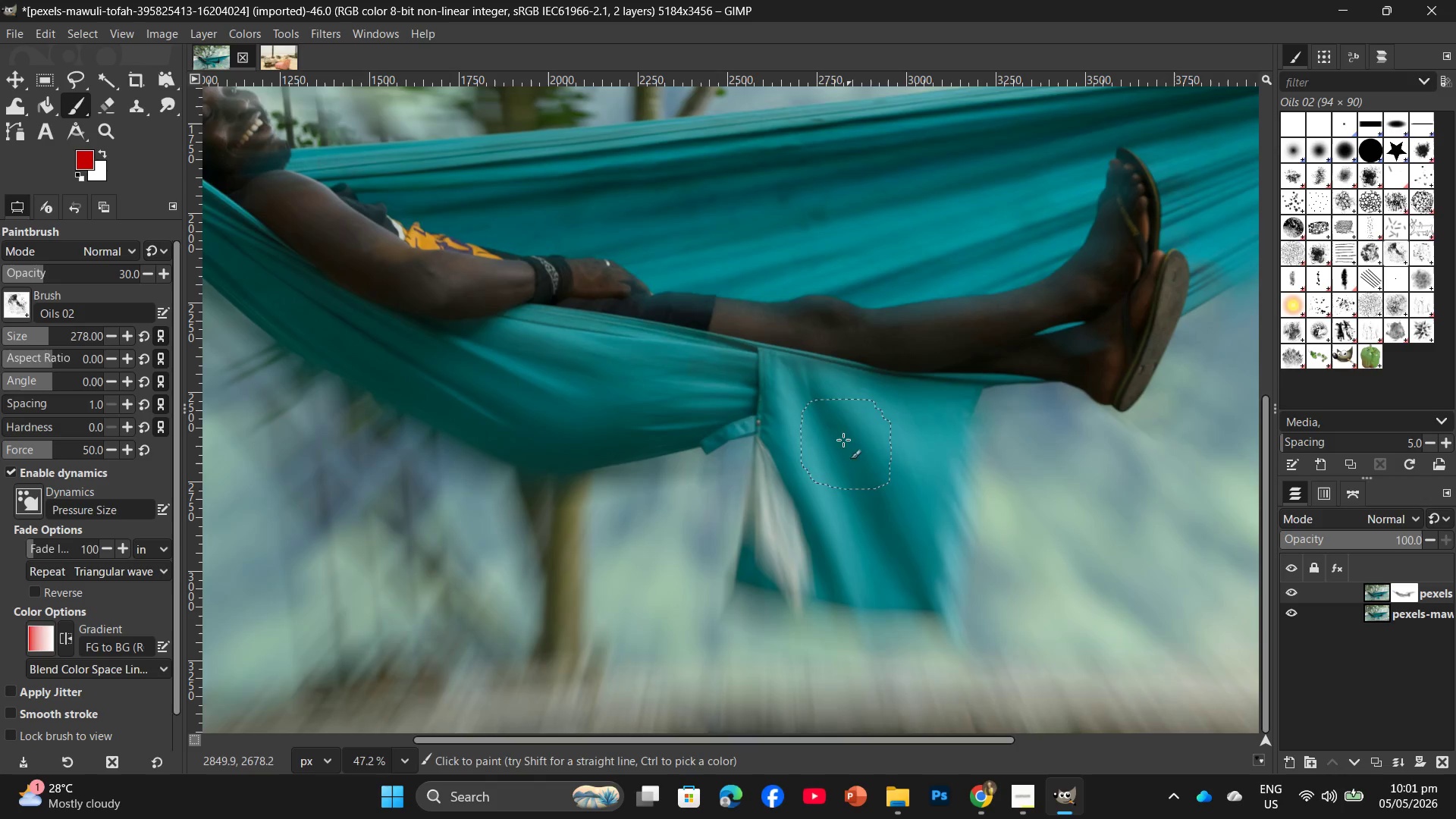 
left_click_drag(start_coordinate=[832, 405], to_coordinate=[902, 557])
 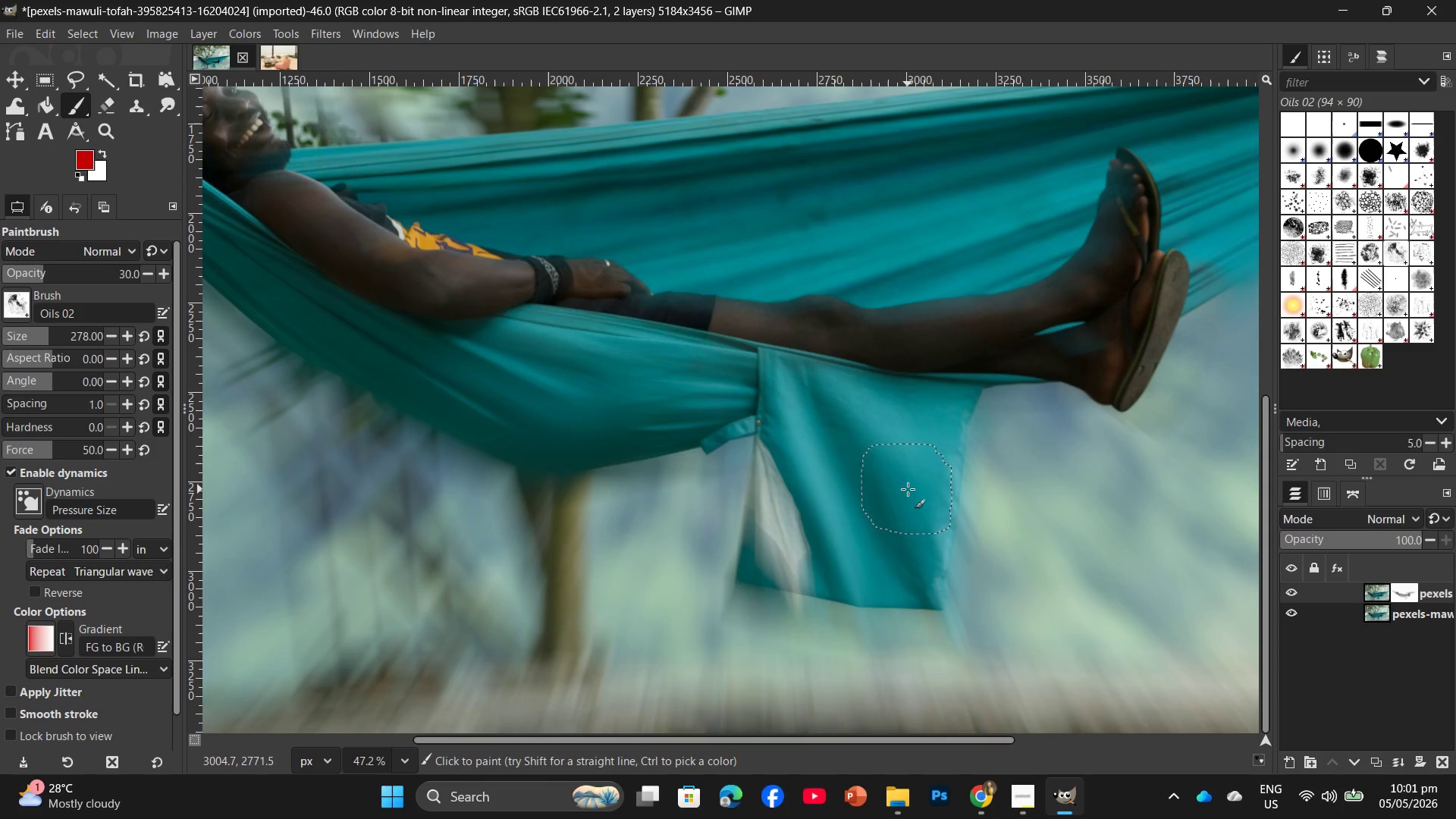 
left_click_drag(start_coordinate=[942, 413], to_coordinate=[914, 604])
 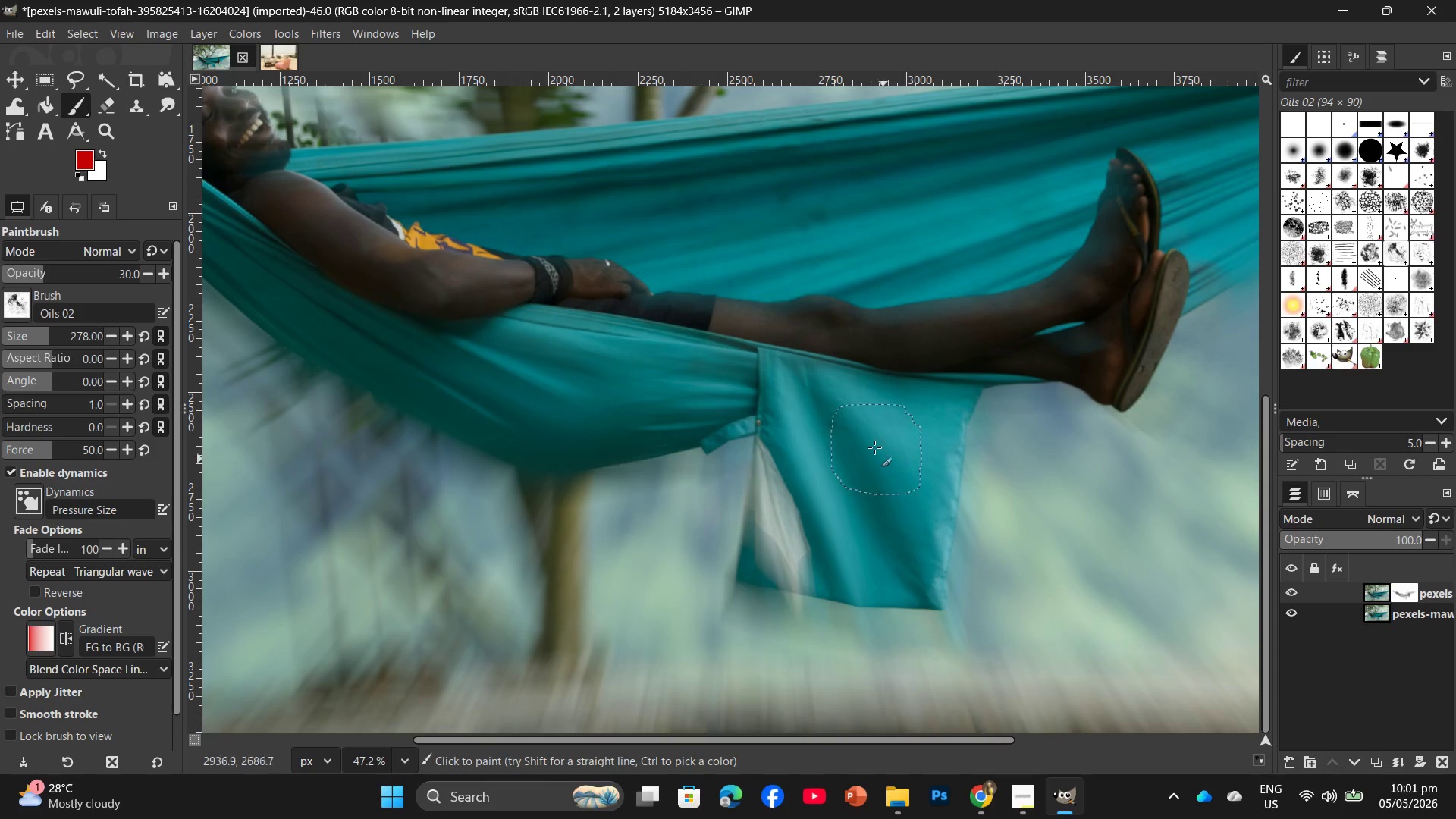 
left_click_drag(start_coordinate=[857, 449], to_coordinate=[794, 569])
 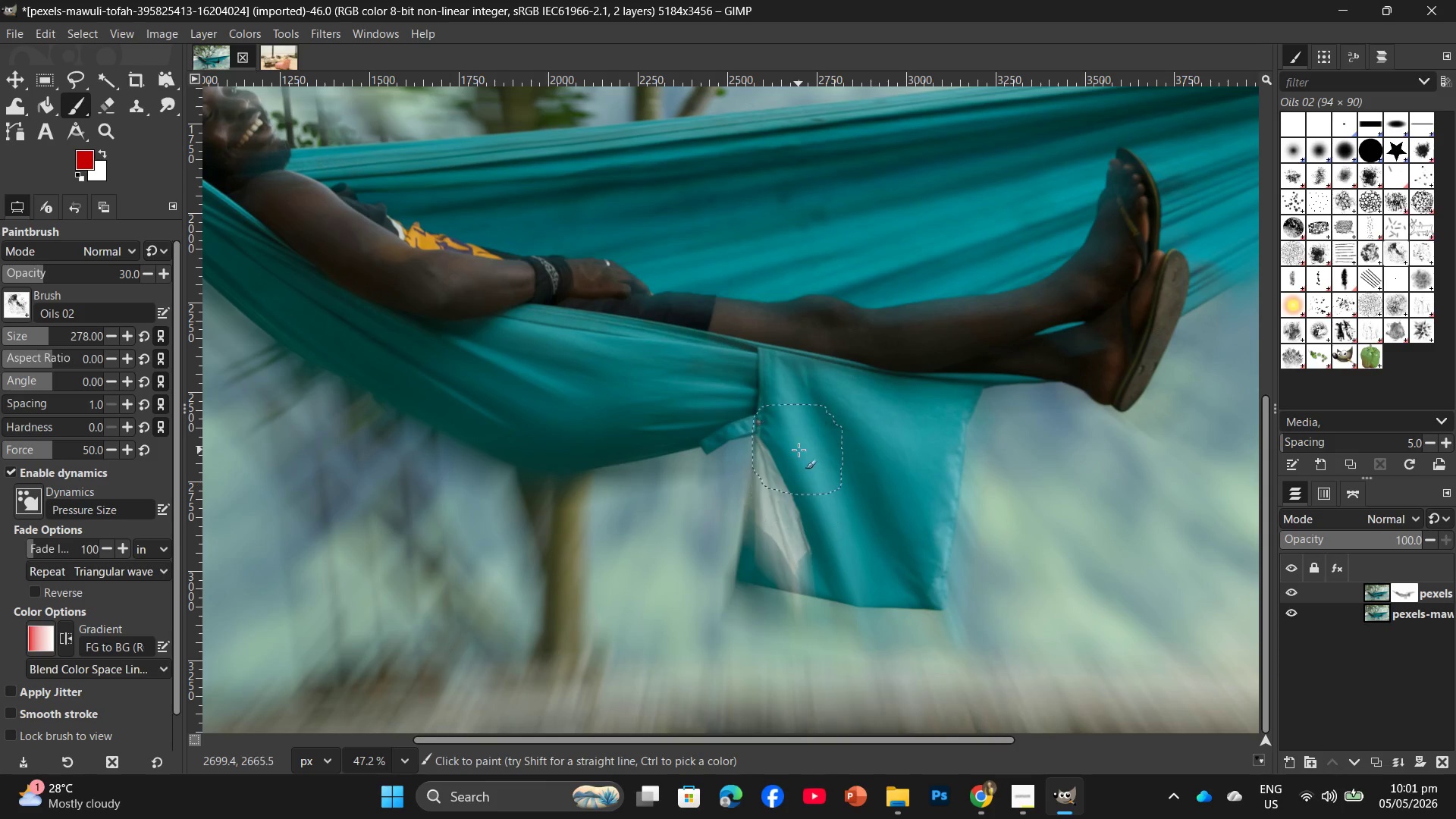 
left_click_drag(start_coordinate=[799, 450], to_coordinate=[783, 535])
 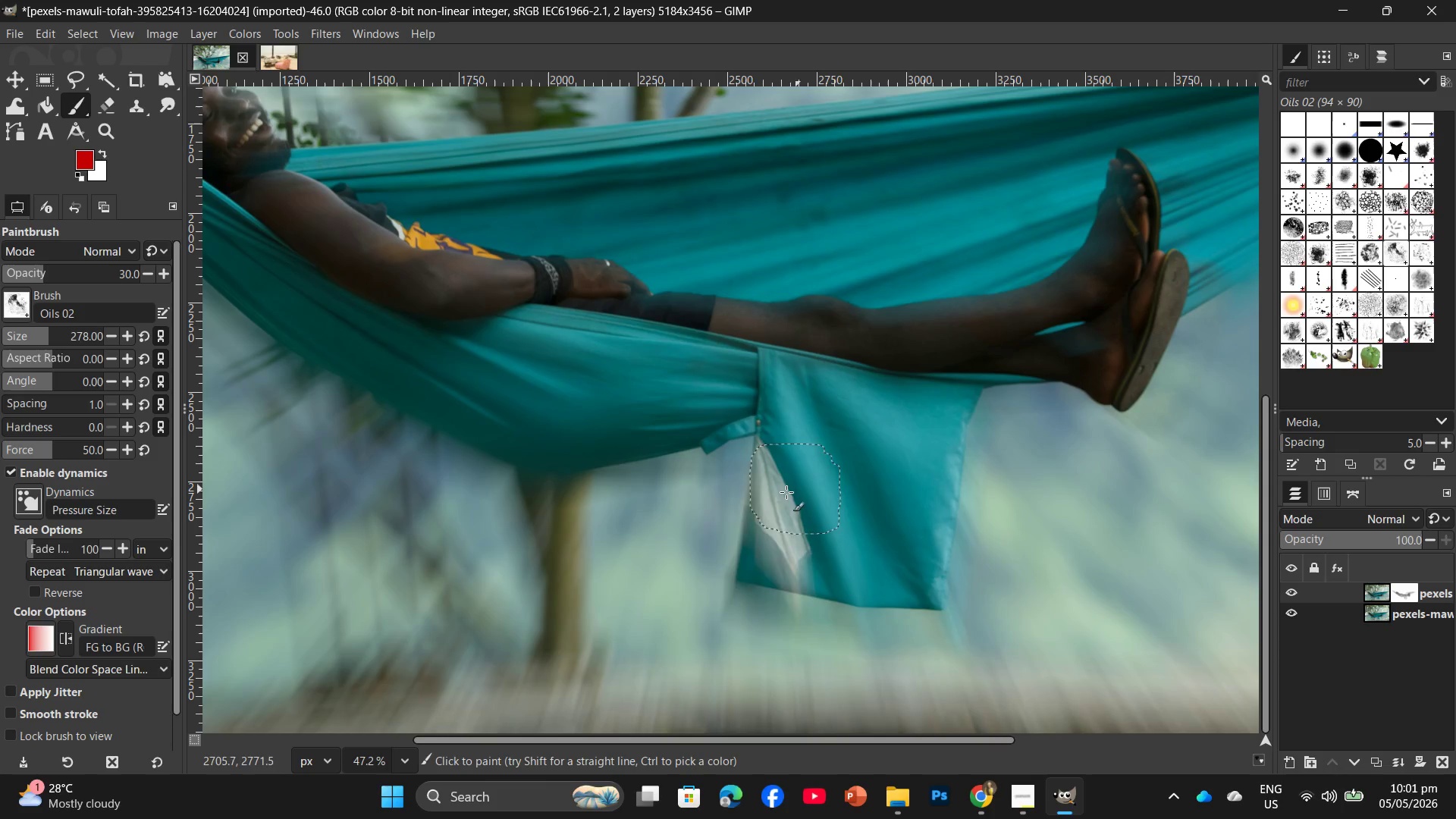 
left_click_drag(start_coordinate=[781, 496], to_coordinate=[954, 583])
 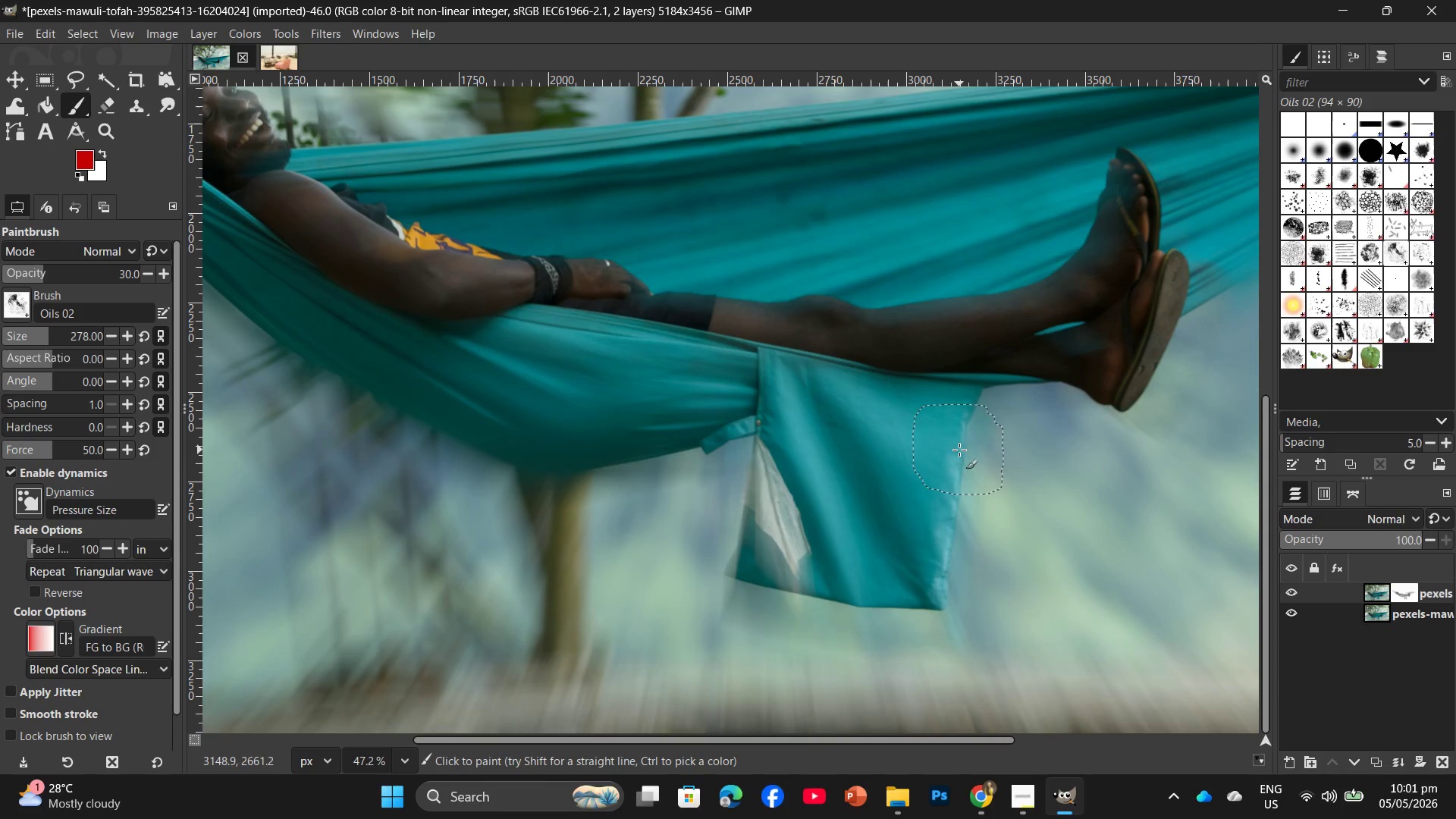 
left_click_drag(start_coordinate=[959, 450], to_coordinate=[912, 578])
 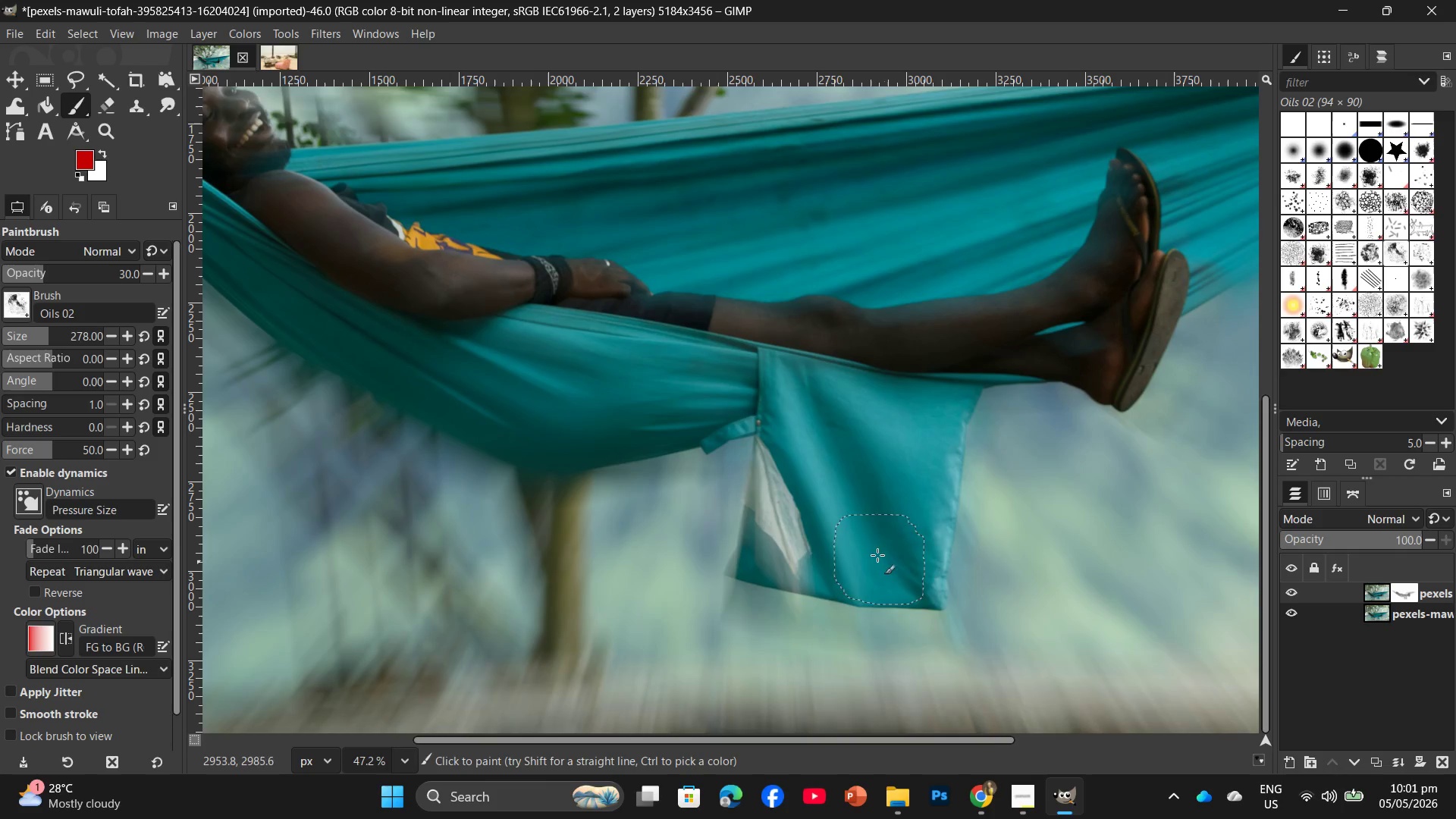 
hold_key(key=Space, duration=0.48)
 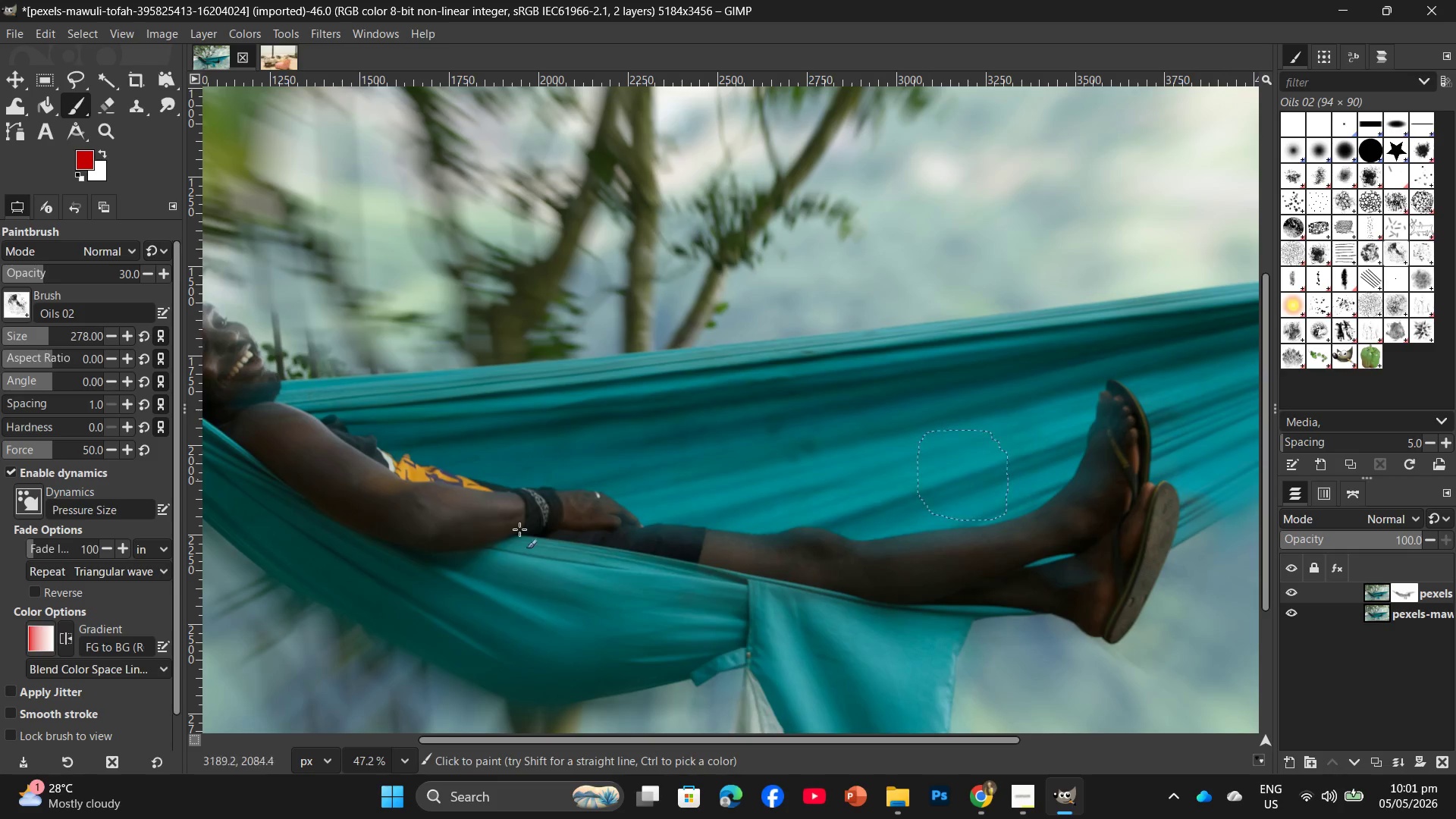 
scroll: coordinate [843, 501], scroll_direction: up, amount: 4.0
 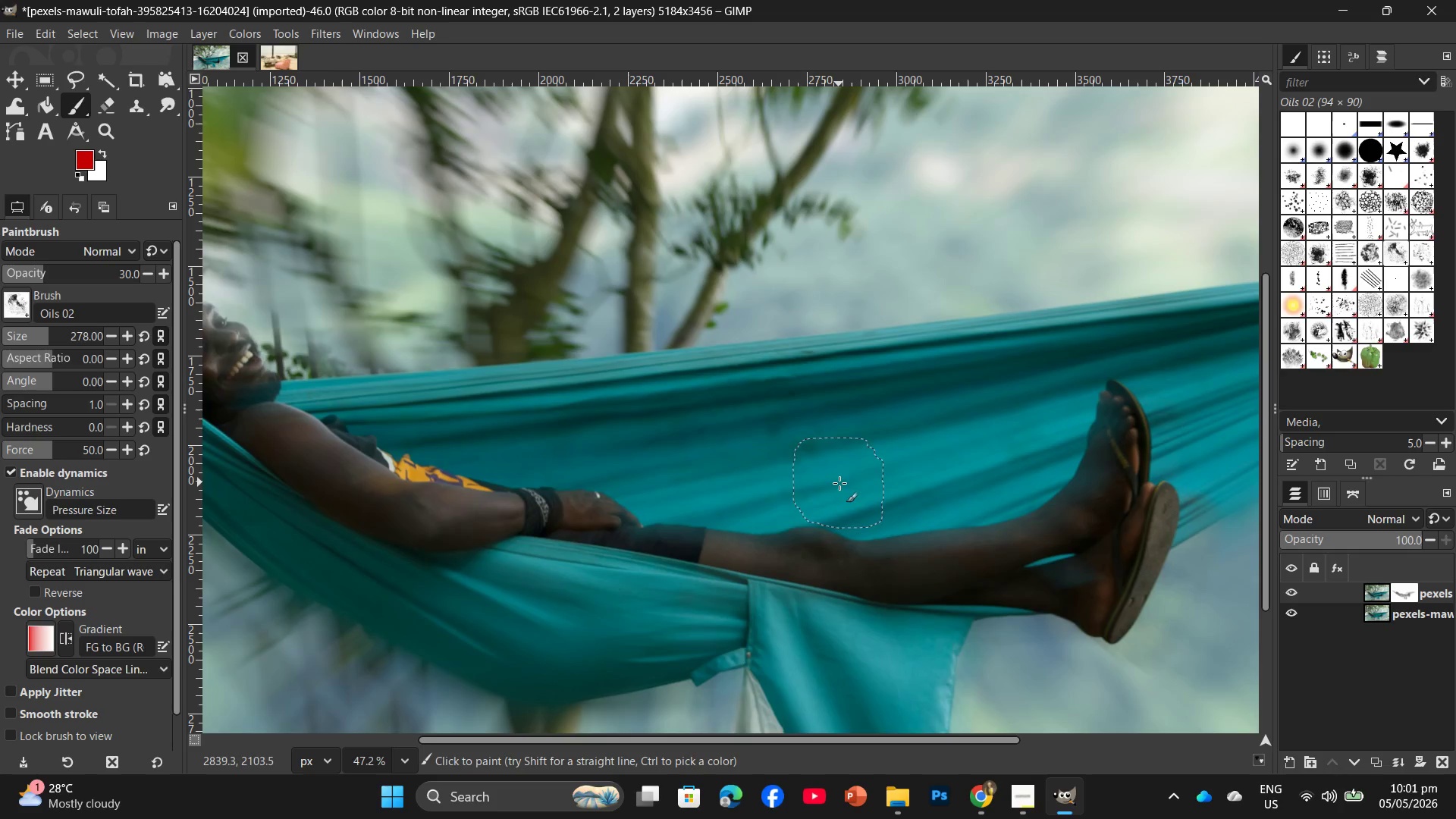 
left_click_drag(start_coordinate=[824, 482], to_coordinate=[792, 501])
 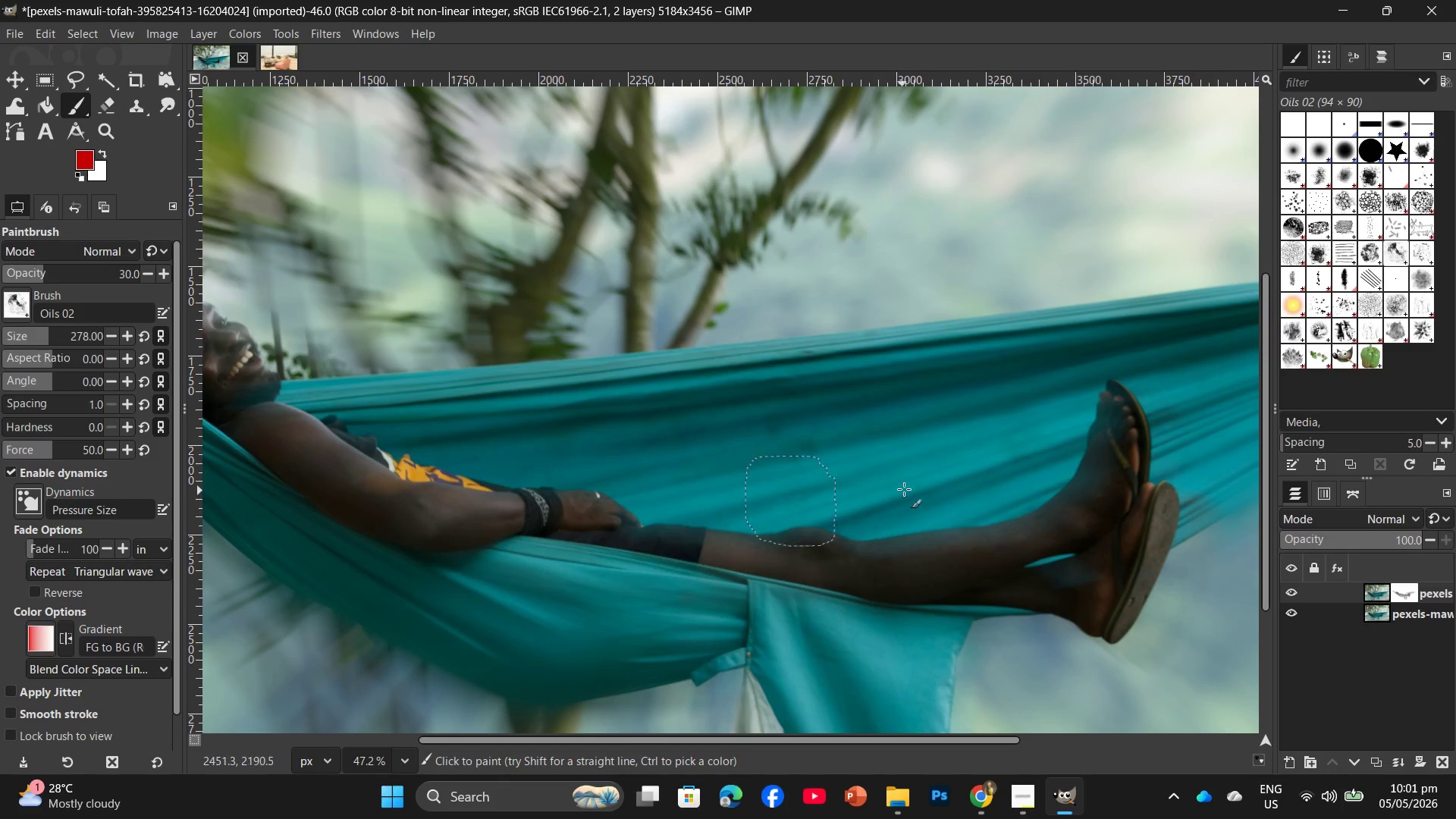 
left_click_drag(start_coordinate=[852, 490], to_coordinate=[1072, 460])
 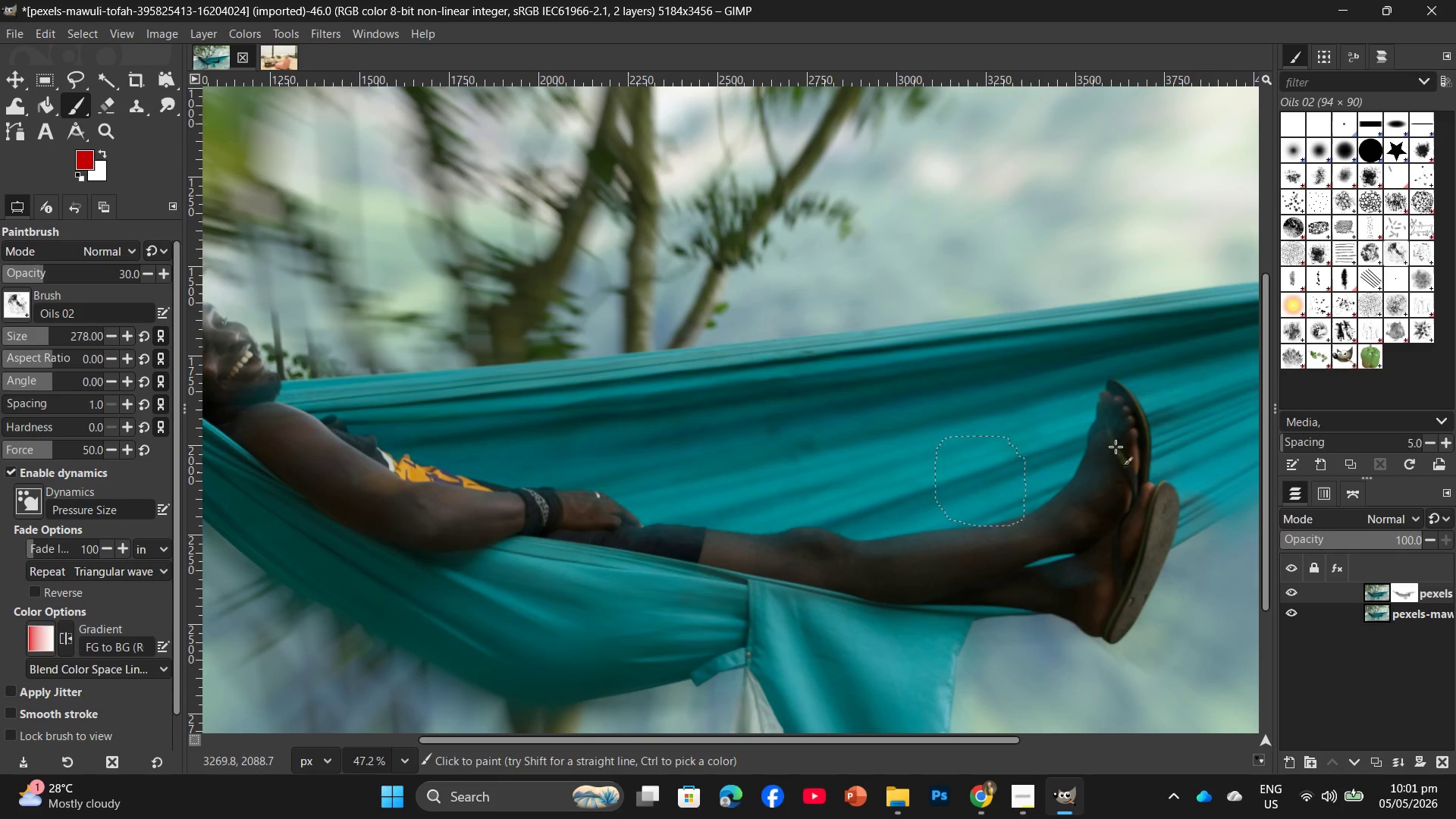 
left_click_drag(start_coordinate=[1142, 438], to_coordinate=[1115, 520])
 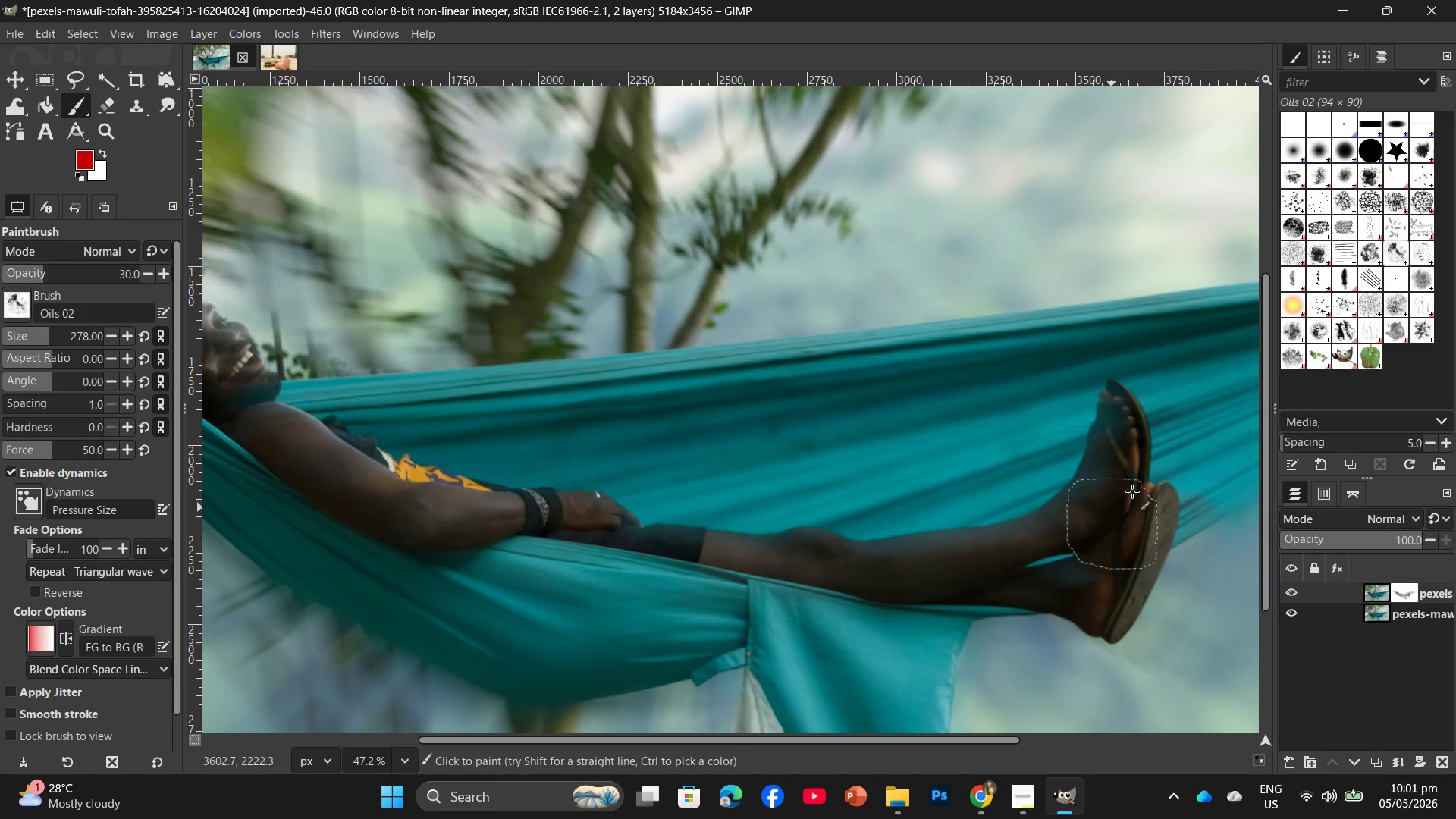 
left_click_drag(start_coordinate=[1153, 463], to_coordinate=[1123, 543])
 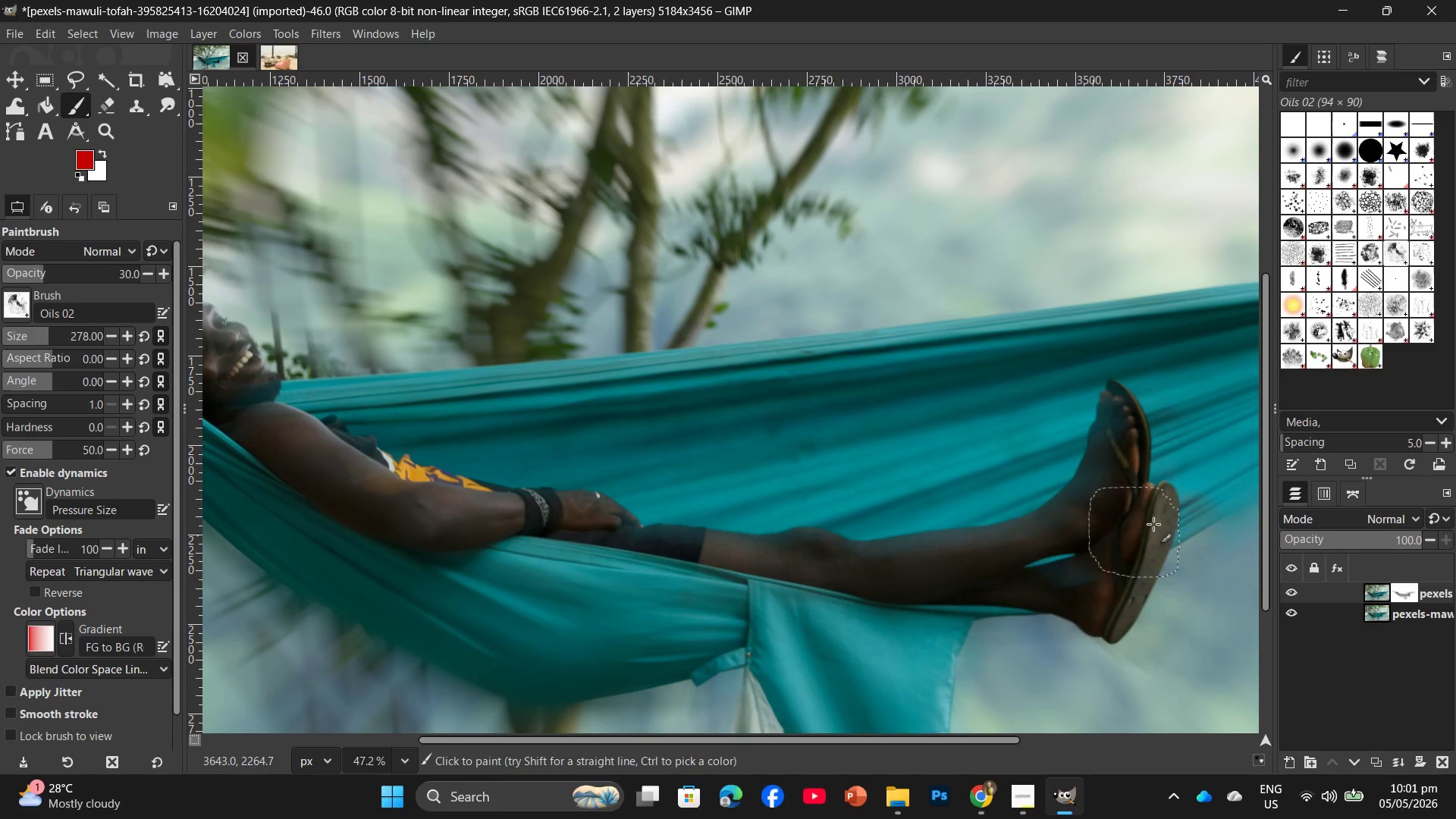 
left_click_drag(start_coordinate=[1153, 524], to_coordinate=[1045, 573])
 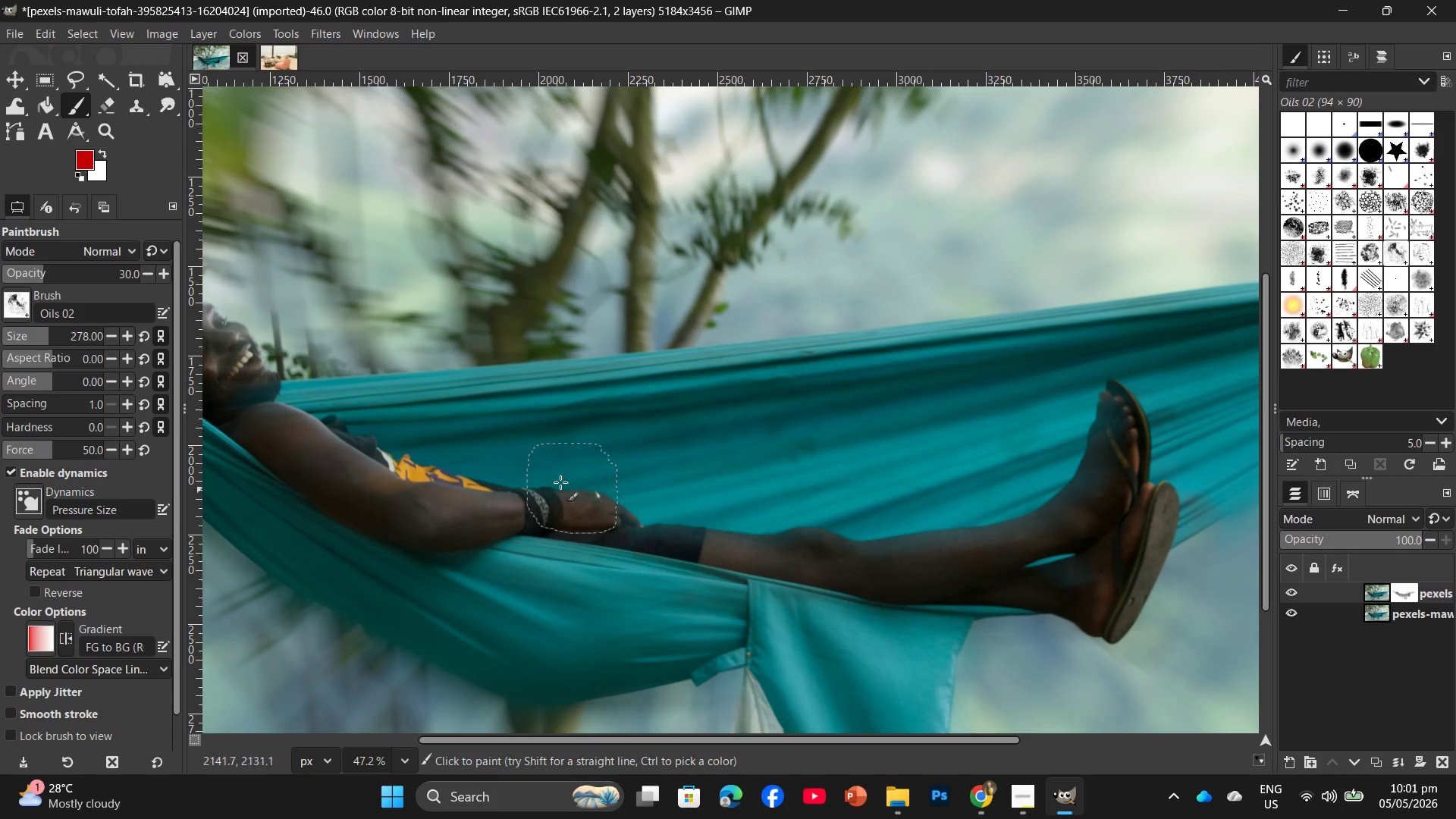 
hold_key(key=Space, duration=0.72)
 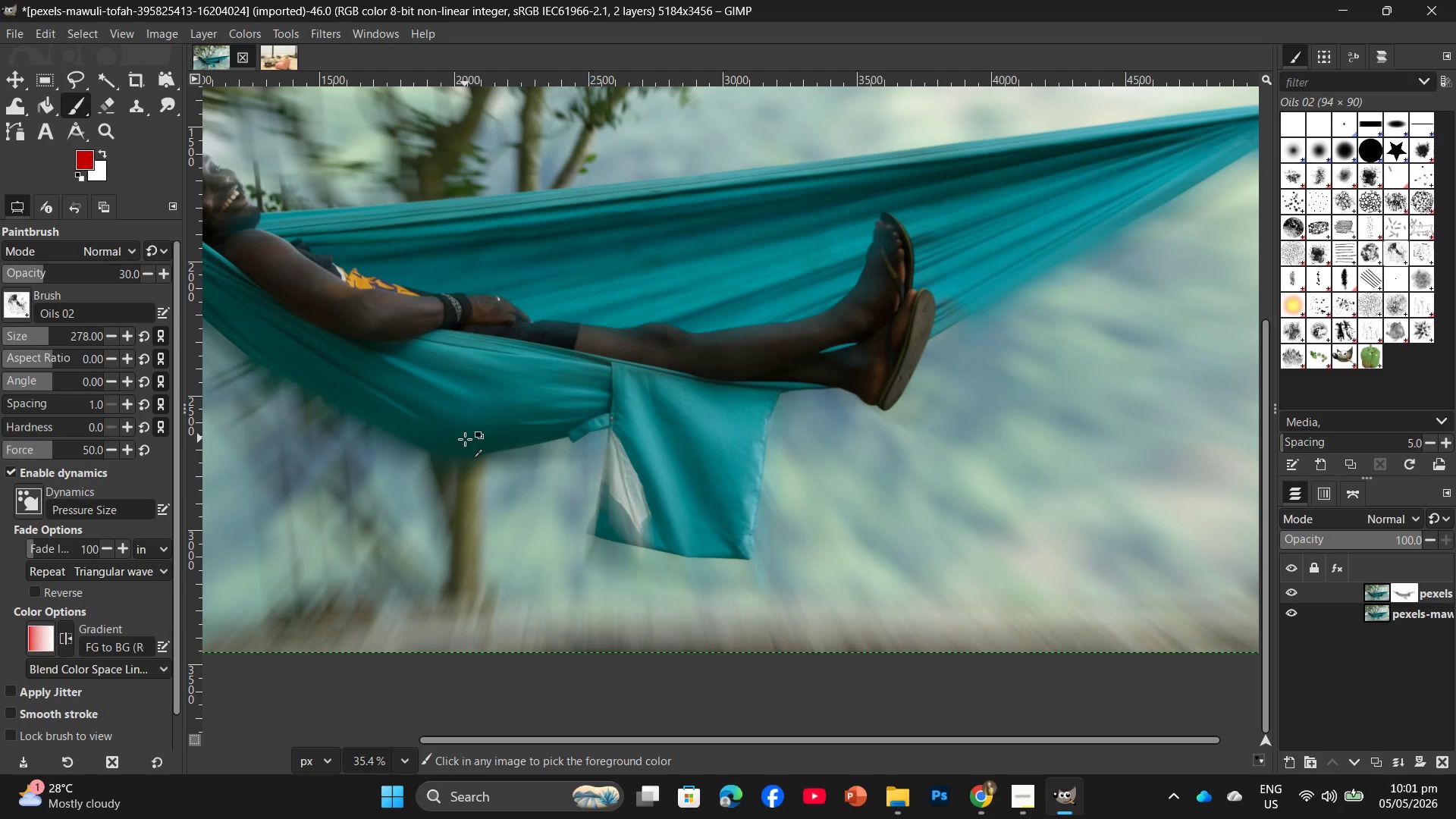 
scroll: coordinate [521, 470], scroll_direction: down, amount: 3.0
 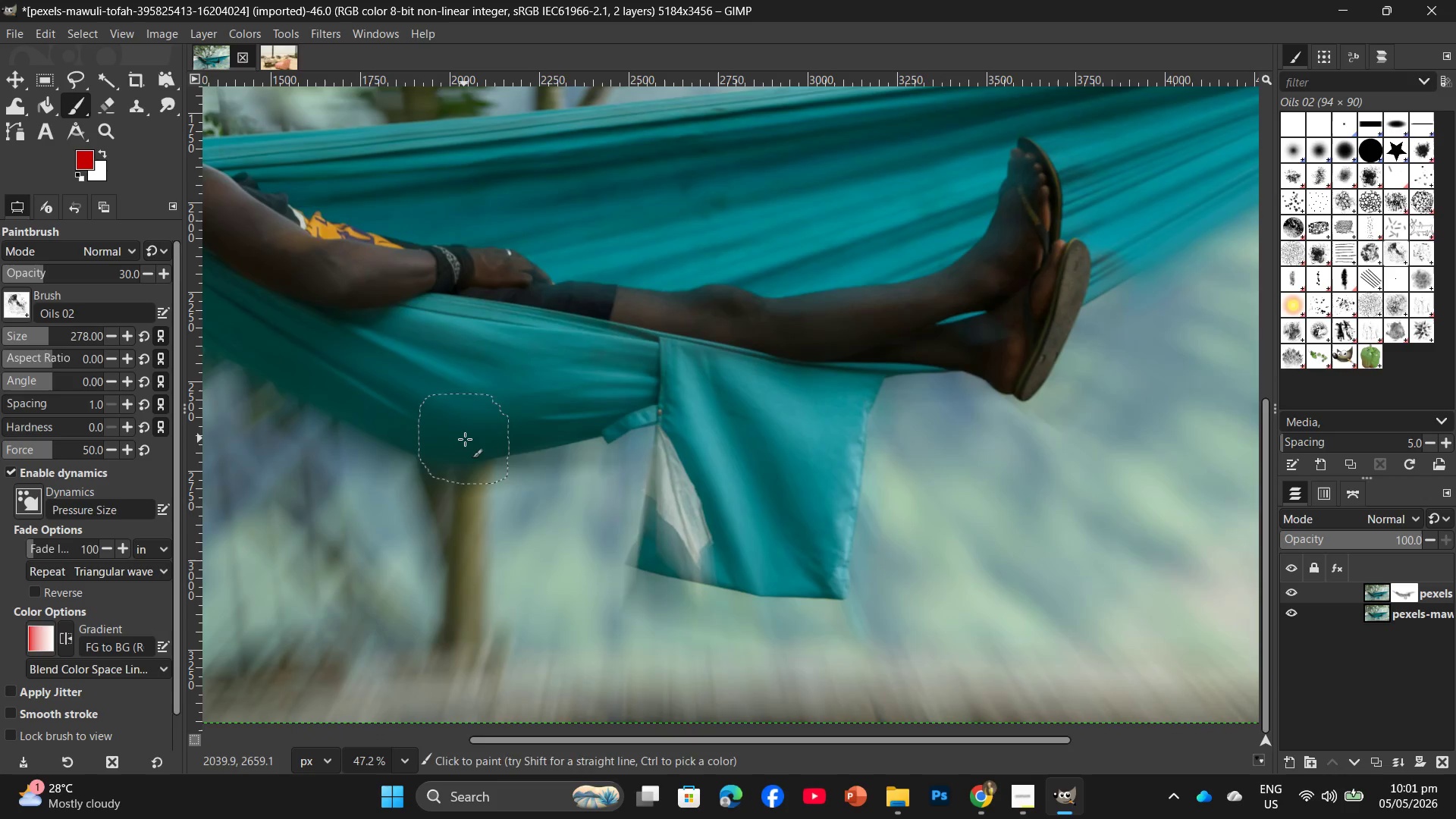 
hold_key(key=ControlLeft, duration=0.48)
scroll: coordinate [465, 439], scroll_direction: down, amount: 3.0
 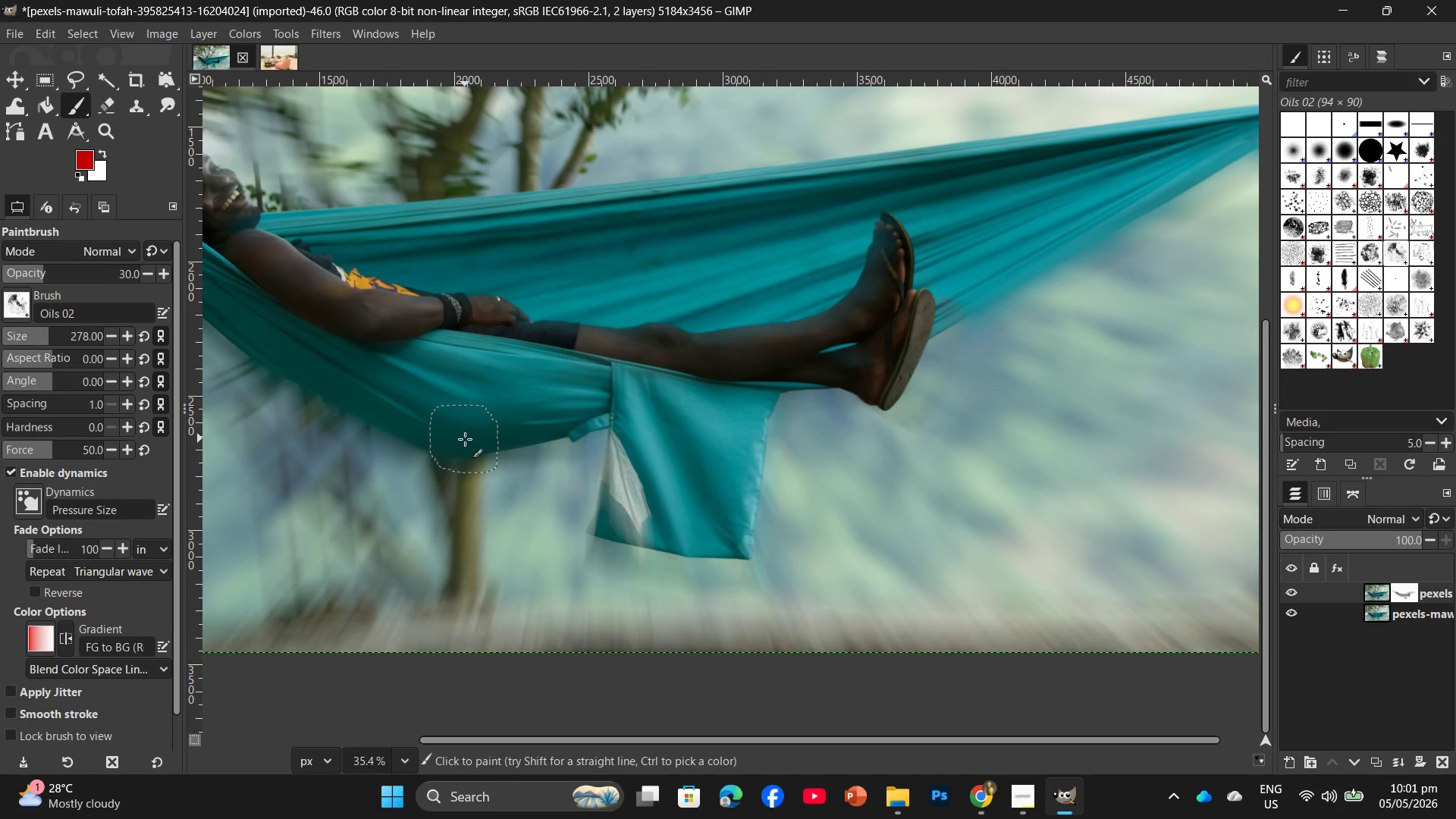 
hold_key(key=Space, duration=0.72)
 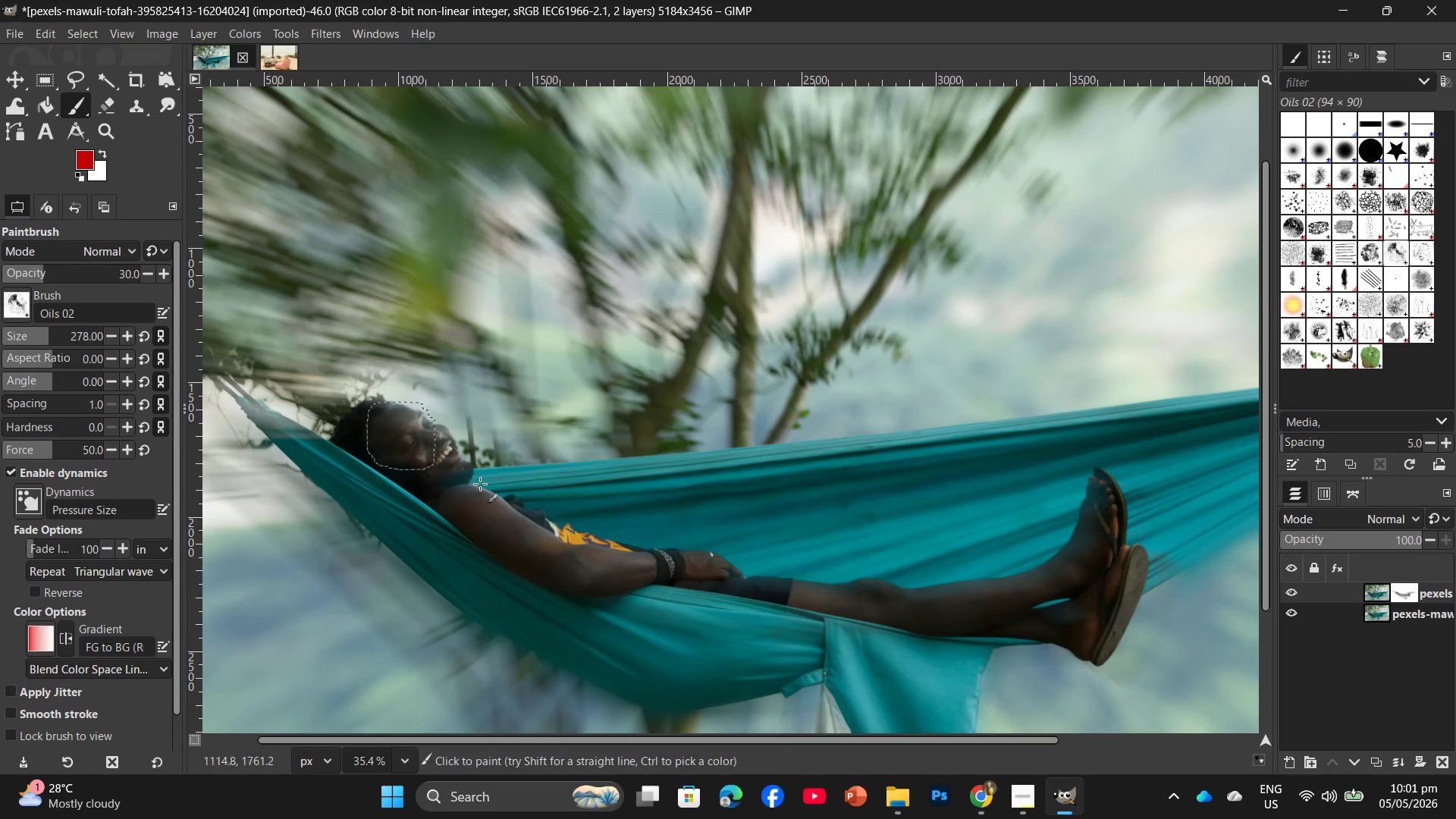 
left_click_drag(start_coordinate=[465, 439], to_coordinate=[677, 701])
 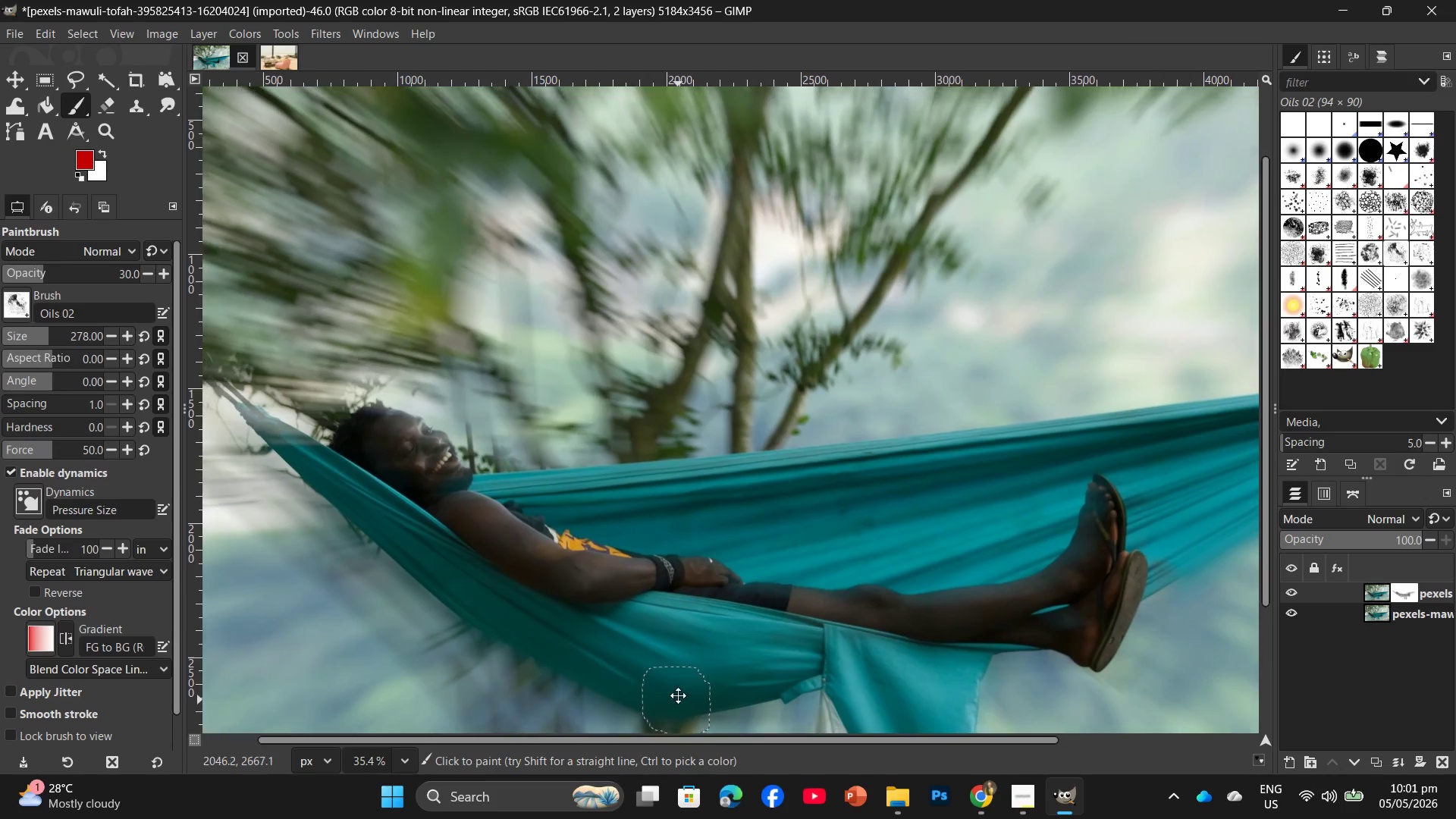 
hold_key(key=Space, duration=2.73)
 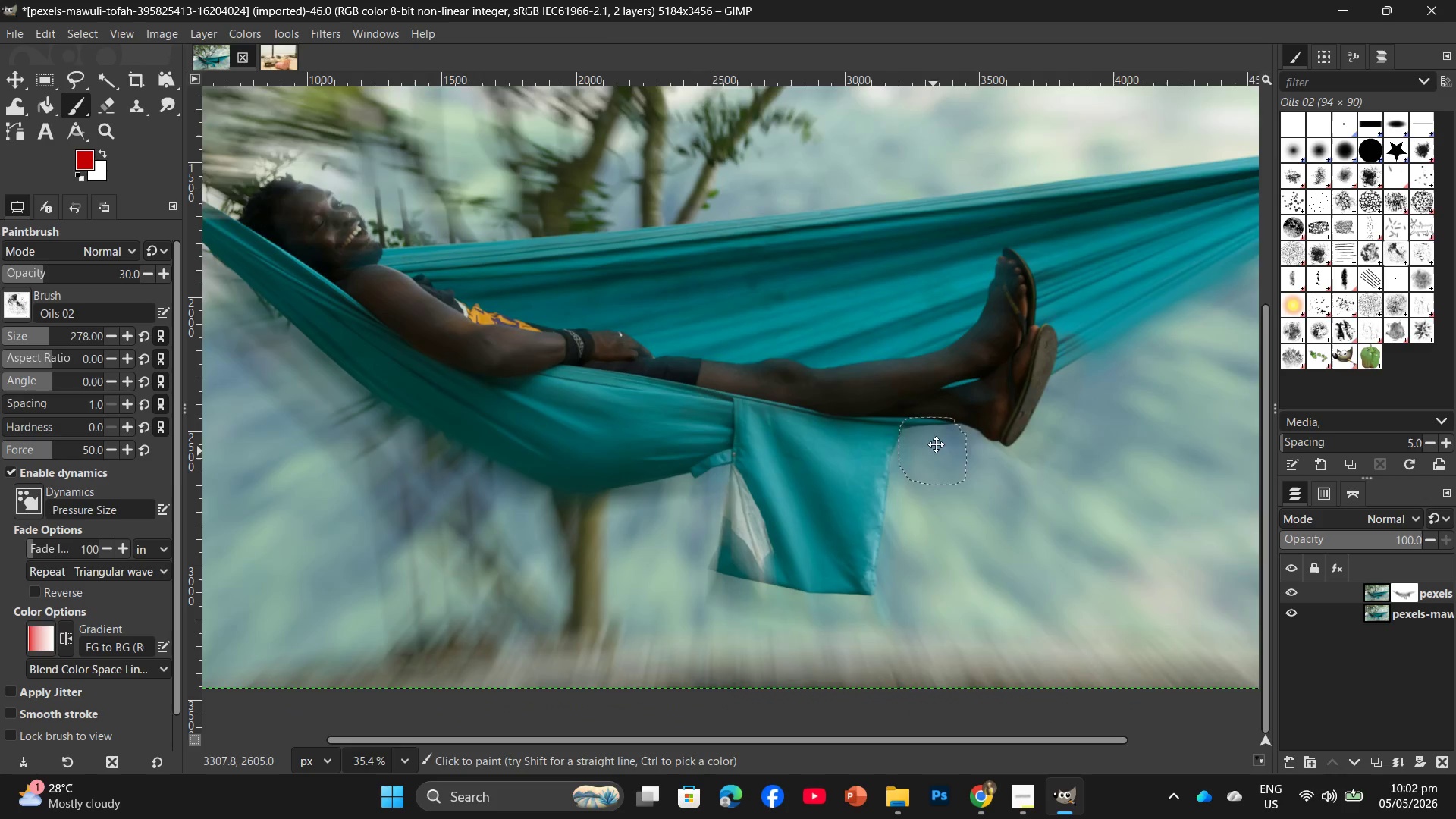 
left_click_drag(start_coordinate=[375, 423], to_coordinate=[1091, 510])
 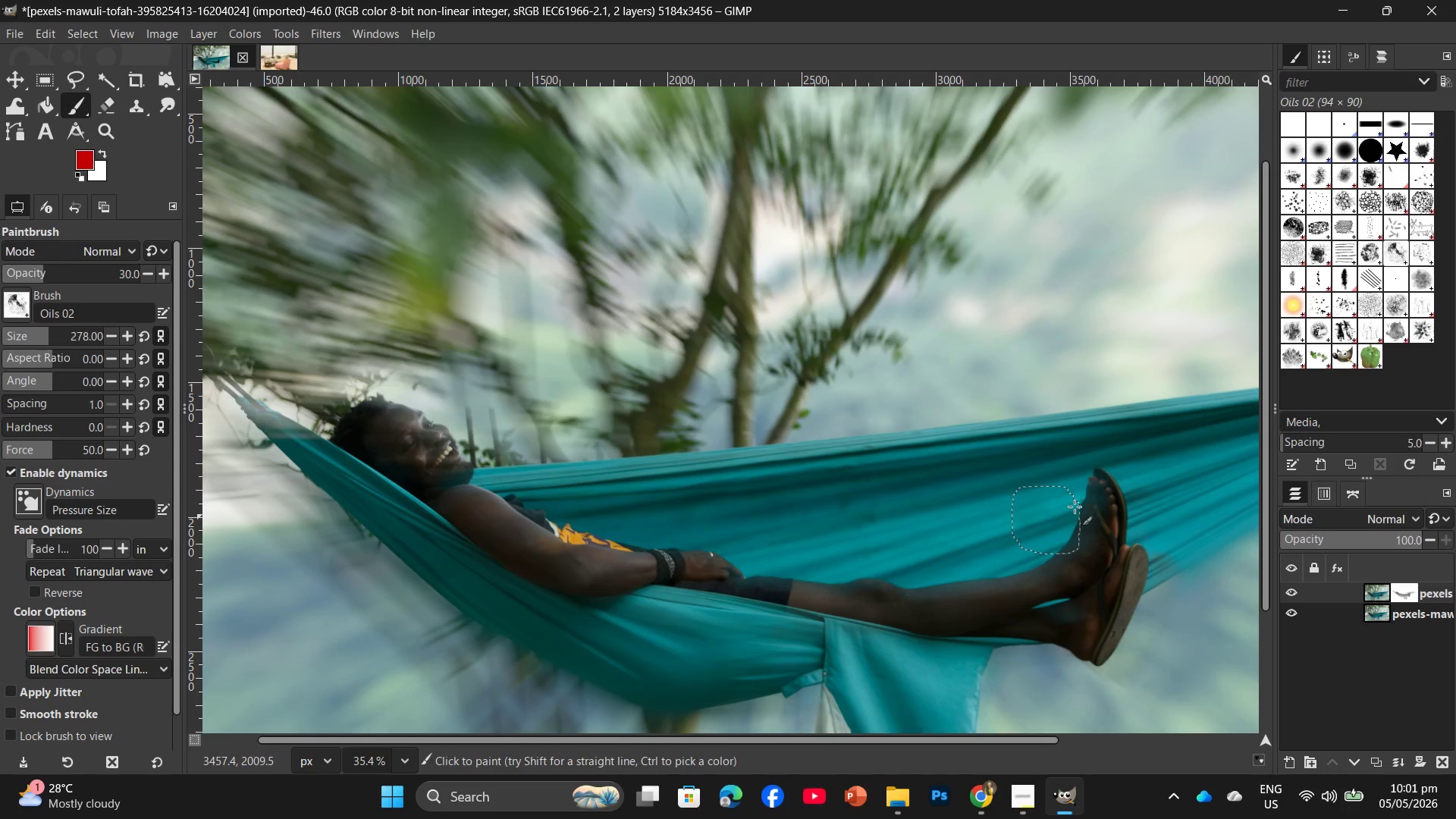 
hold_key(key=Space, duration=0.53)
 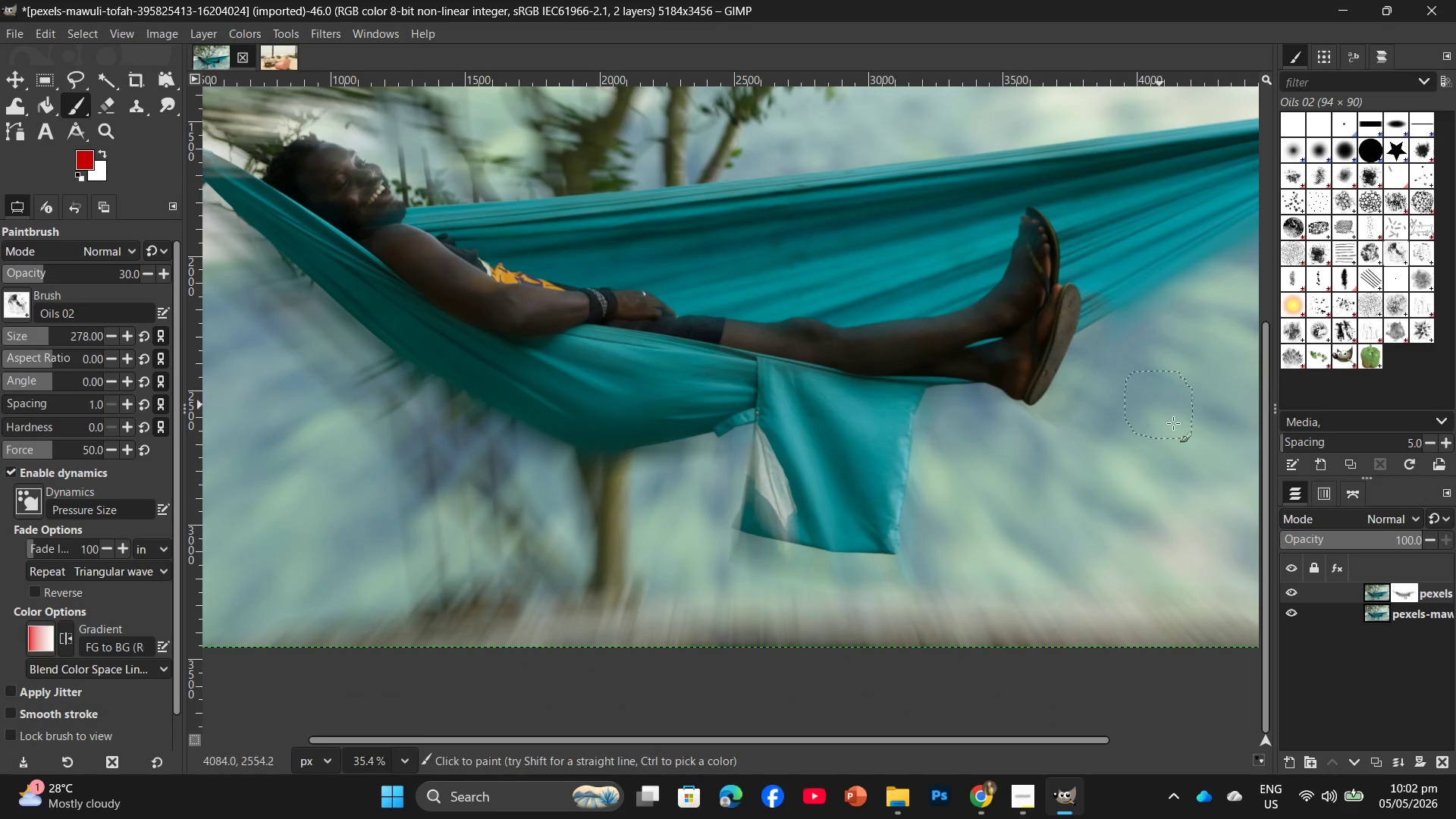 
scroll: coordinate [921, 510], scroll_direction: down, amount: 5.0
 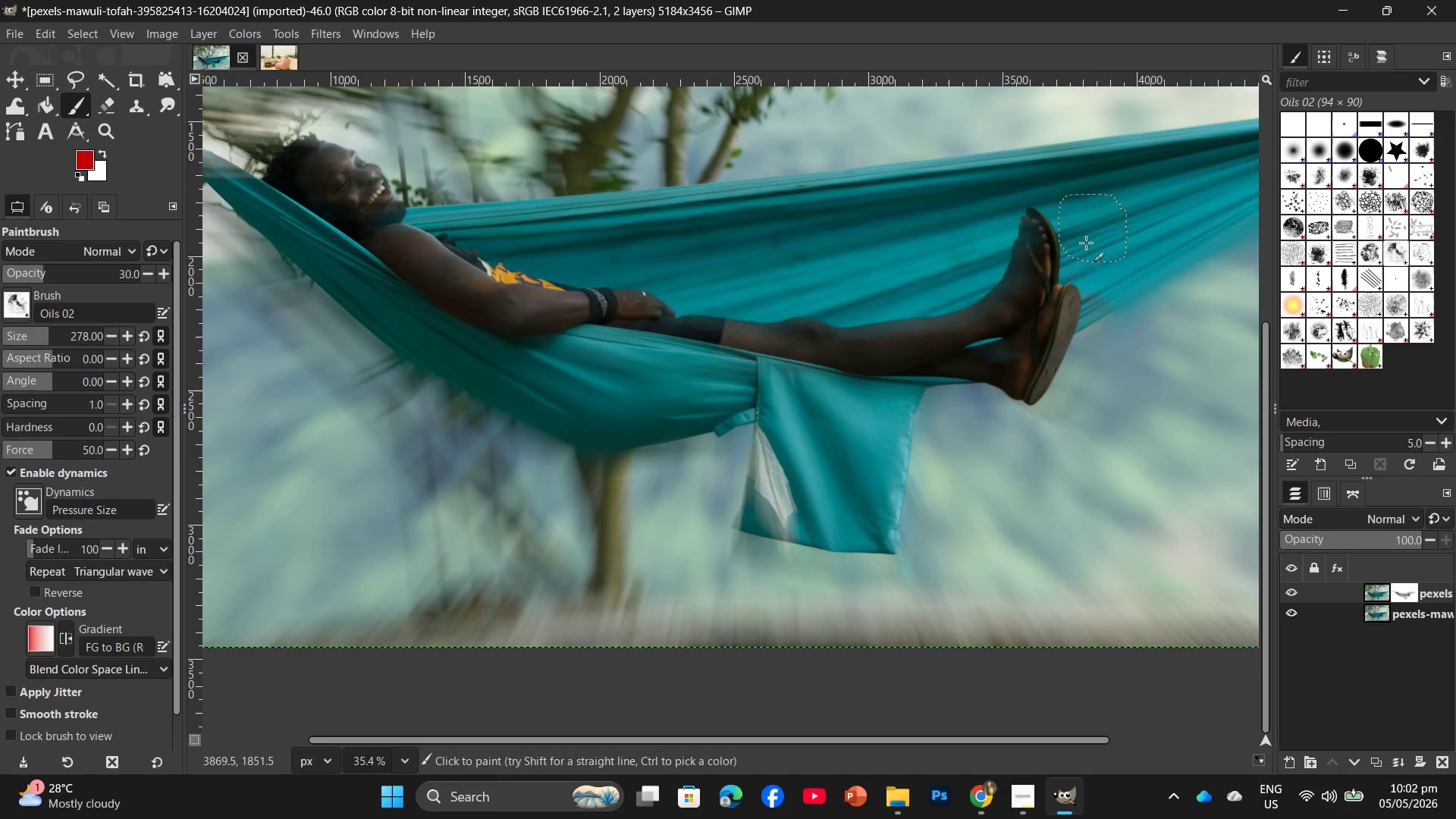 
hold_key(key=Space, duration=0.48)
 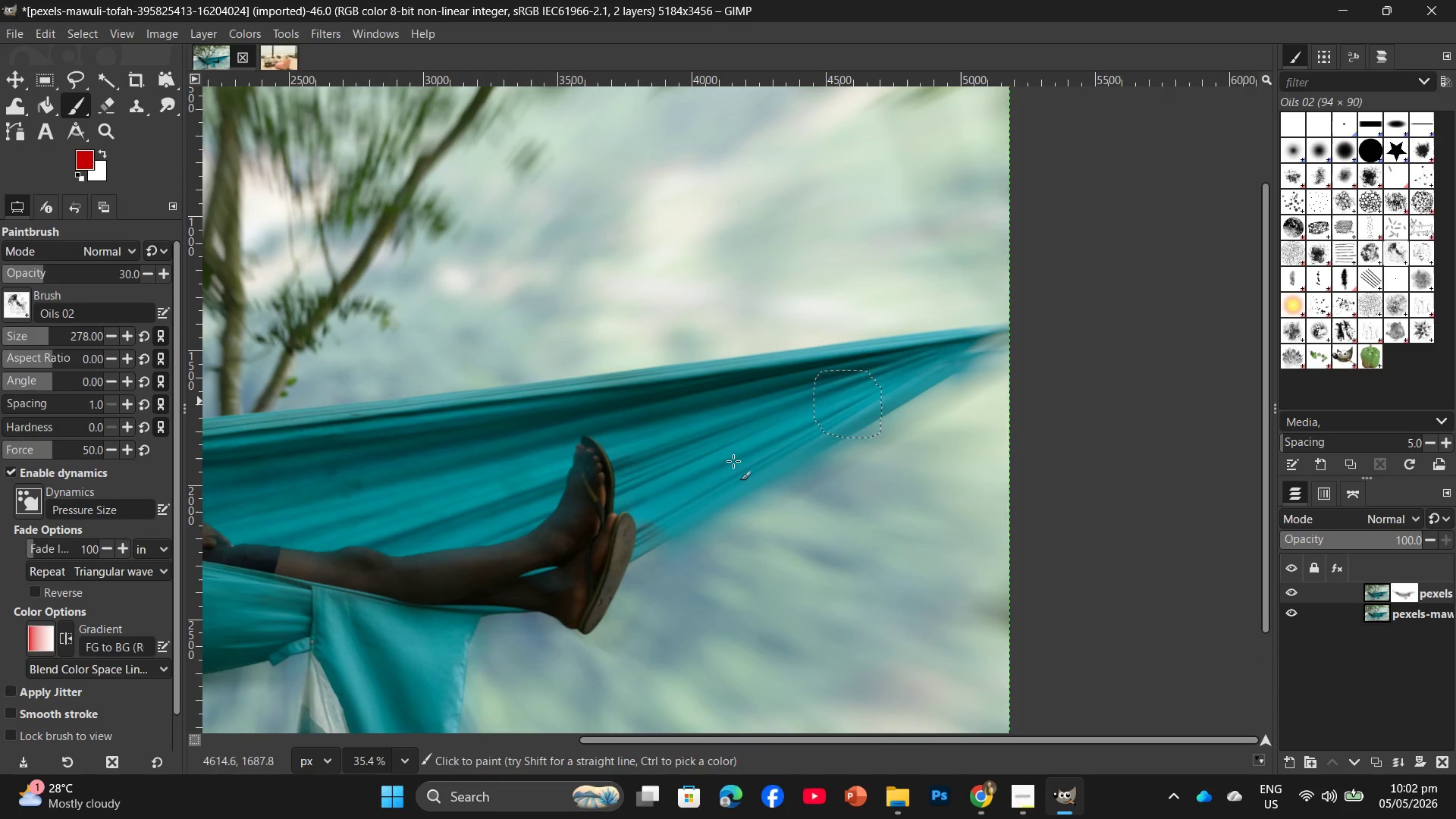 
left_click_drag(start_coordinate=[1096, 460], to_coordinate=[711, 671])
 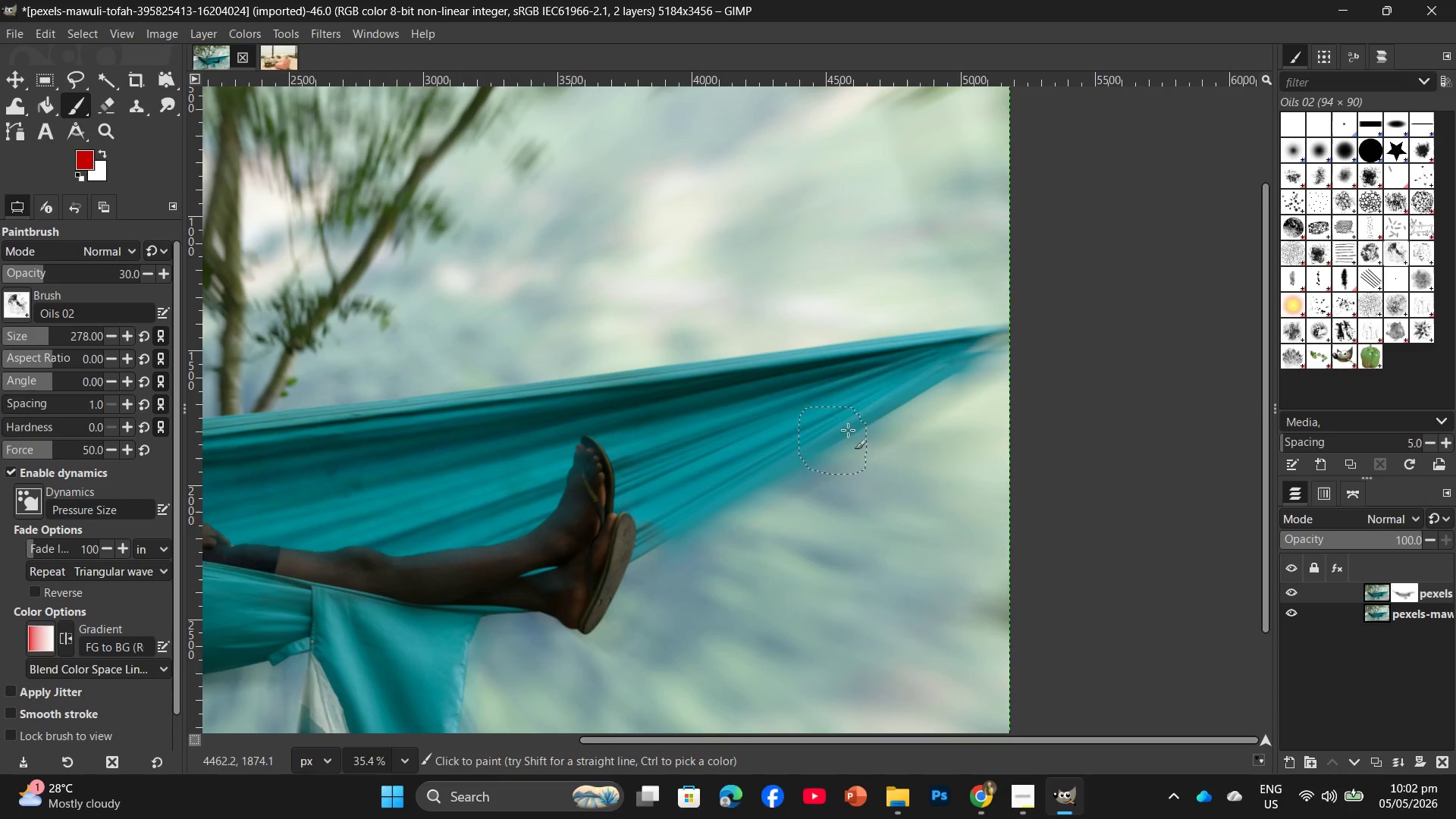 
left_click_drag(start_coordinate=[862, 401], to_coordinate=[561, 505])
 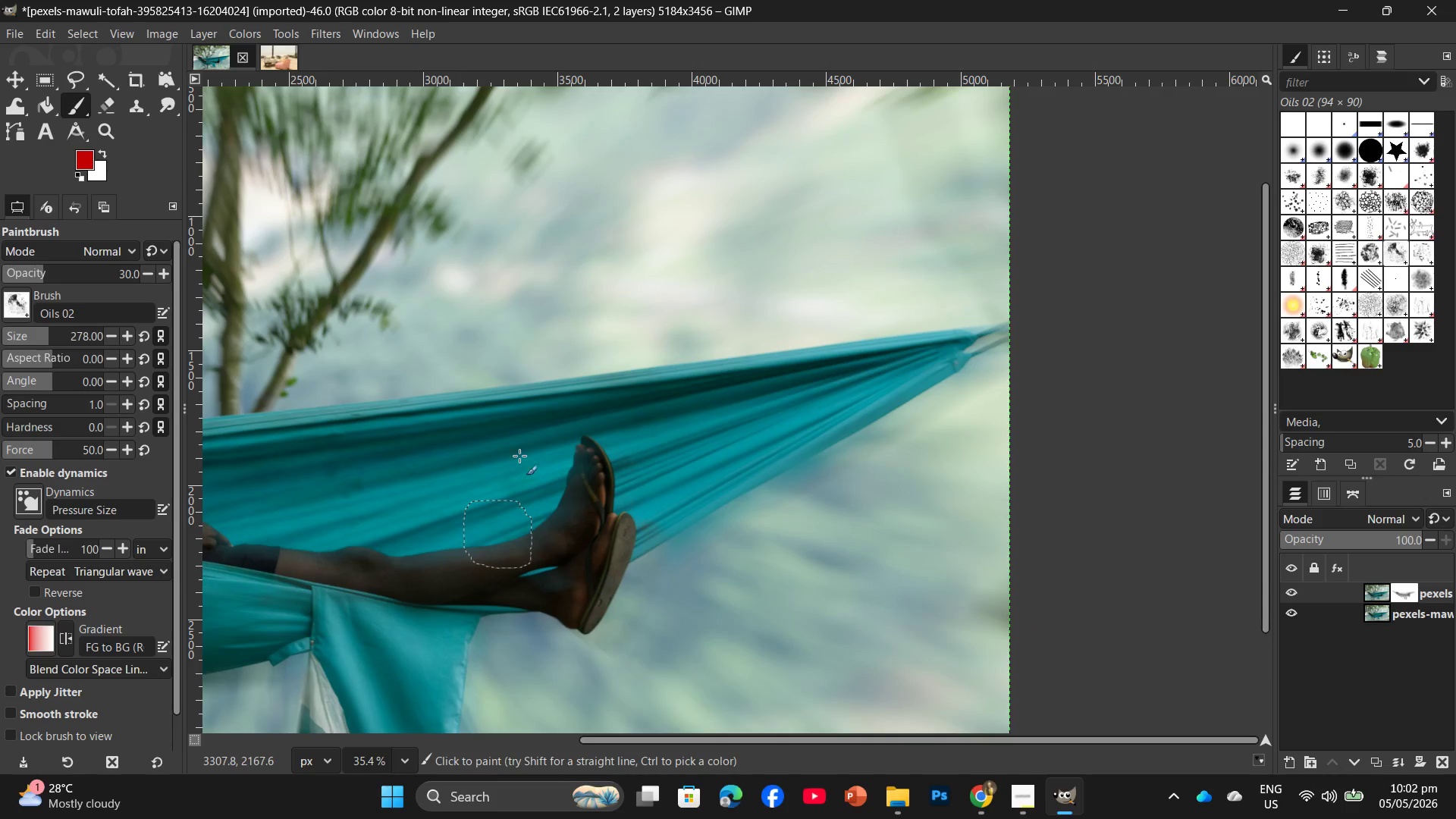 
hold_key(key=Space, duration=0.62)
 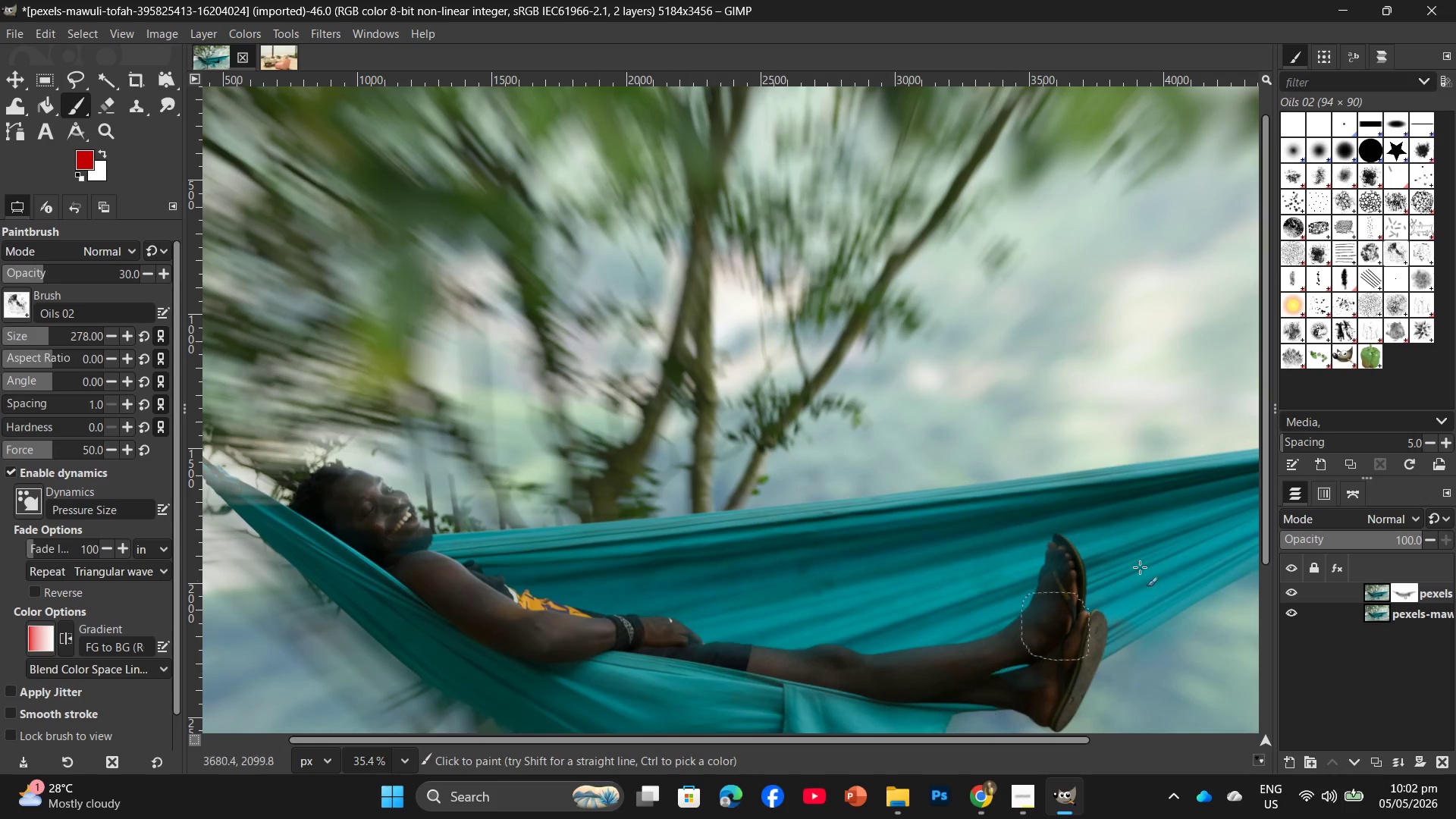 
left_click_drag(start_coordinate=[238, 449], to_coordinate=[701, 546])
 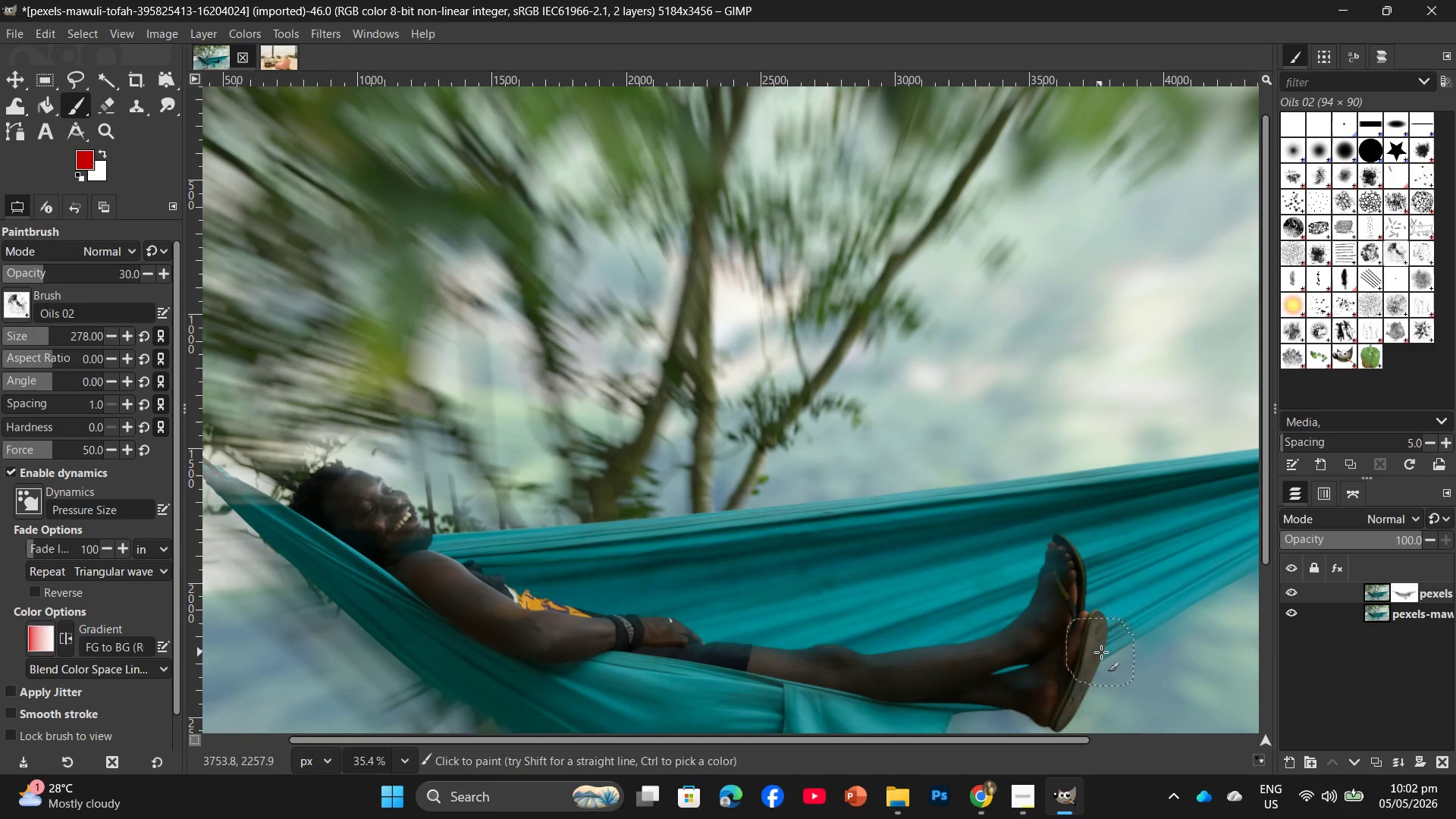 
left_click_drag(start_coordinate=[1101, 652], to_coordinate=[966, 600])
 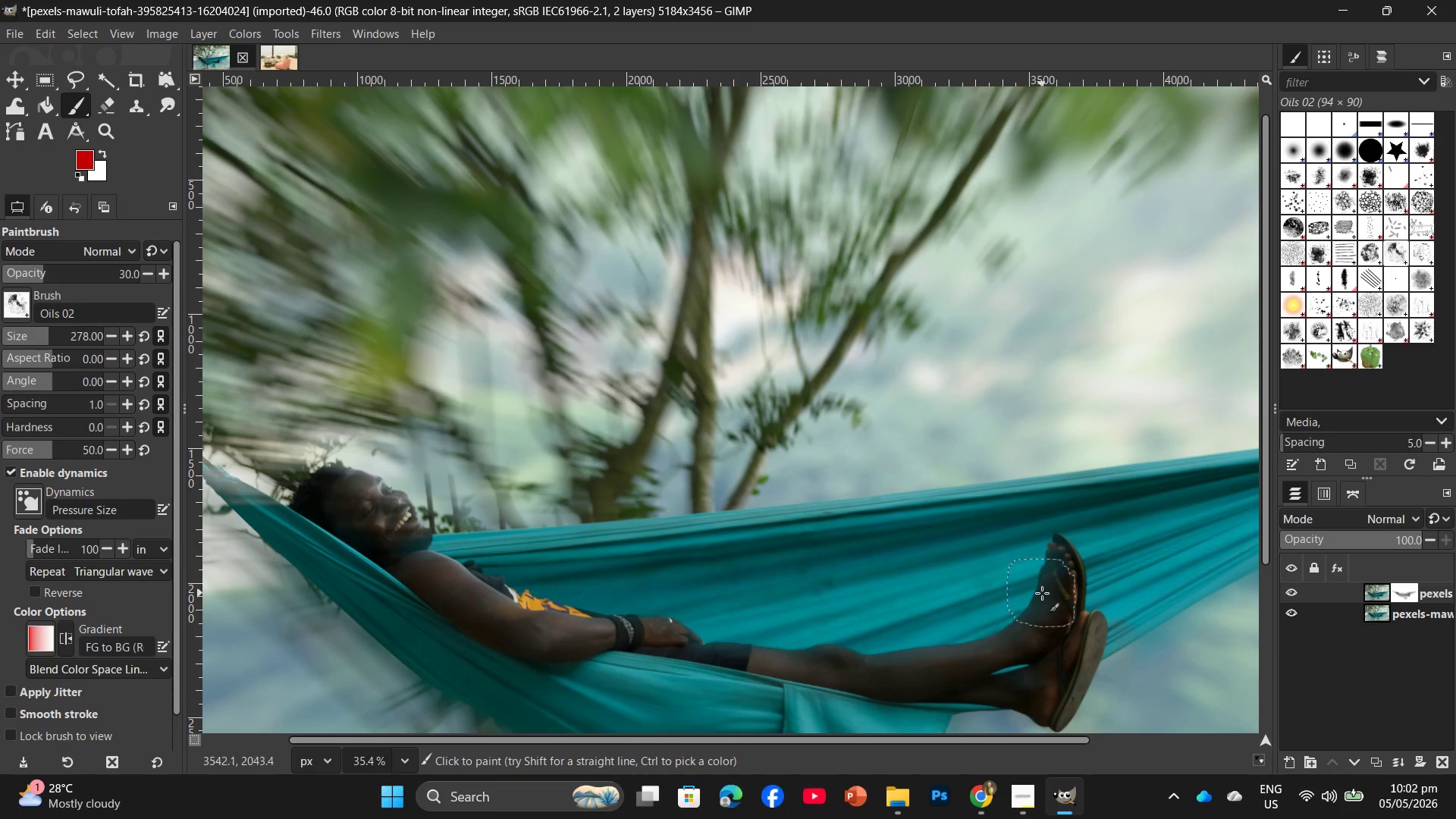 
hold_key(key=Space, duration=0.84)
 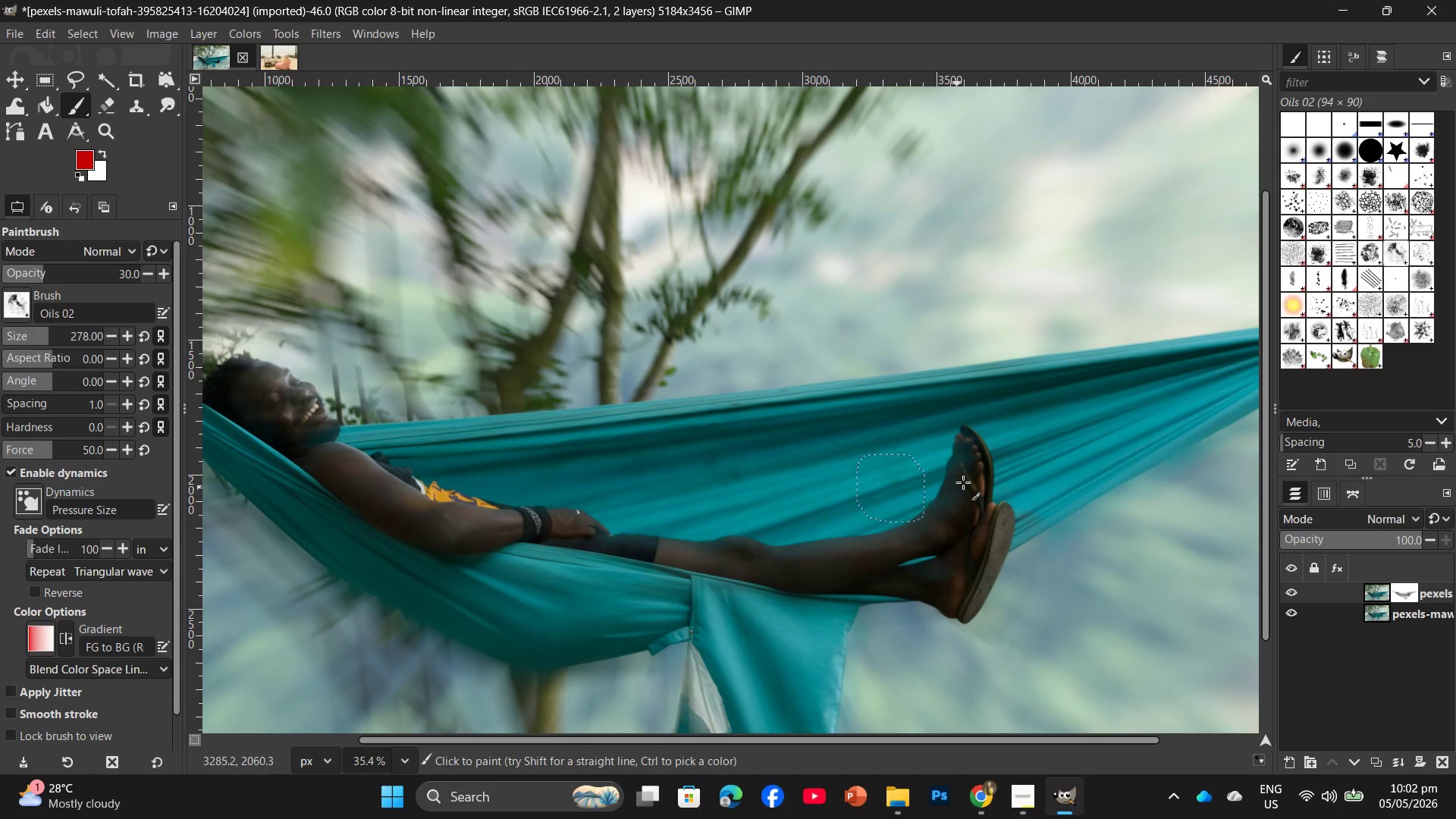 
left_click_drag(start_coordinate=[978, 582], to_coordinate=[944, 485])
 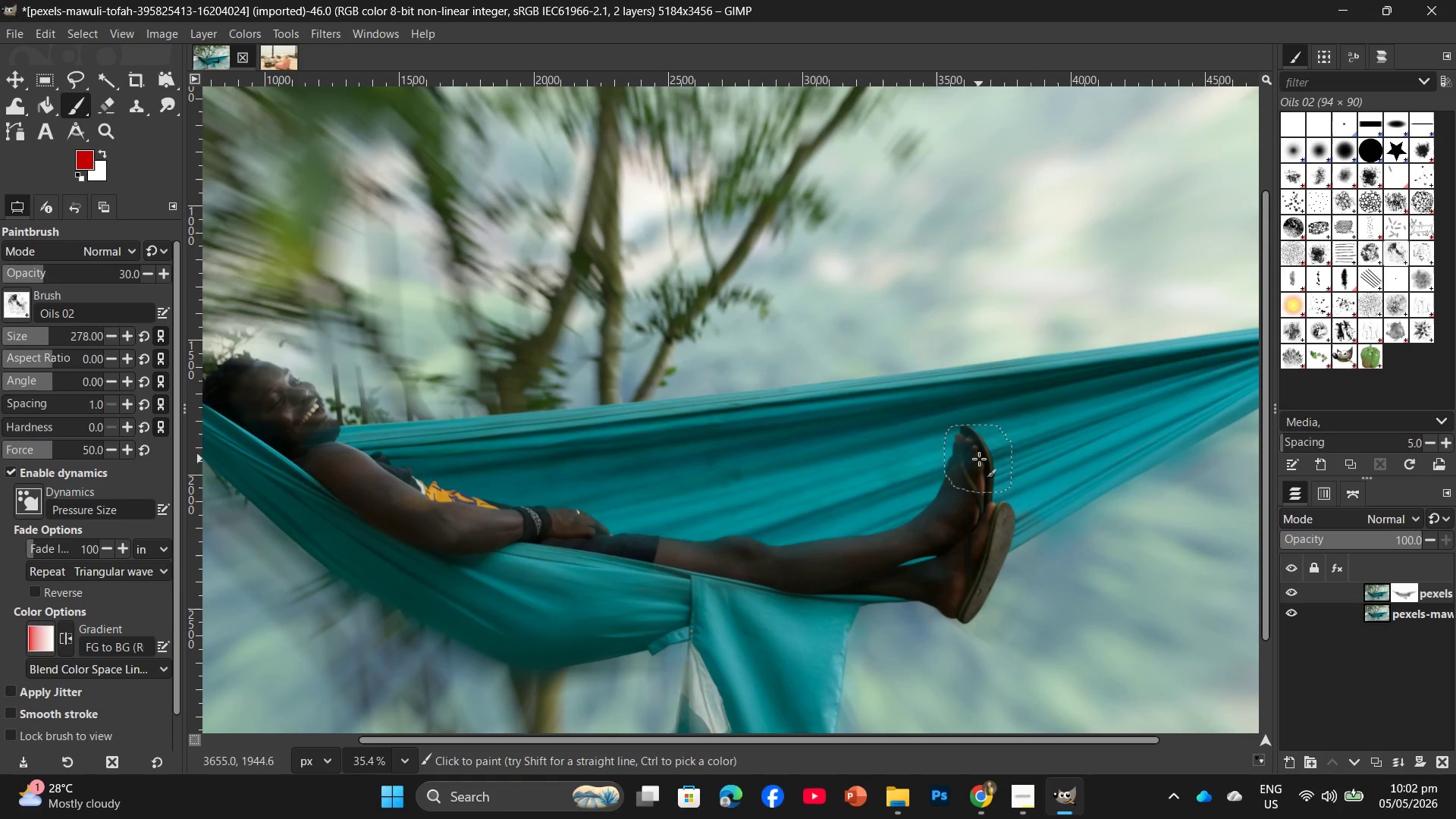 
left_click_drag(start_coordinate=[979, 459], to_coordinate=[463, 463])
 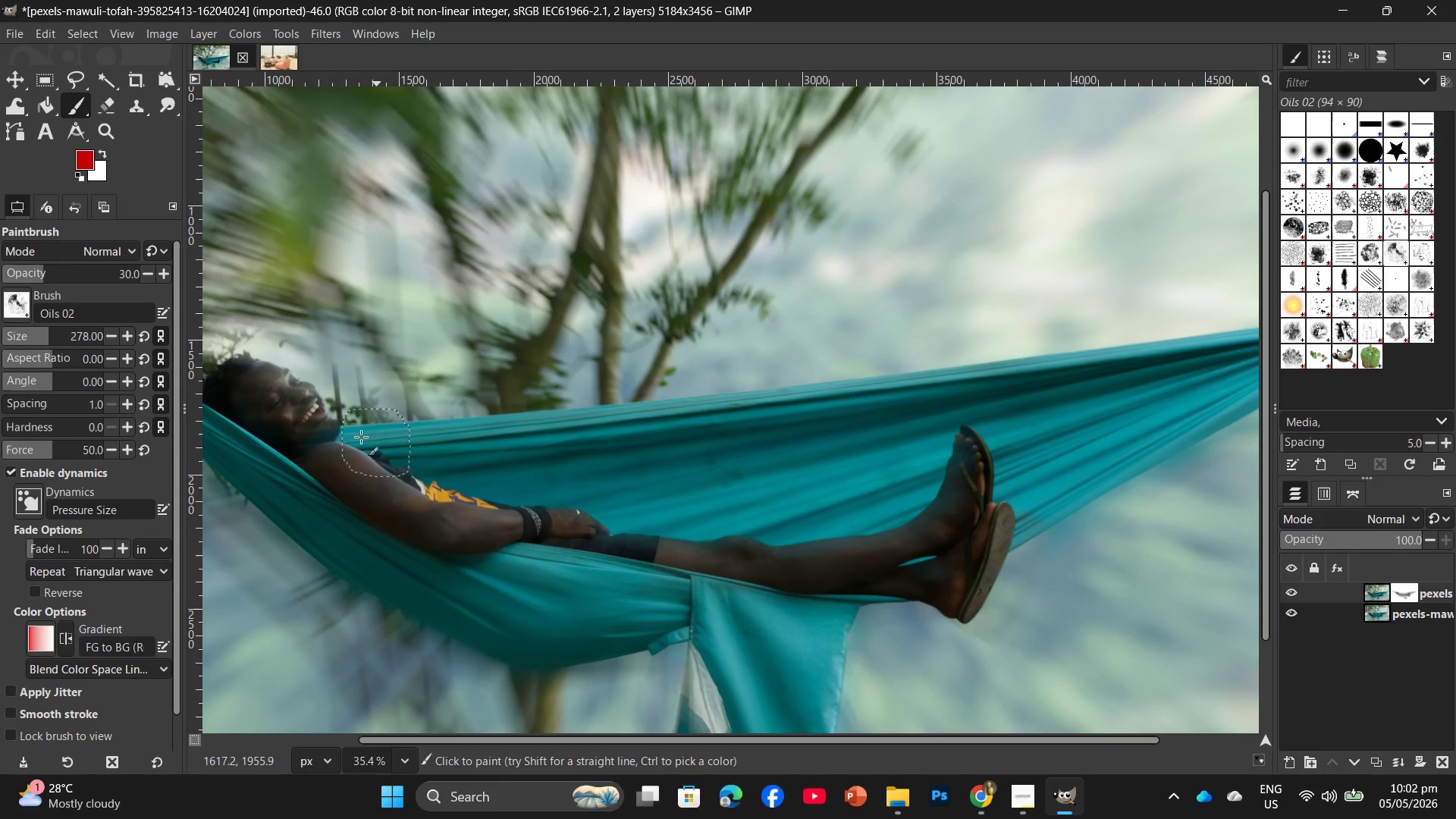 
left_click_drag(start_coordinate=[281, 416], to_coordinate=[802, 696])
 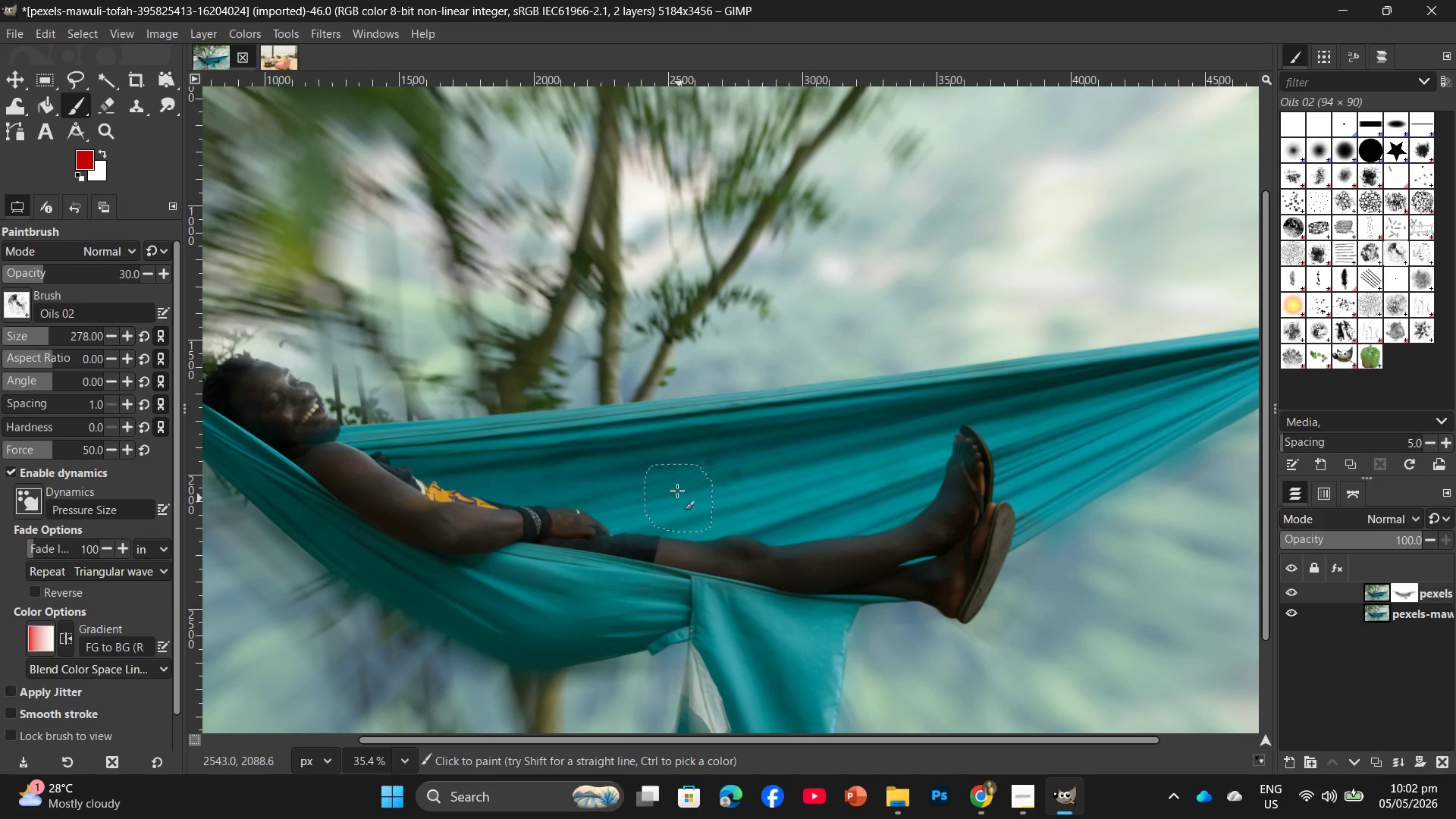 
hold_key(key=Space, duration=0.52)
 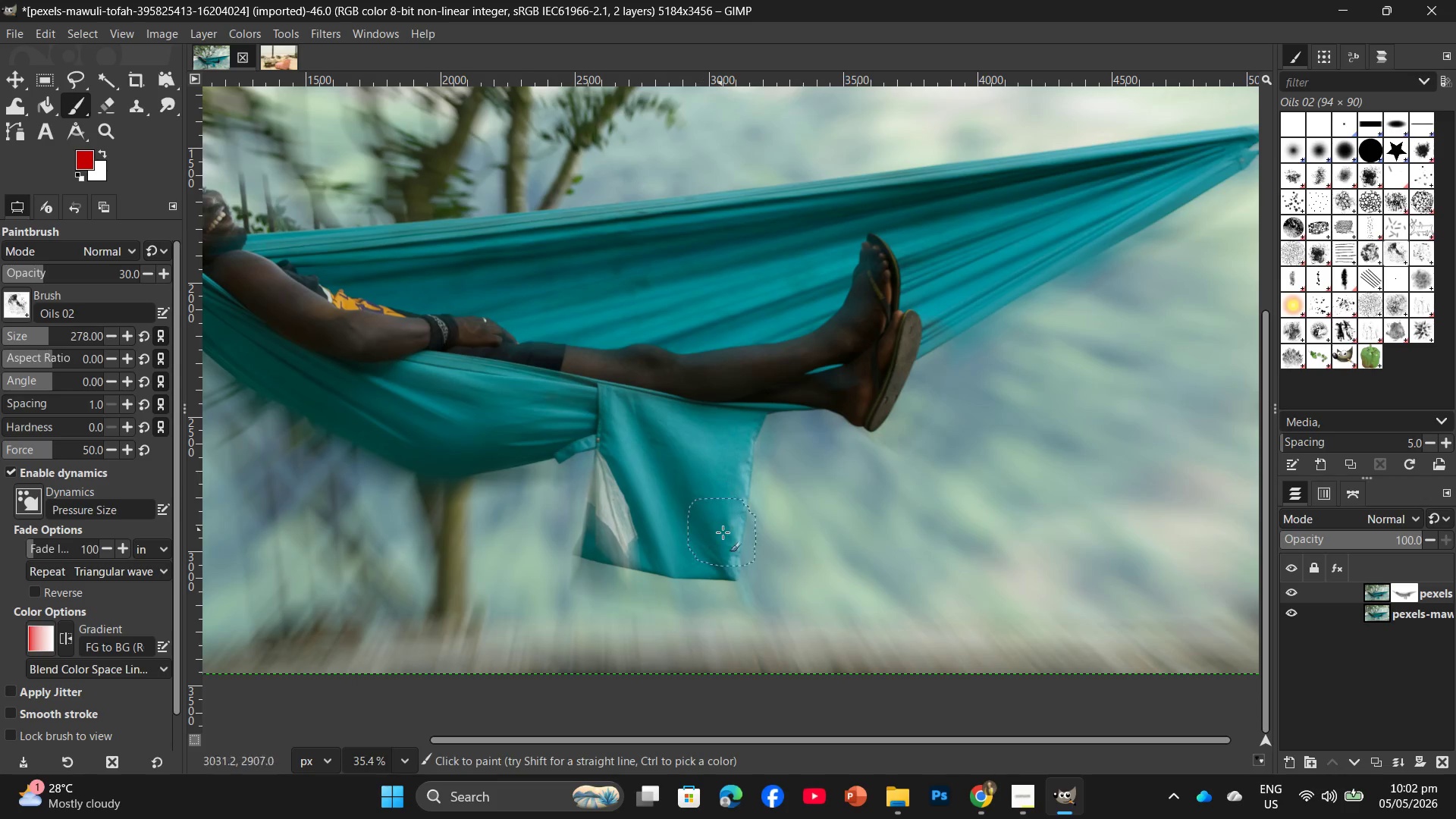 
scroll: coordinate [673, 483], scroll_direction: down, amount: 3.0
 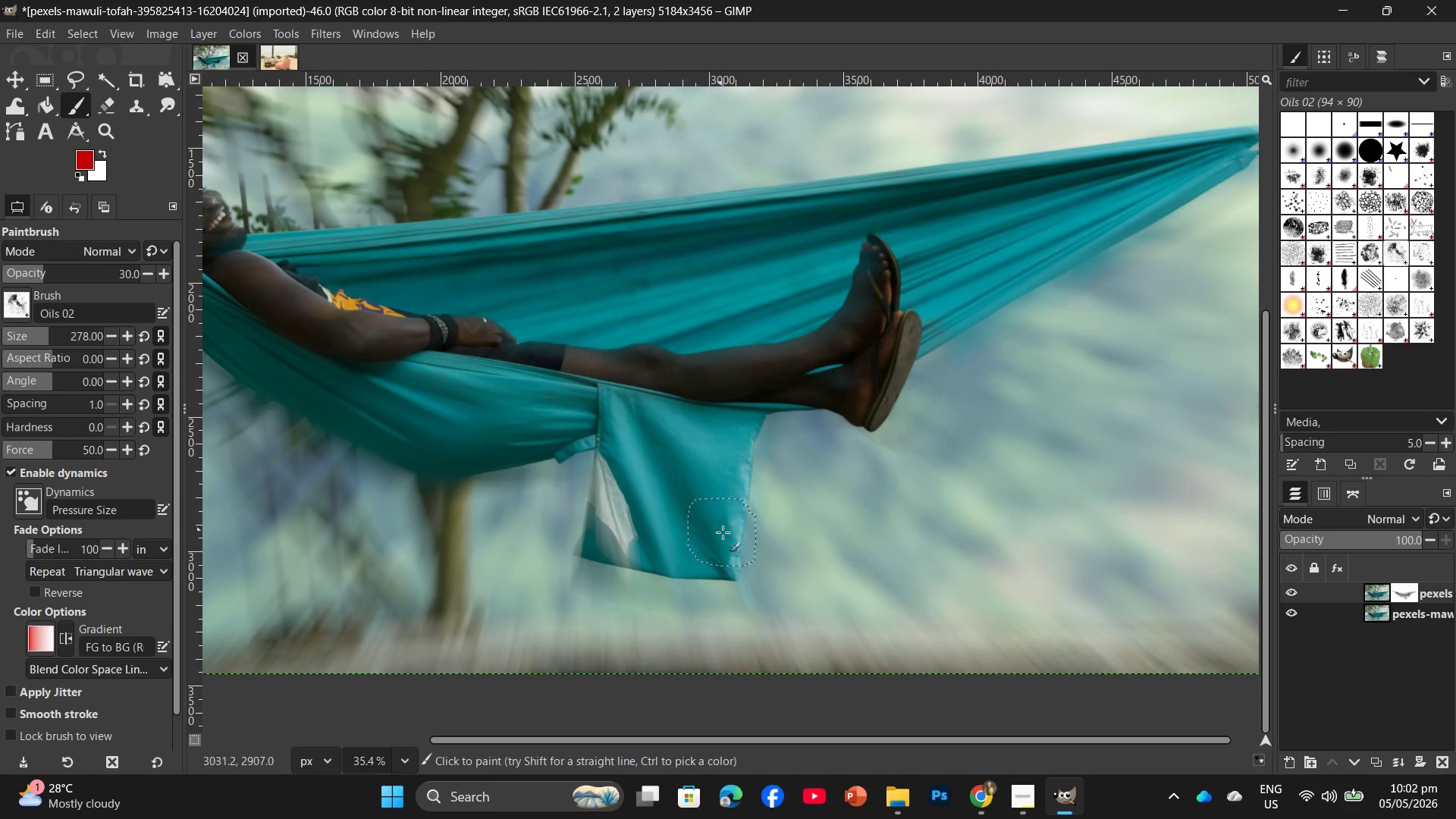 
hold_key(key=Space, duration=0.53)
 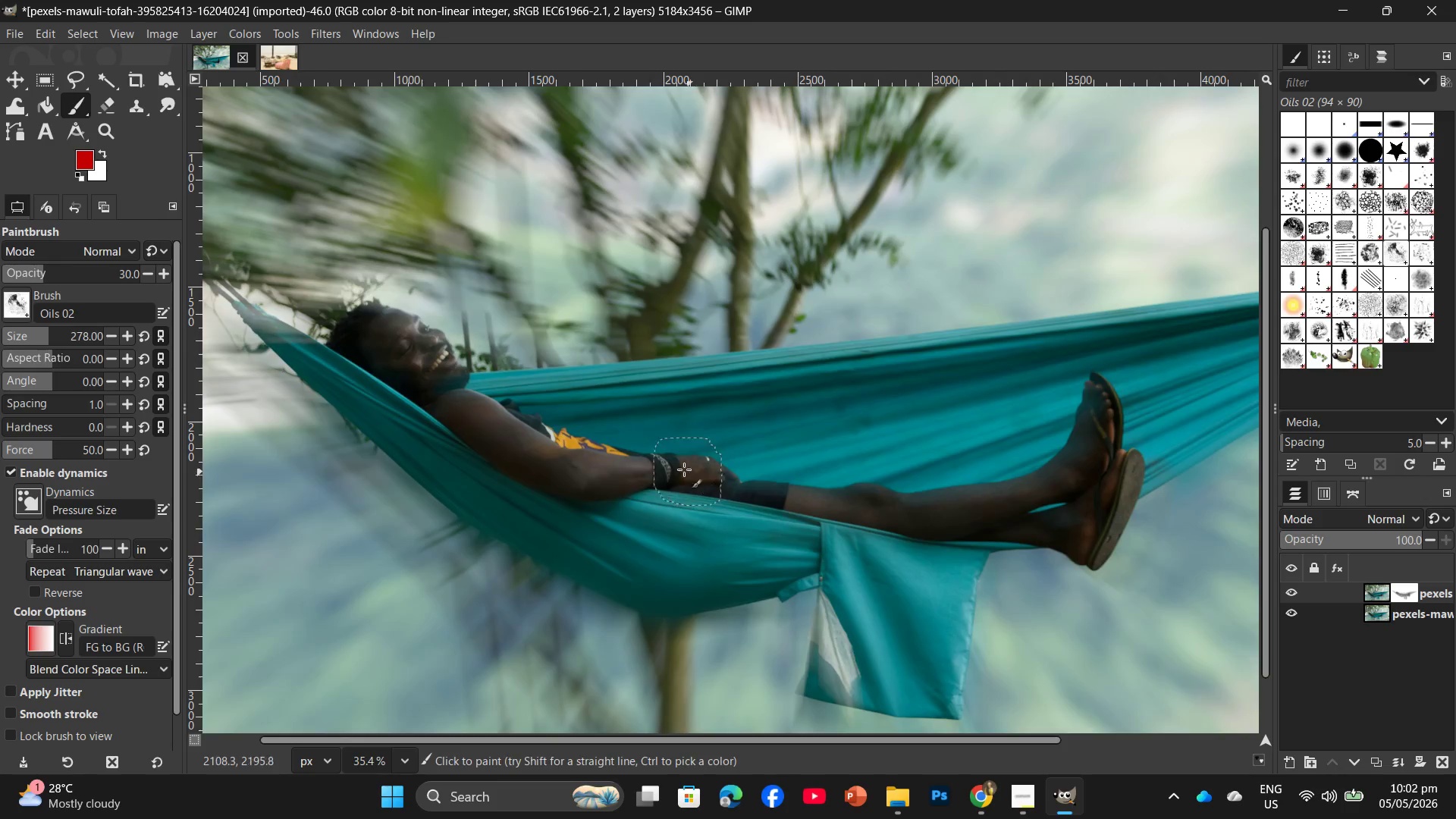 
left_click_drag(start_coordinate=[592, 394], to_coordinate=[820, 534])
 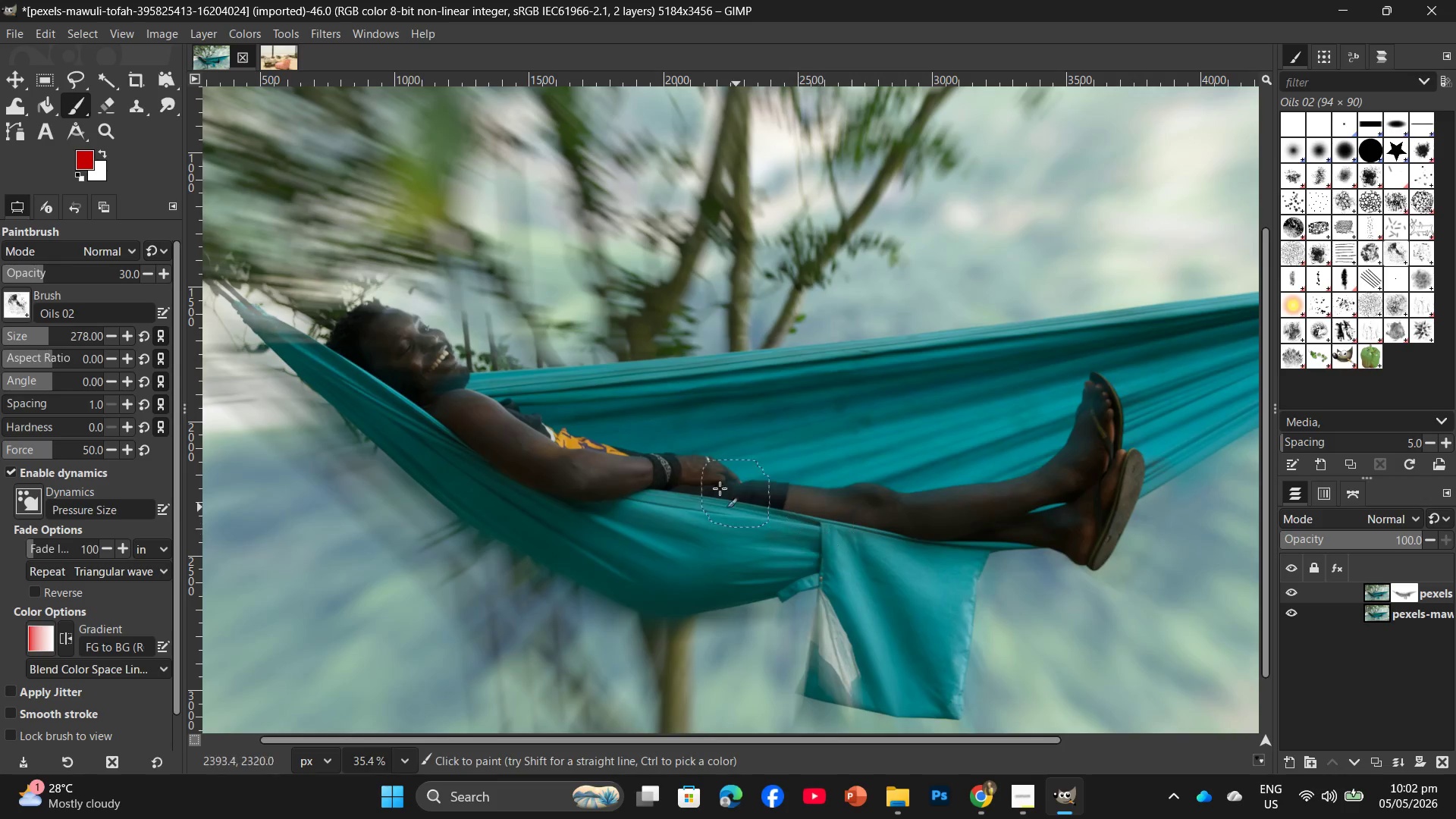 
hold_key(key=ControlLeft, duration=0.47)
scroll: coordinate [668, 463], scroll_direction: down, amount: 3.0
 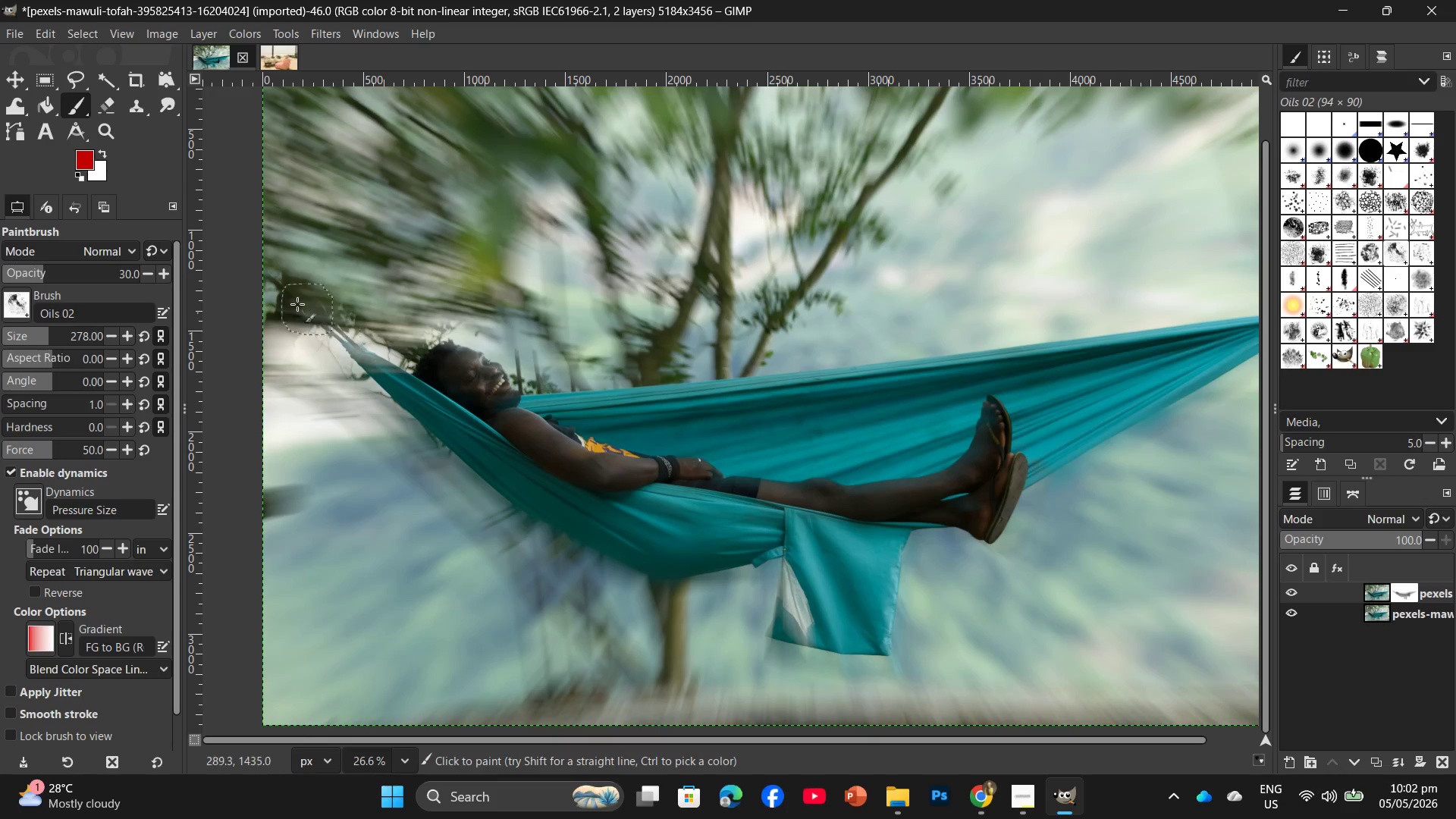 
left_click_drag(start_coordinate=[284, 285], to_coordinate=[418, 378])
 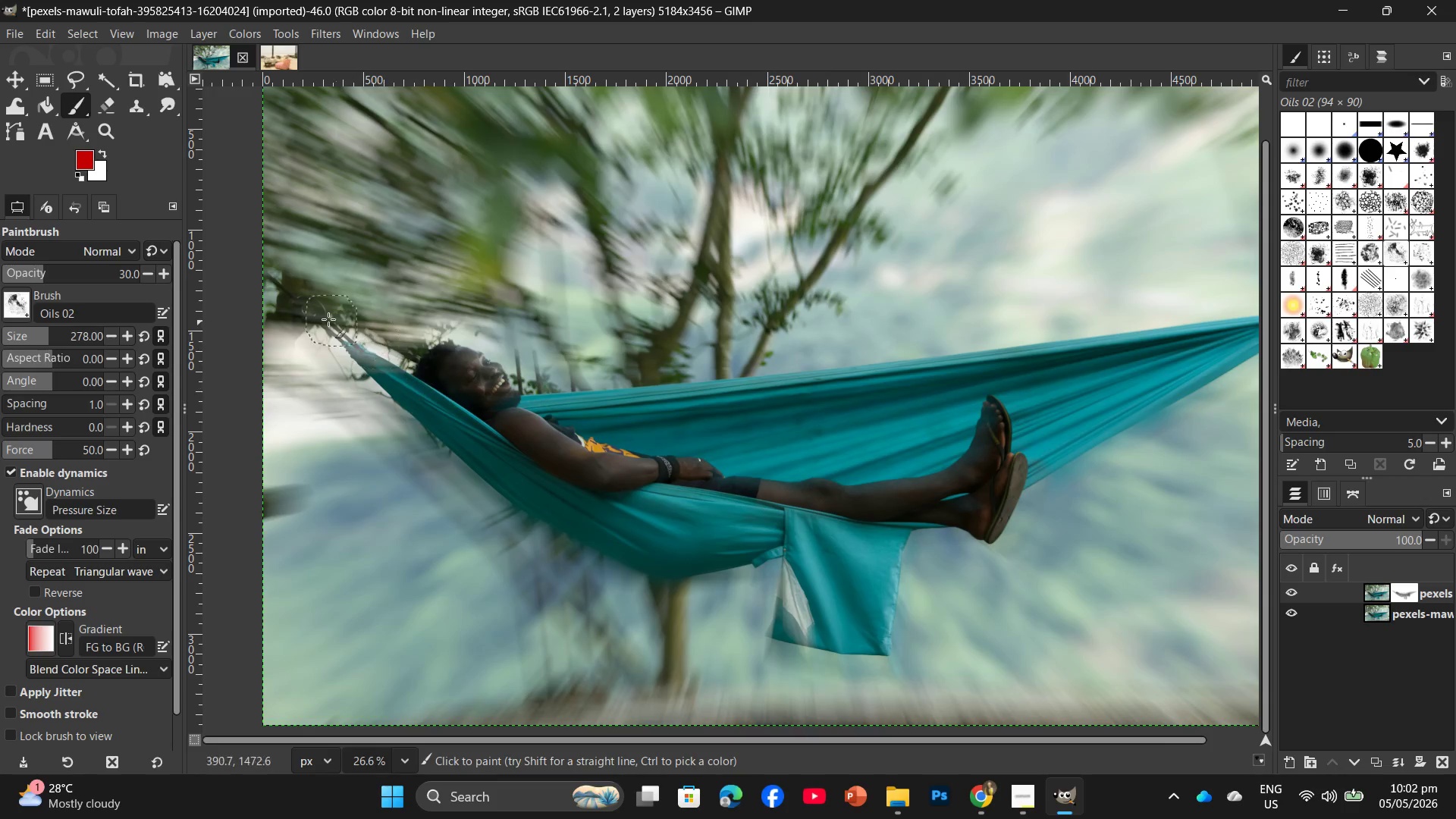 
left_click_drag(start_coordinate=[328, 318], to_coordinate=[469, 405])
 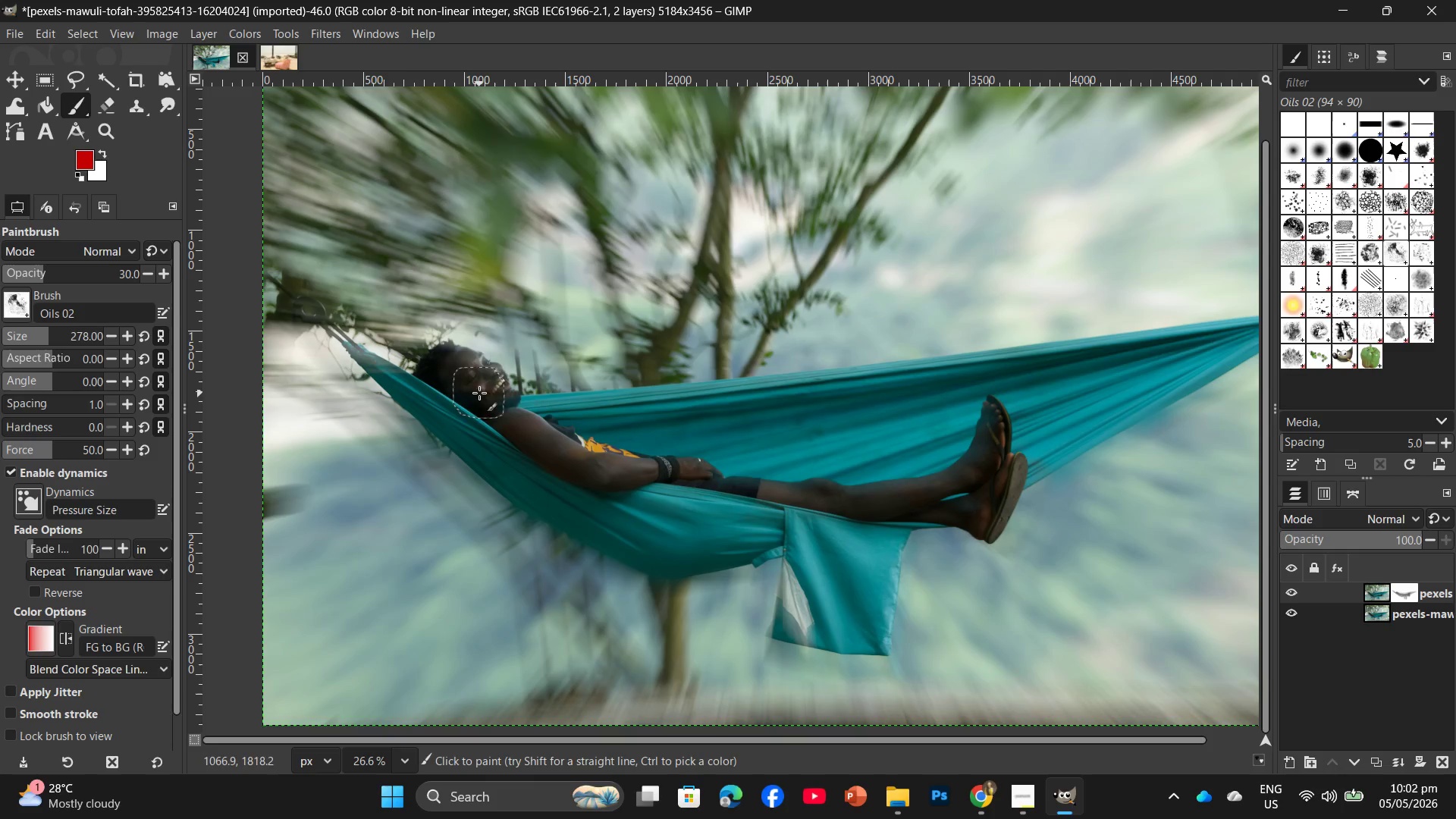 
left_click_drag(start_coordinate=[481, 393], to_coordinate=[479, 400])
 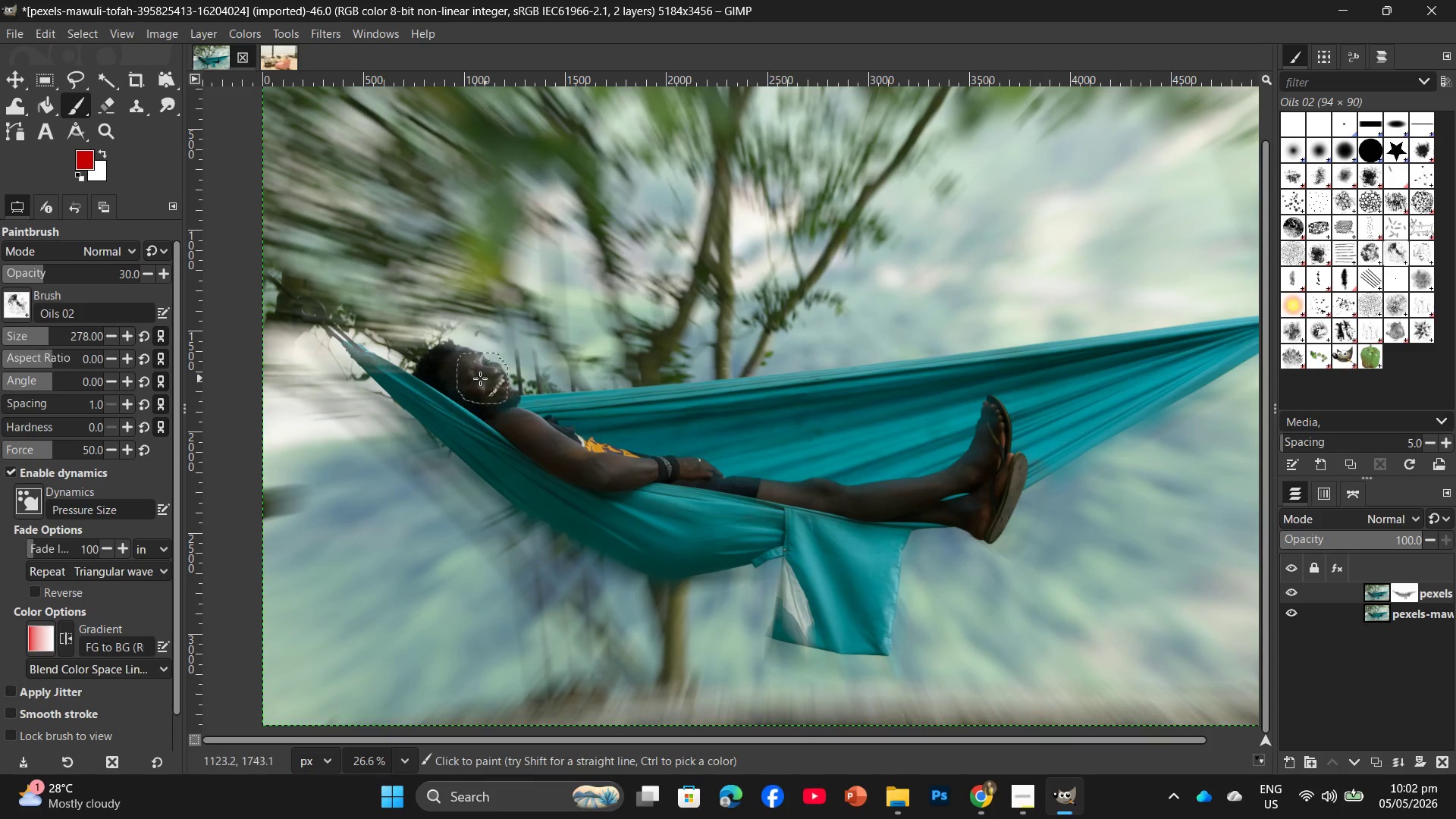 
left_click_drag(start_coordinate=[468, 377], to_coordinate=[680, 457])
 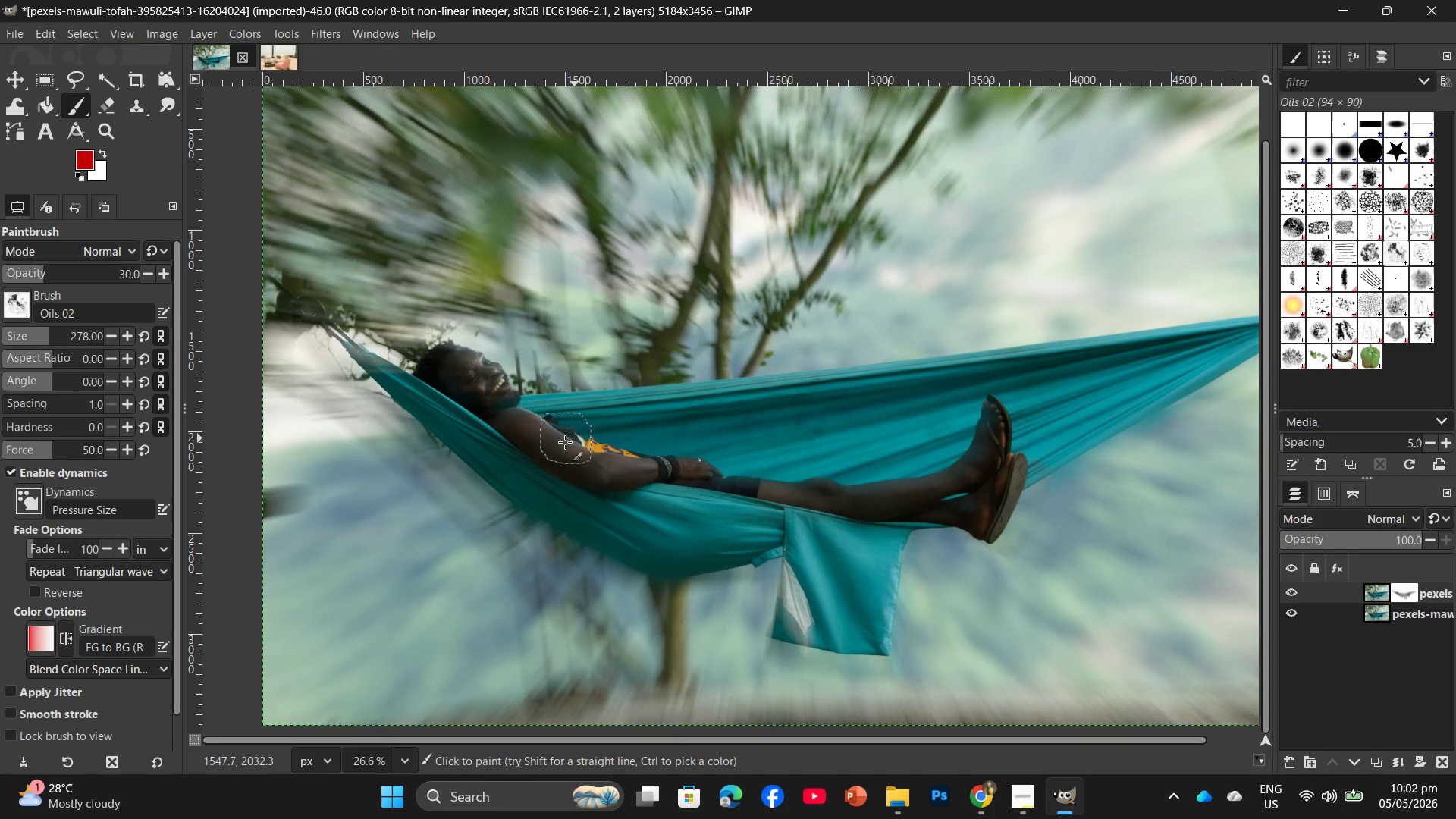 
left_click_drag(start_coordinate=[565, 441], to_coordinate=[717, 486])
 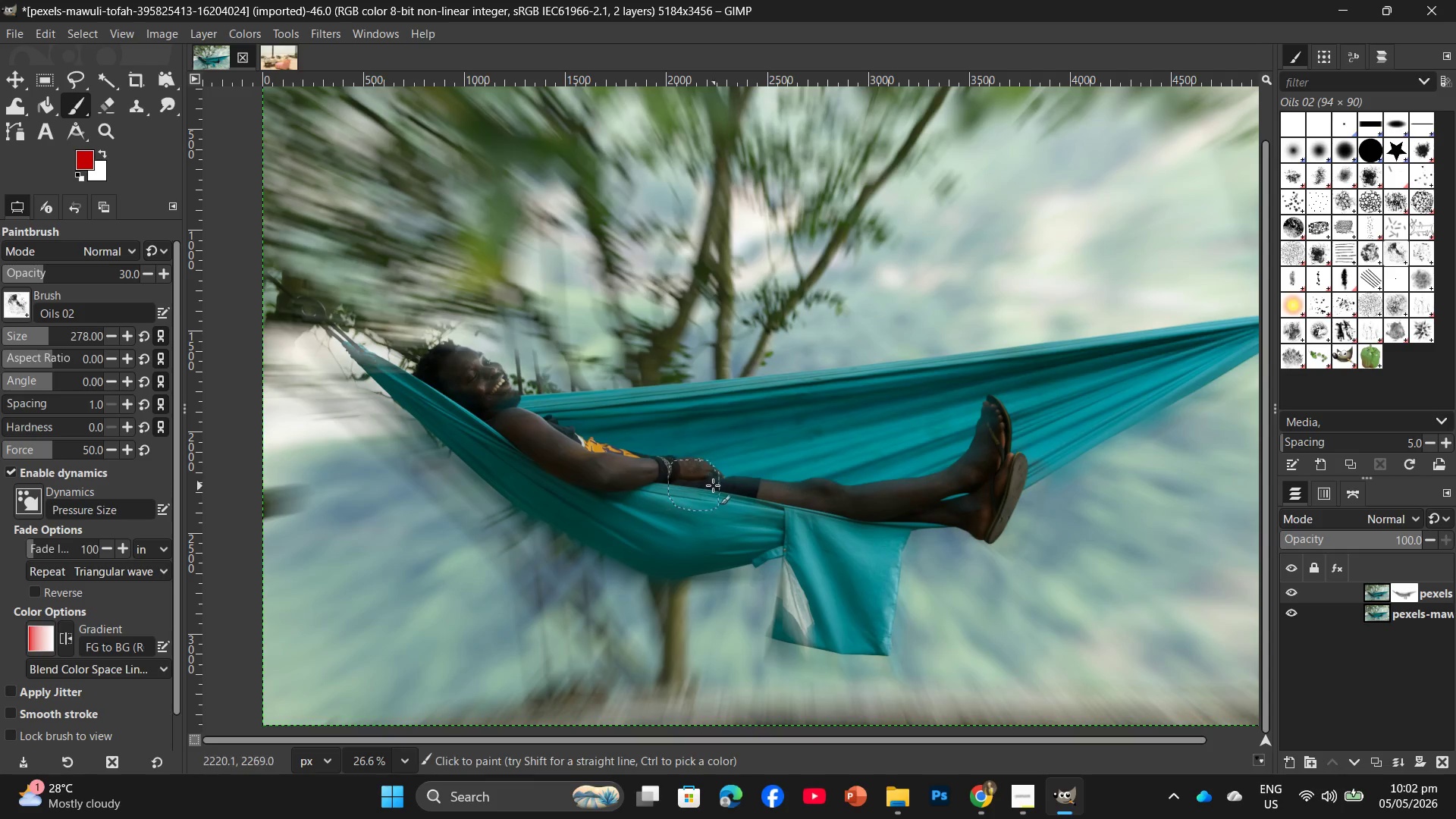 
left_click_drag(start_coordinate=[613, 494], to_coordinate=[730, 493])
 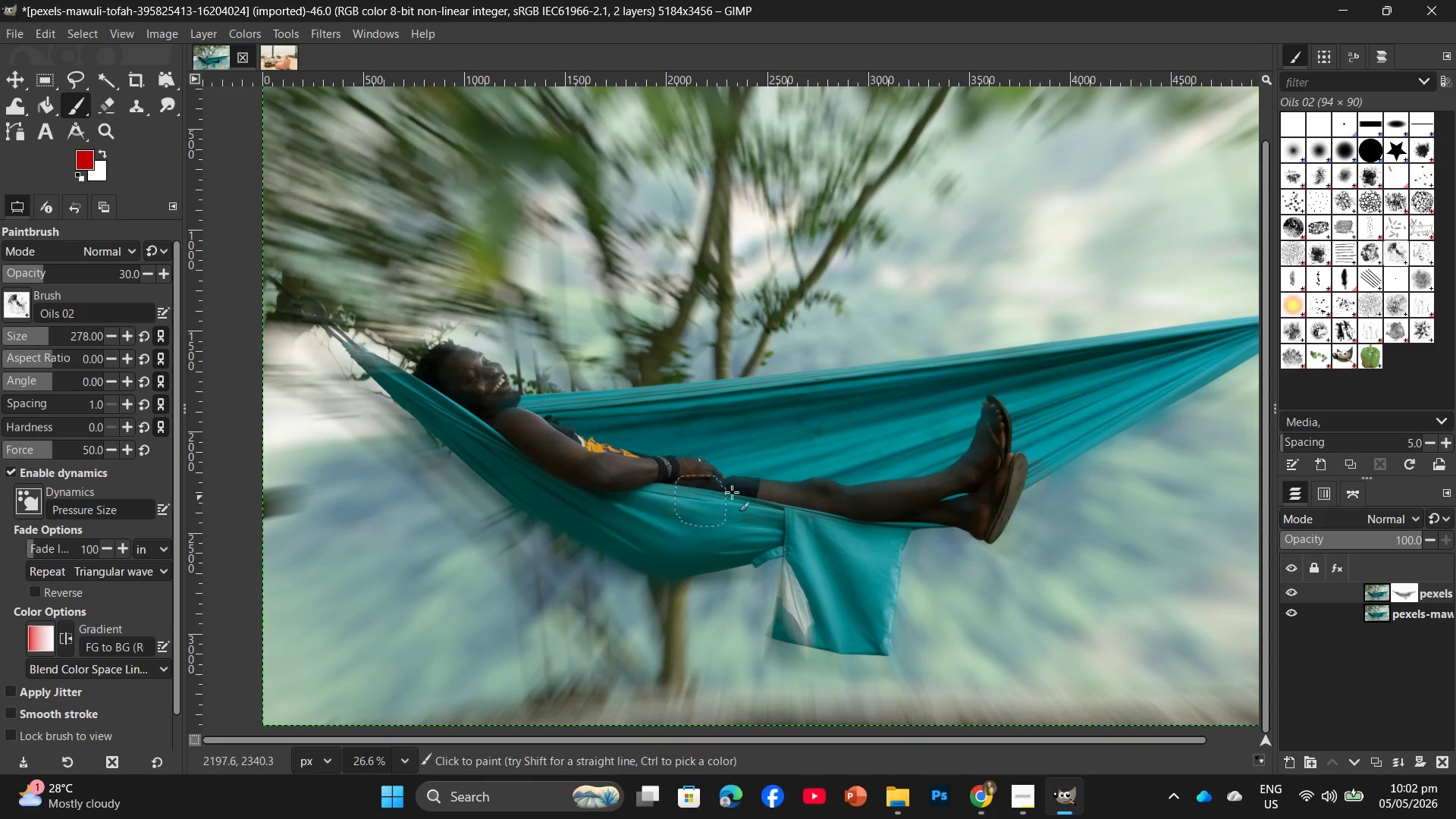 
left_click_drag(start_coordinate=[730, 492], to_coordinate=[627, 493])
 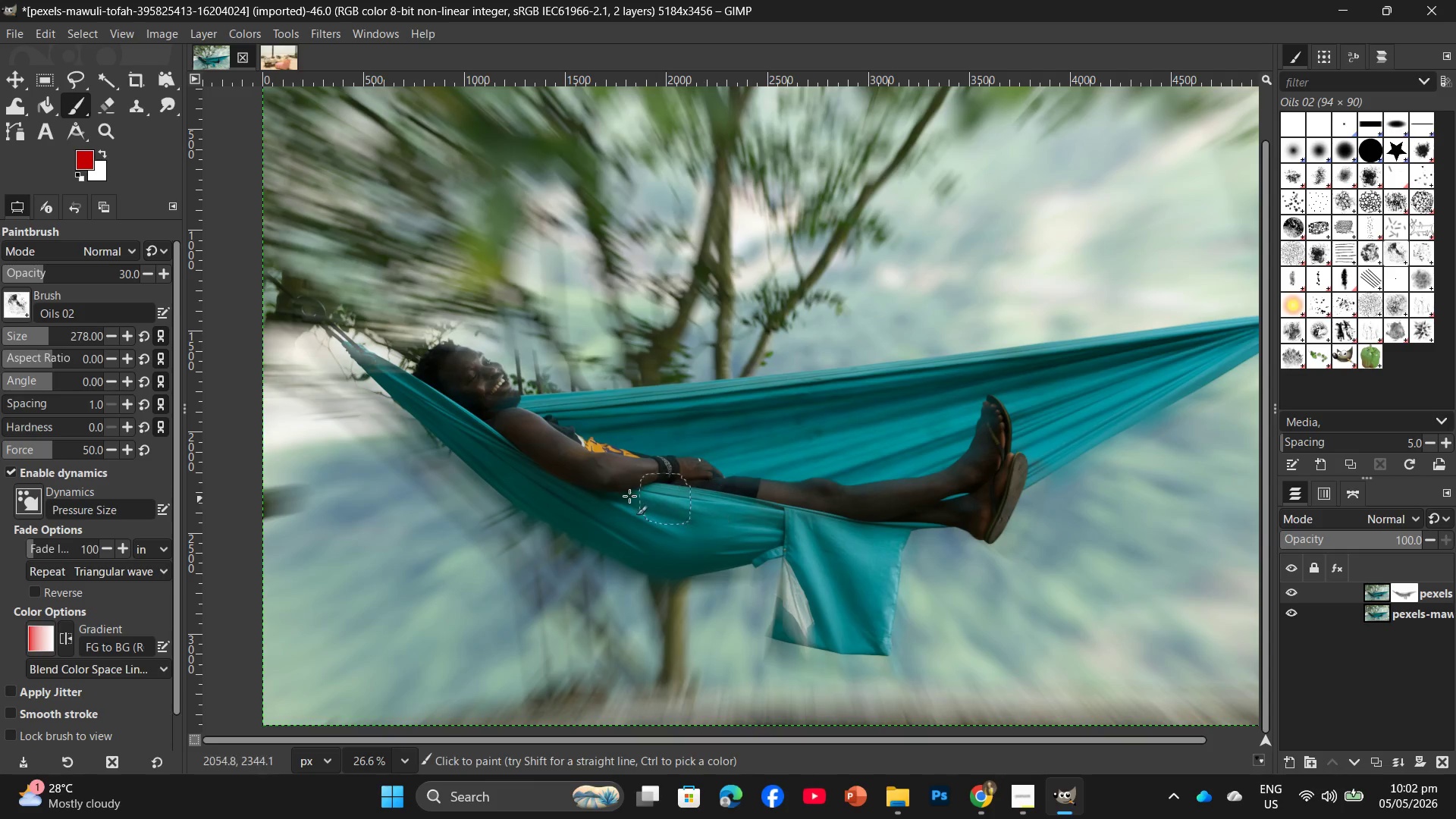 
left_click_drag(start_coordinate=[622, 492], to_coordinate=[781, 528])
 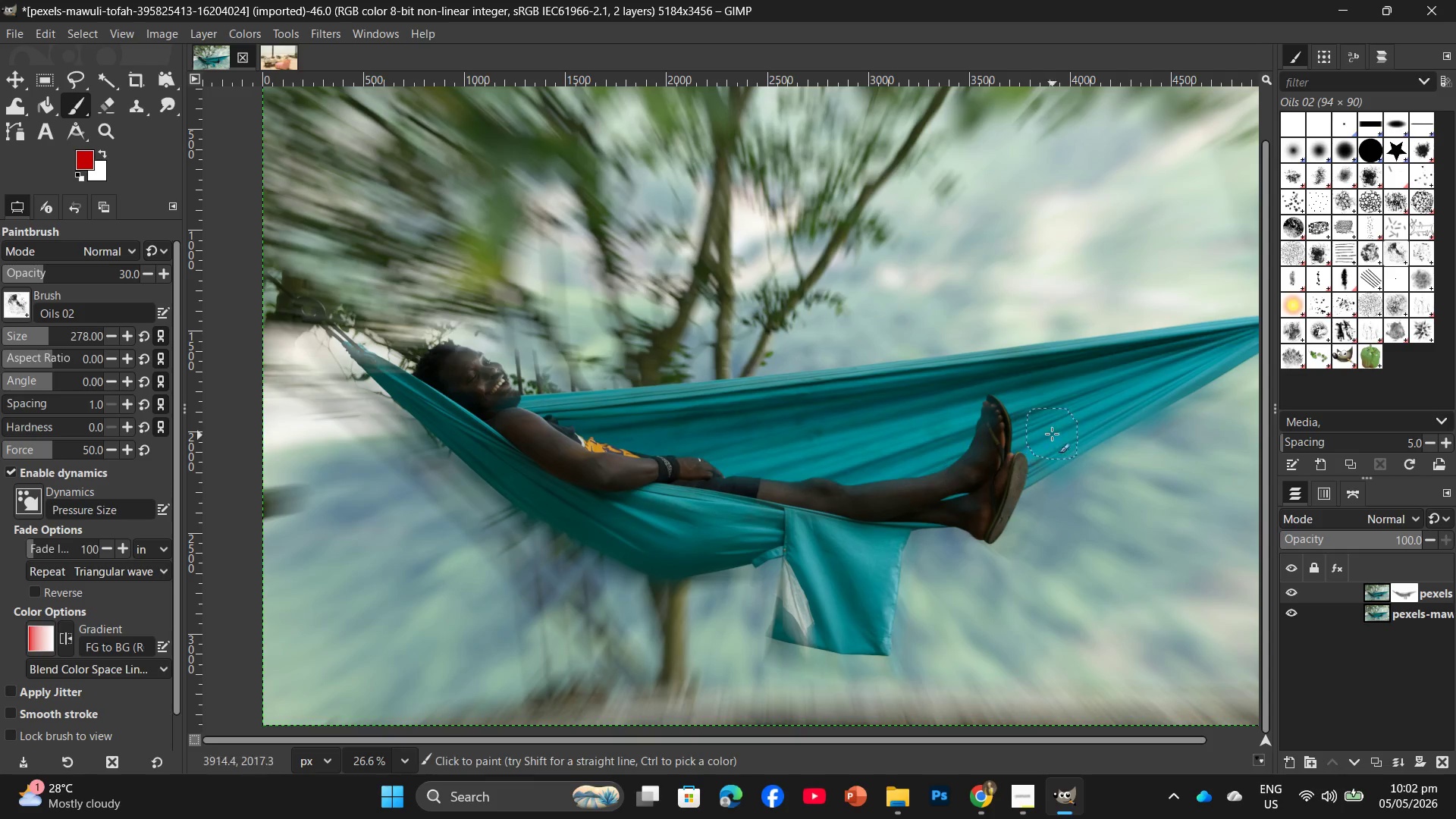 
hold_key(key=ControlLeft, duration=0.42)
scroll: coordinate [1004, 437], scroll_direction: down, amount: 5.0
 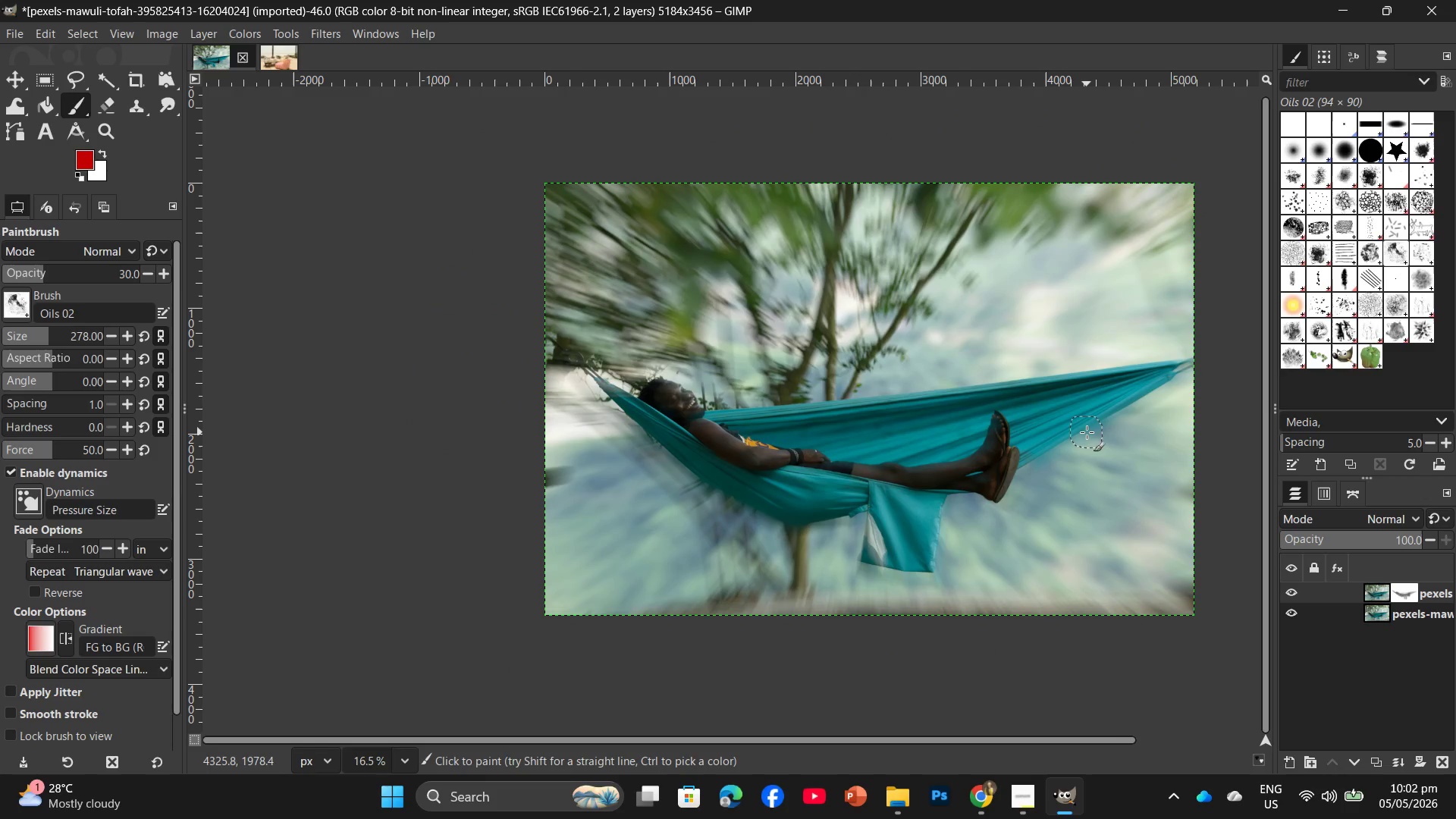 
hold_key(key=Space, duration=0.62)
 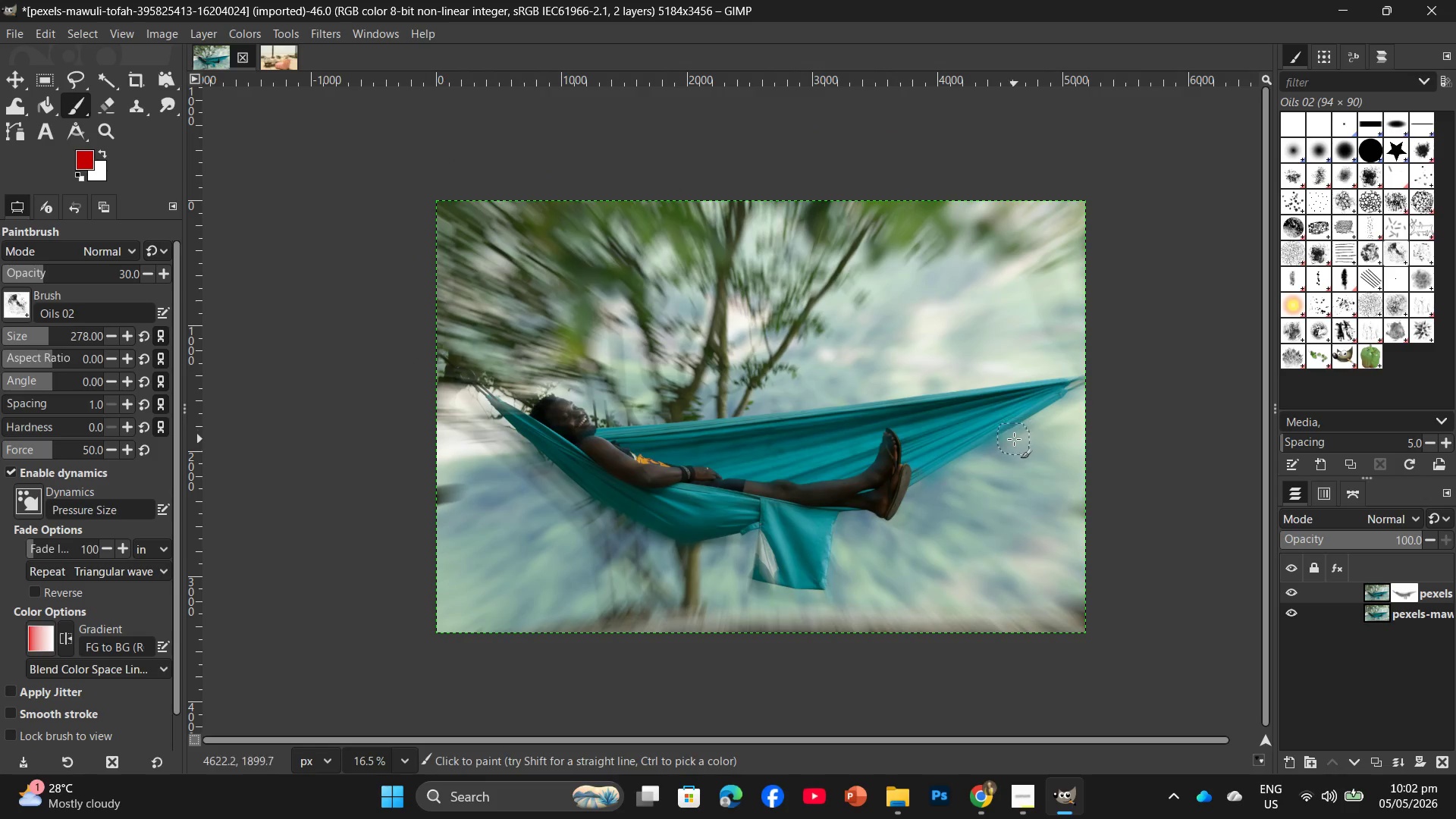 
left_click_drag(start_coordinate=[1060, 428], to_coordinate=[979, 450])
 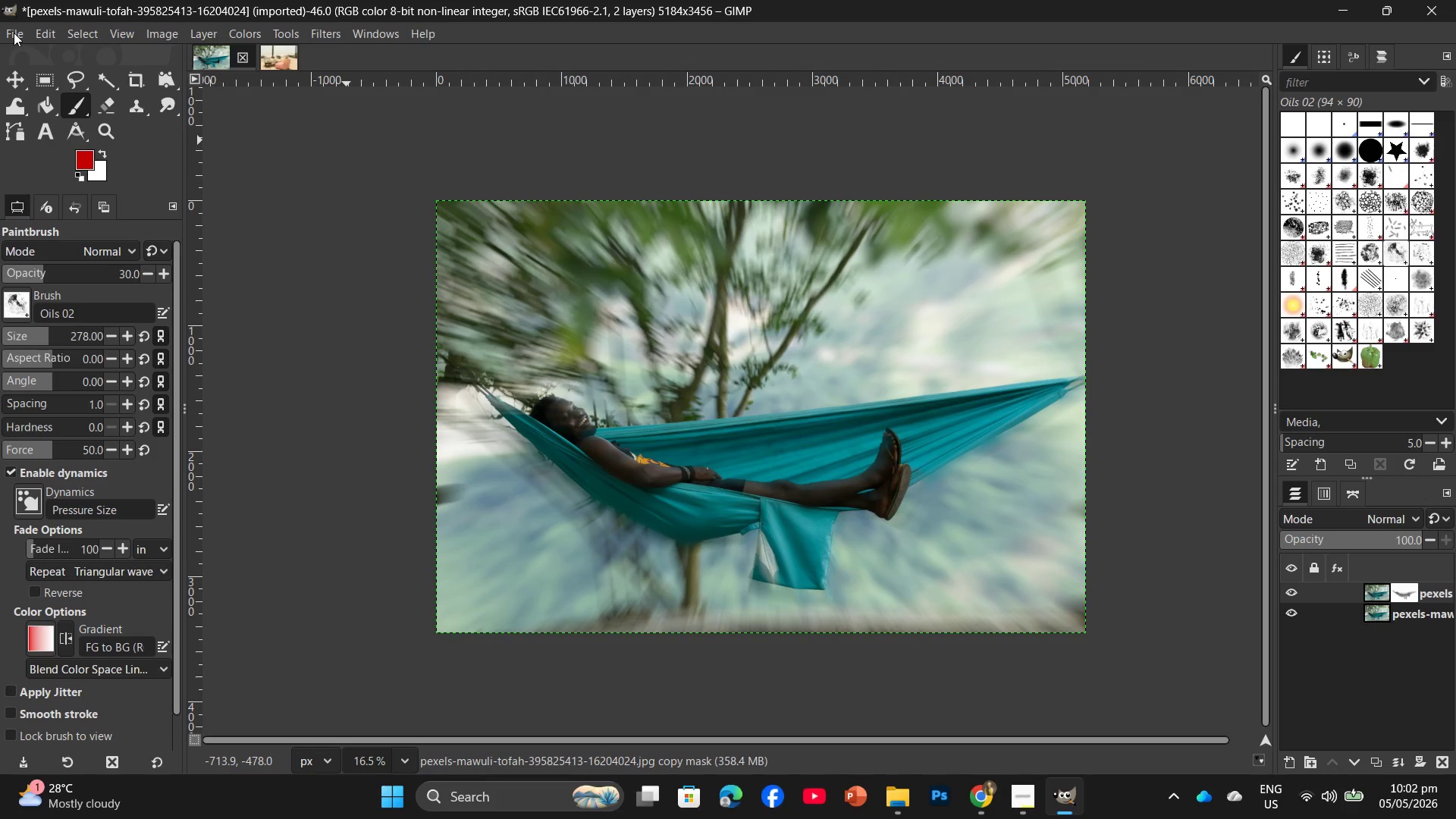 
left_click([155, 27])
 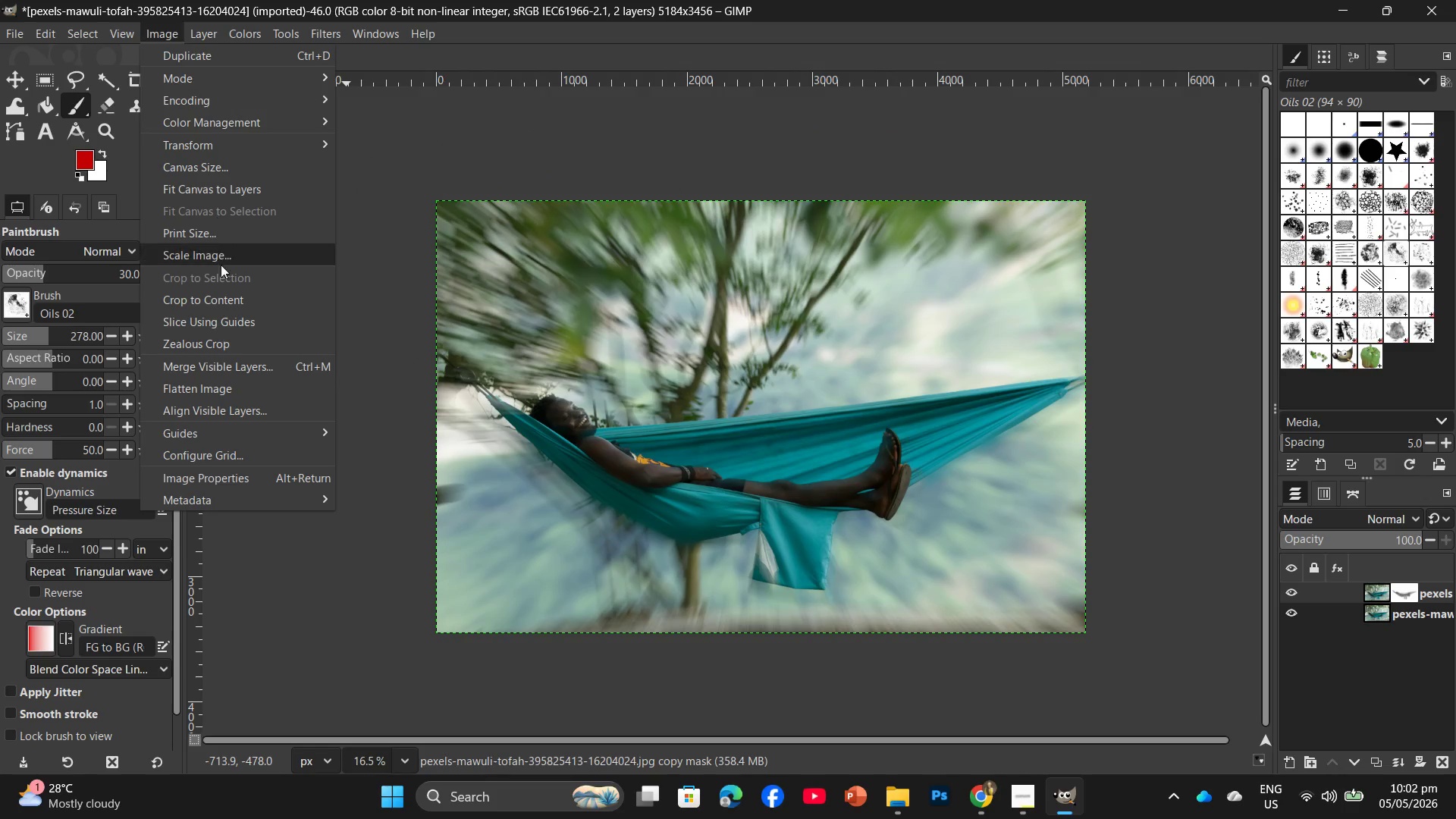 
left_click([221, 252])
 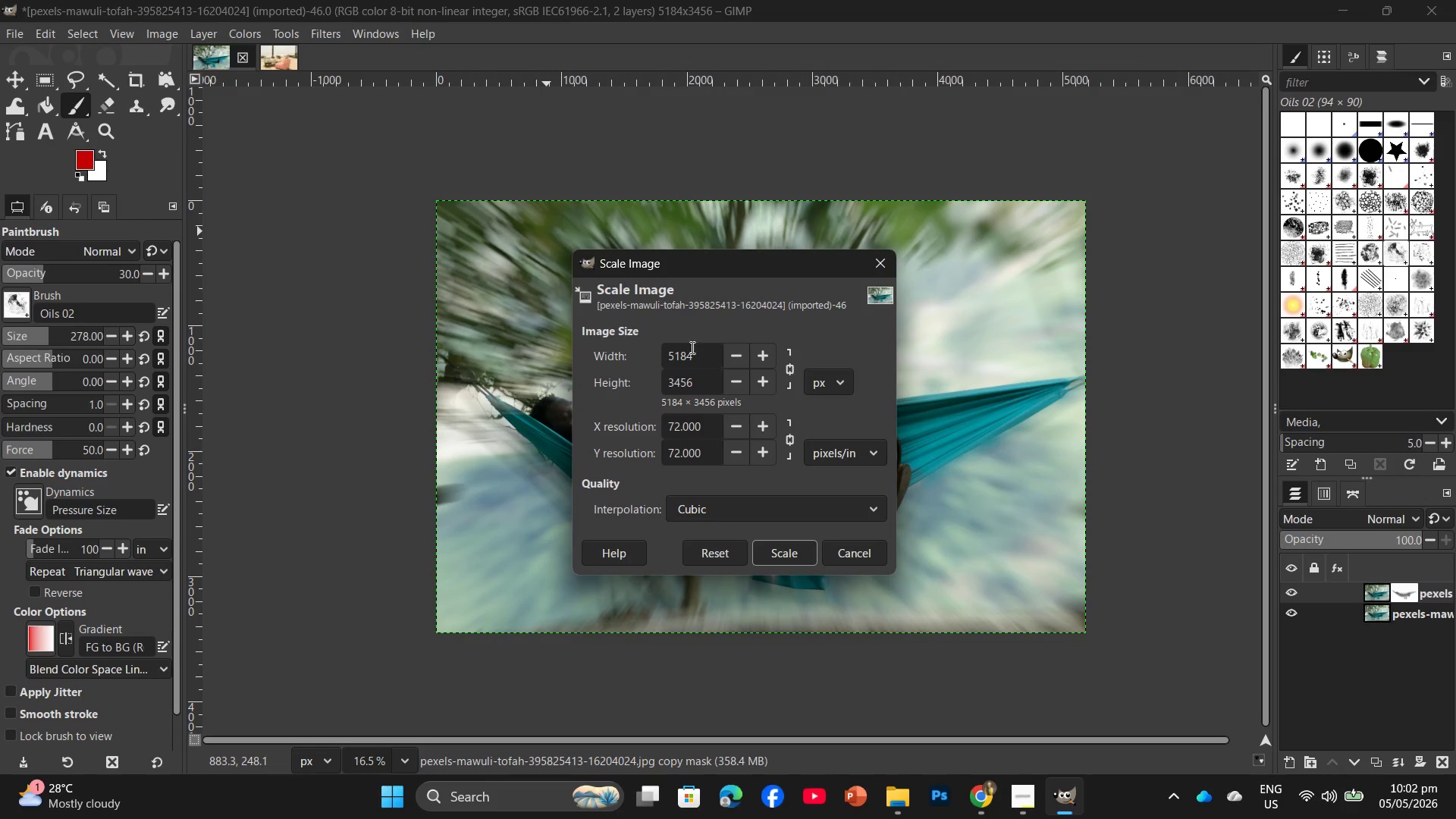 
left_click_drag(start_coordinate=[724, 348], to_coordinate=[638, 354])
 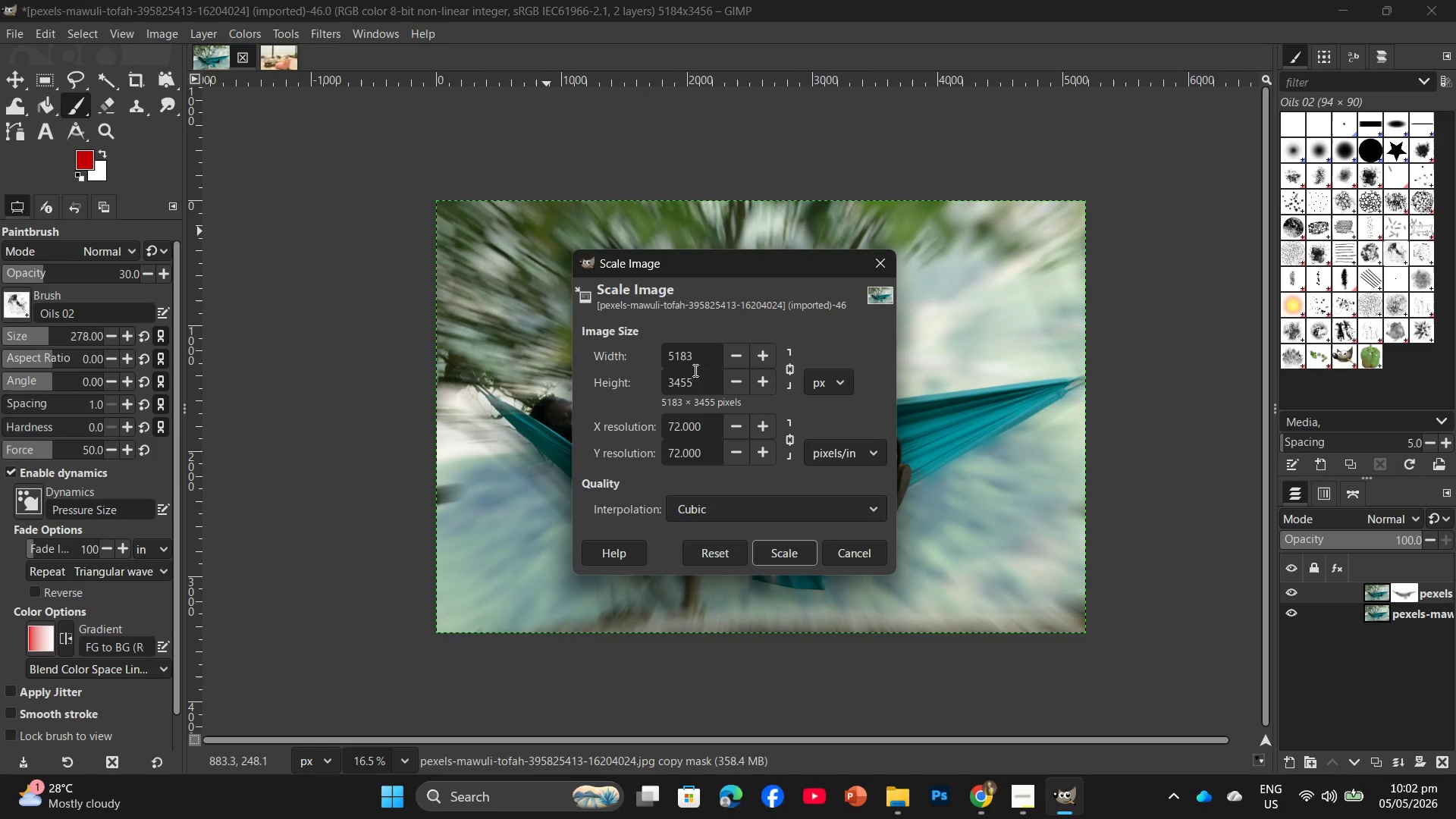 
left_click_drag(start_coordinate=[698, 361], to_coordinate=[639, 367])
 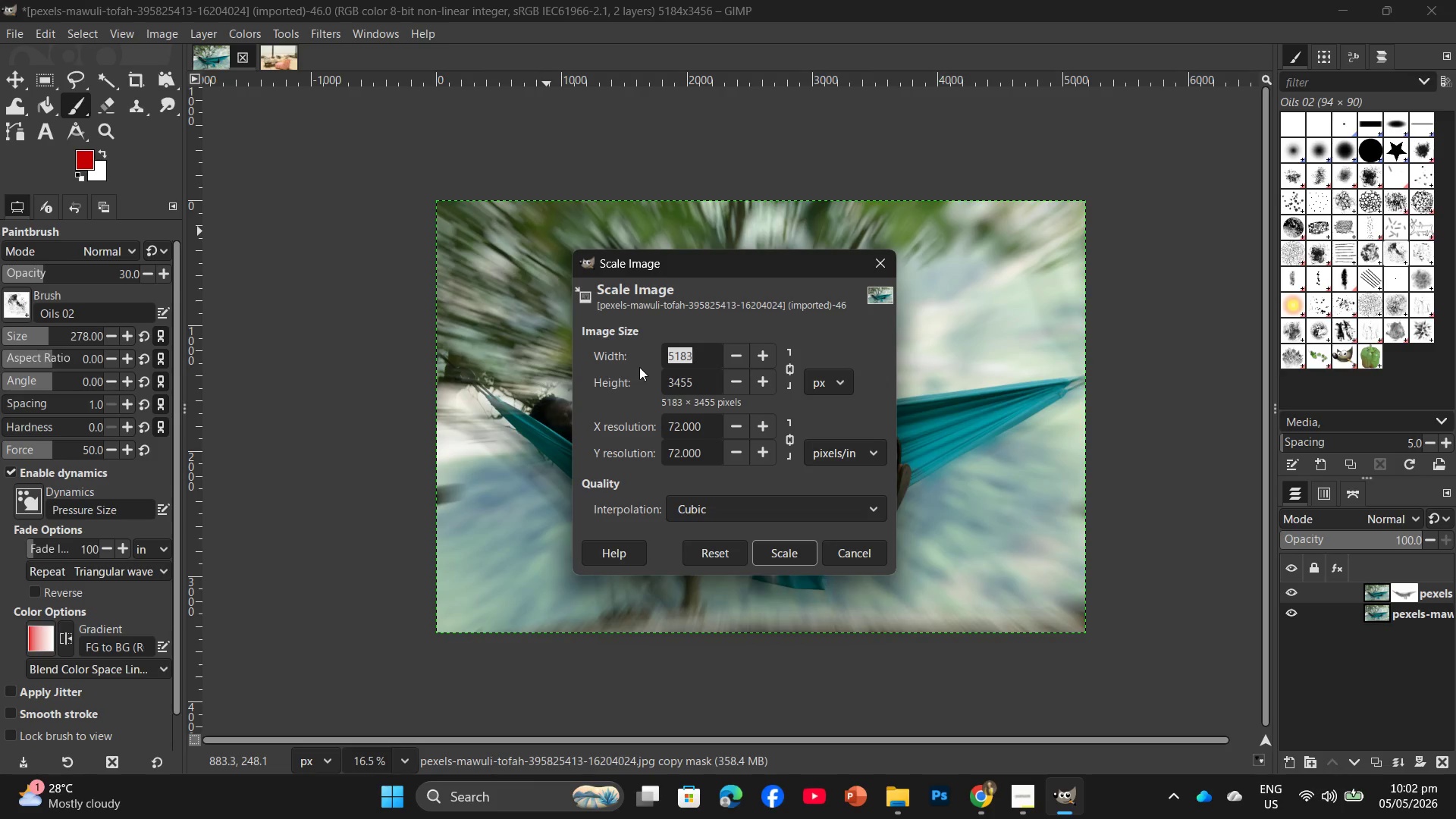 
key(Numpad2)
 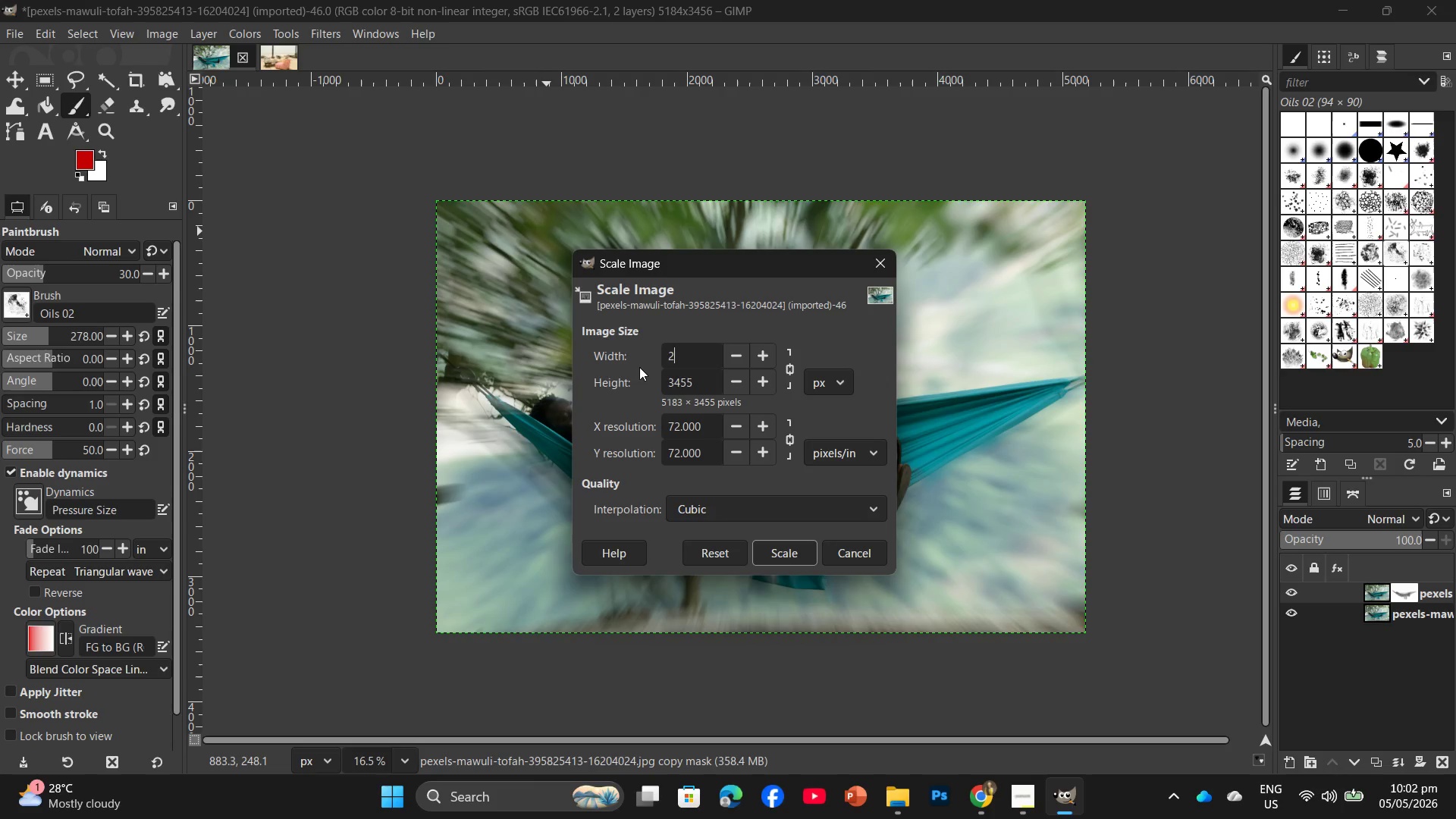 
key(Numpad0)
 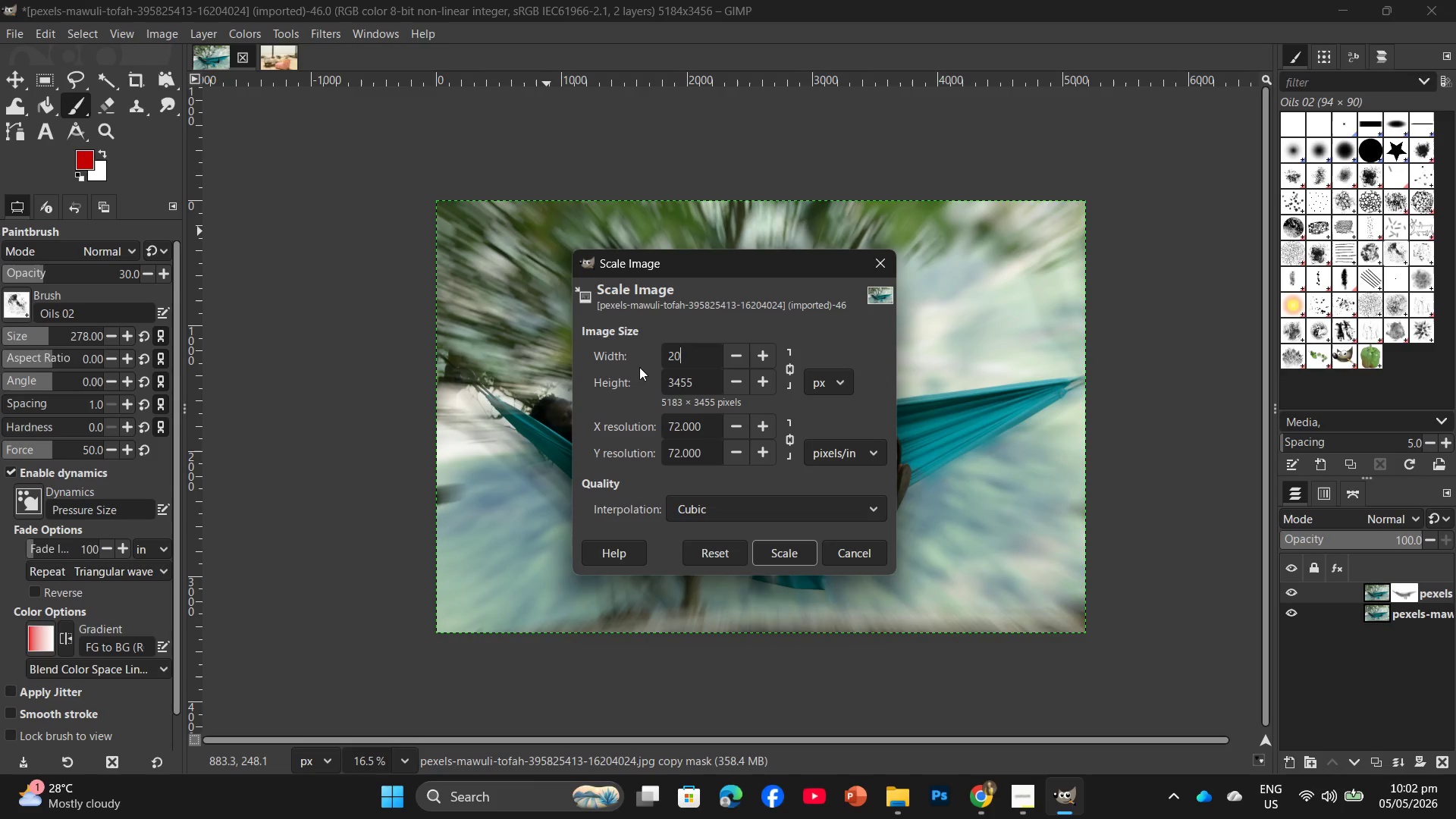 
key(Numpad0)
 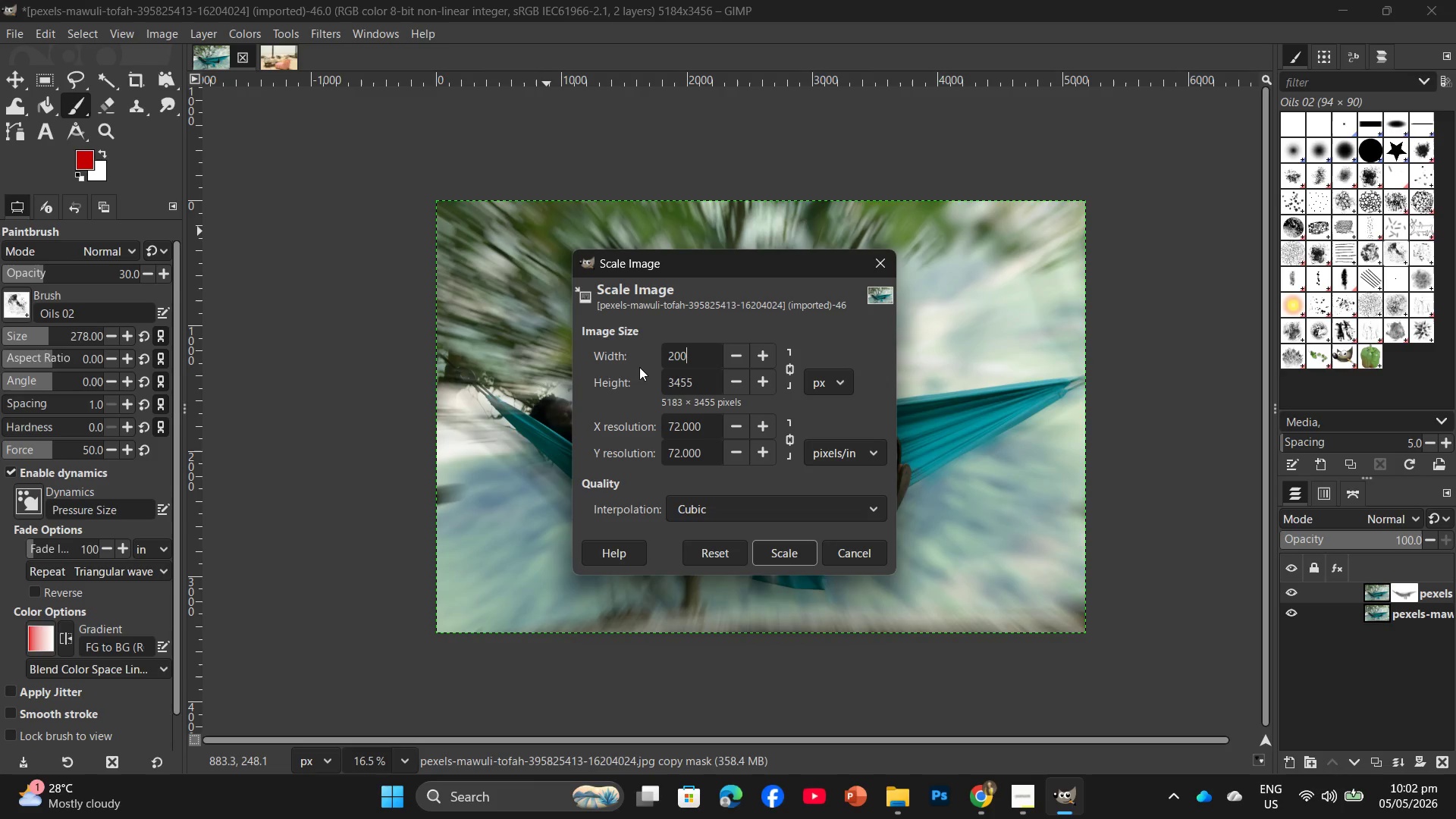 
key(Numpad0)
 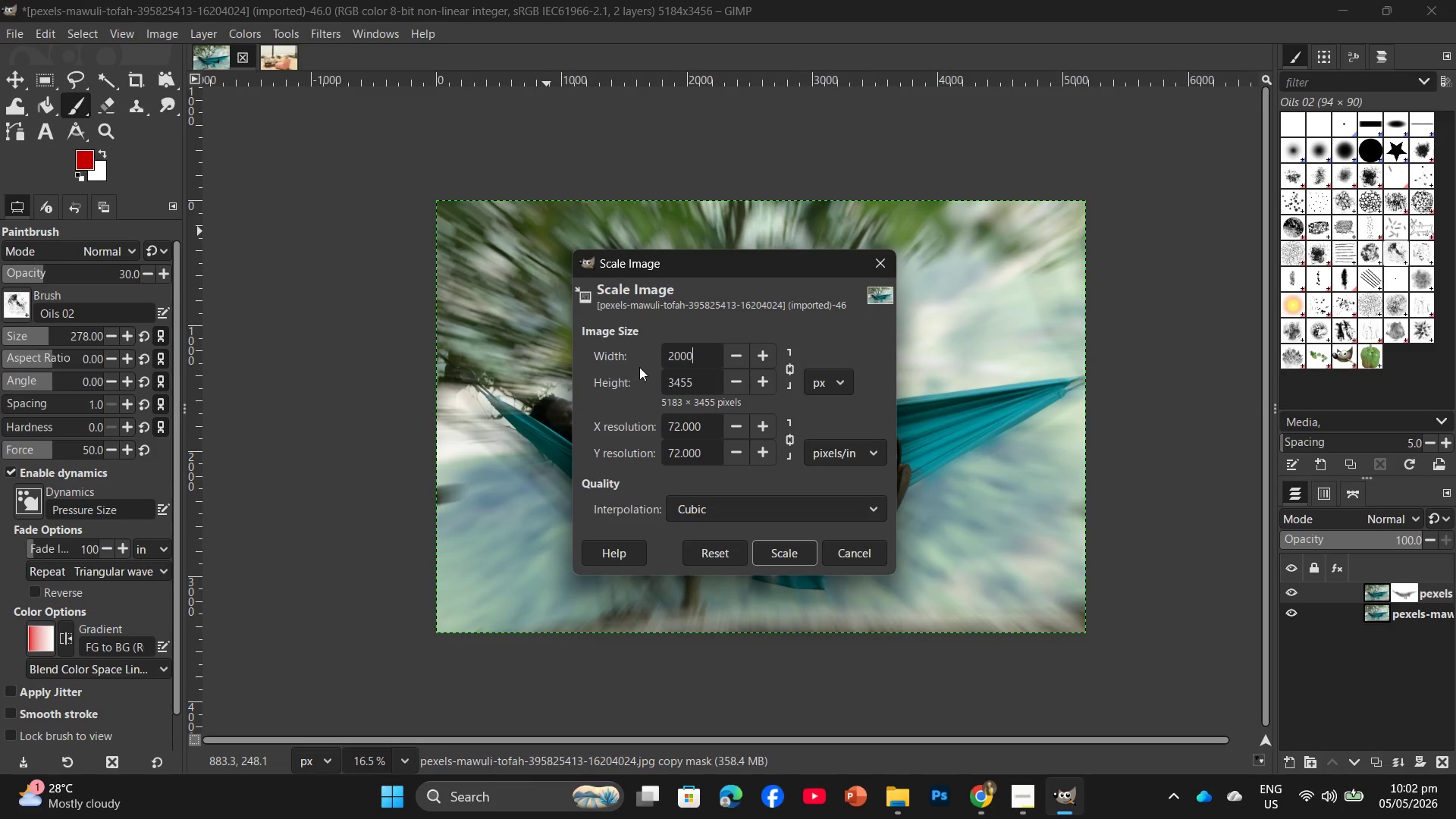 
key(Enter)
 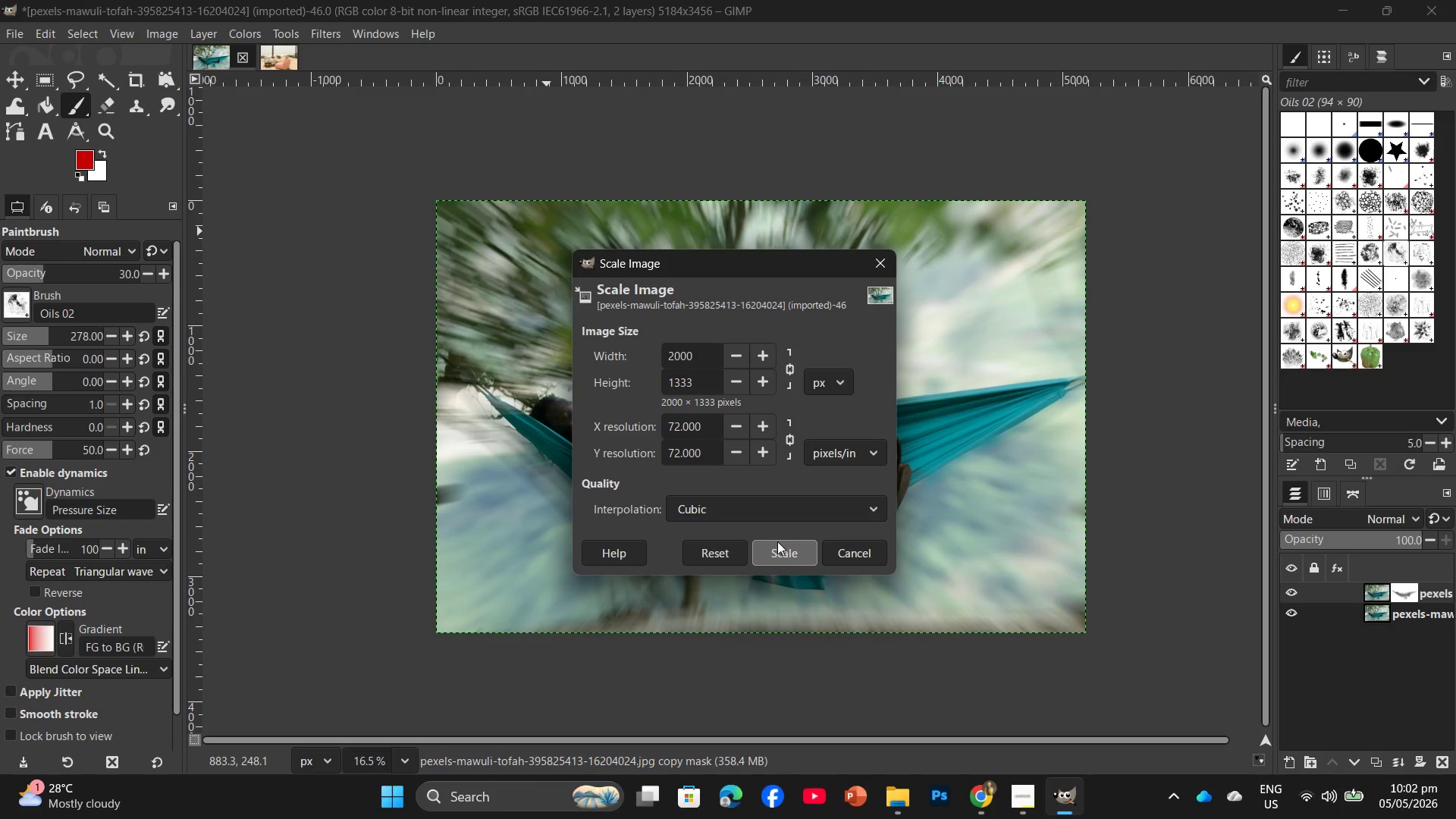 
left_click([777, 541])
 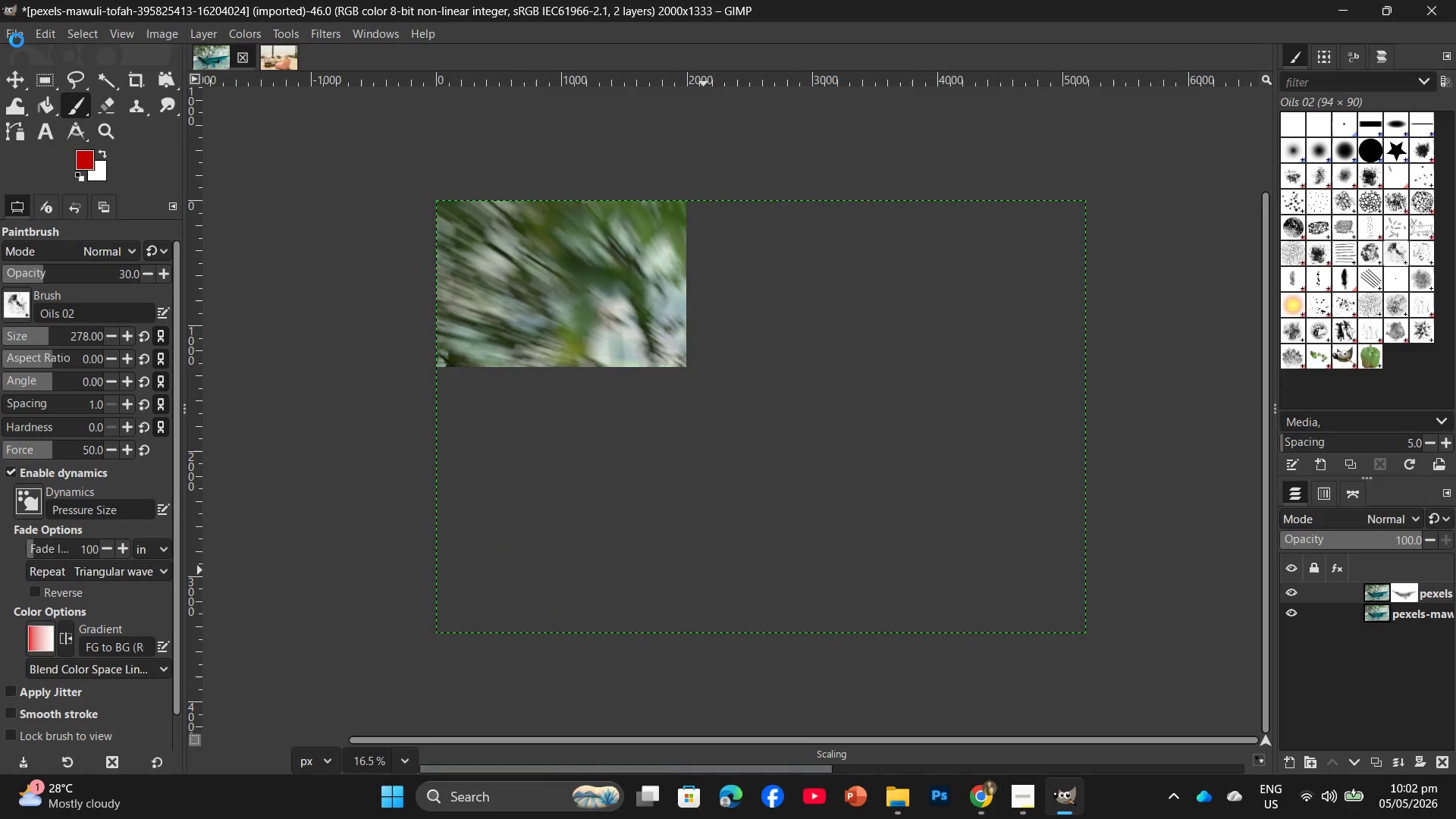 
left_click([17, 34])
 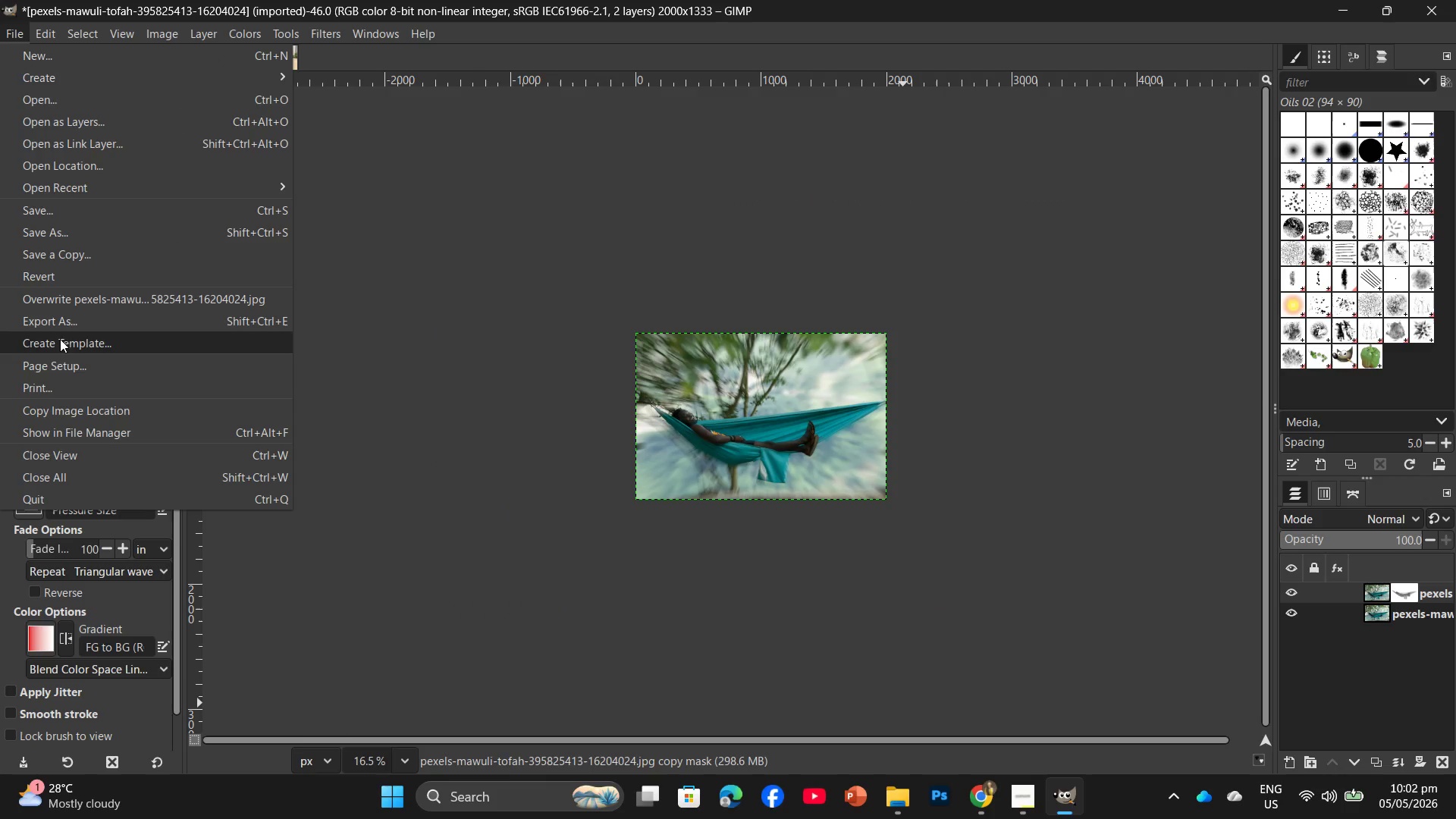 
left_click([61, 322])
 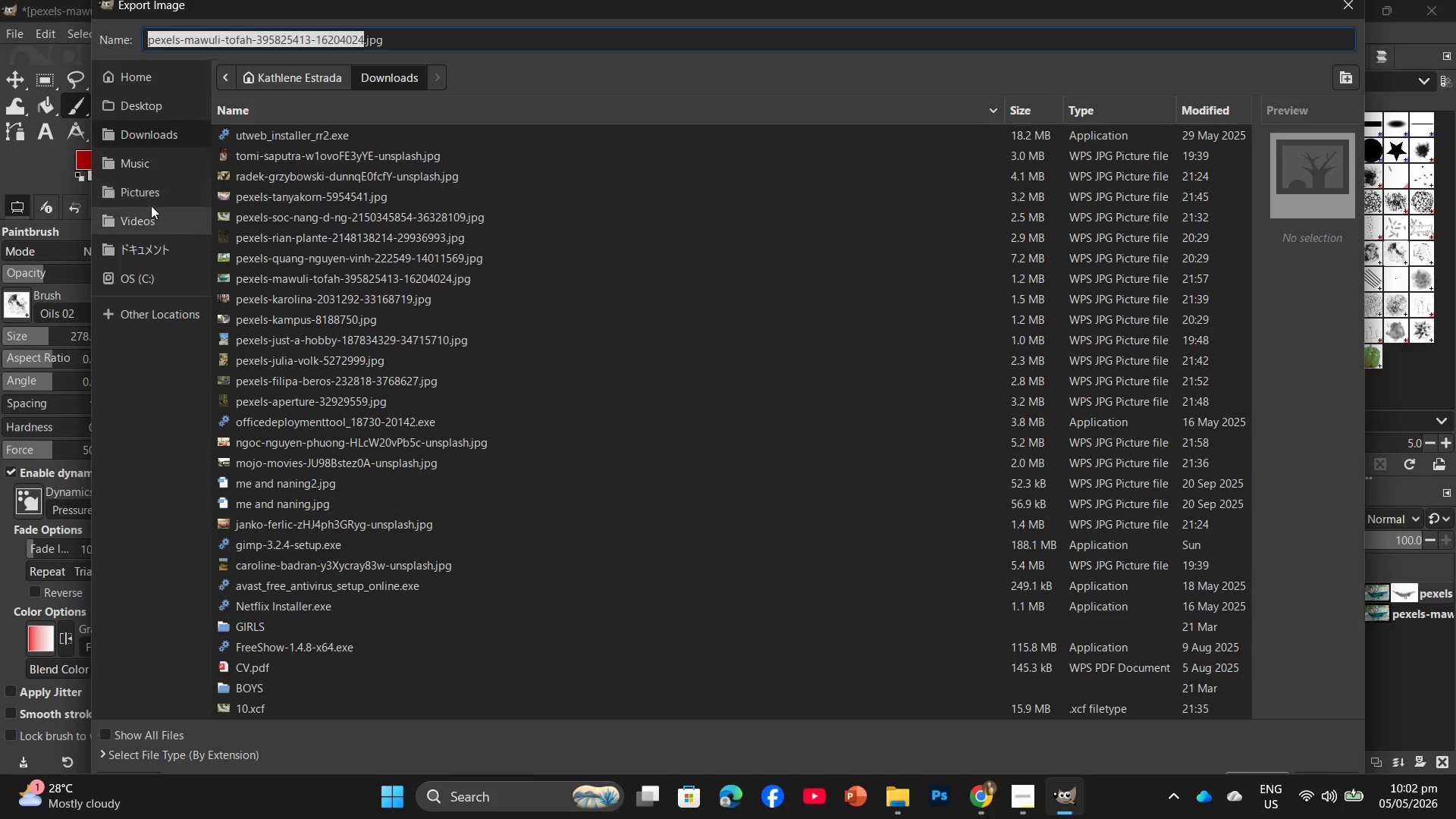 
left_click([142, 108])
 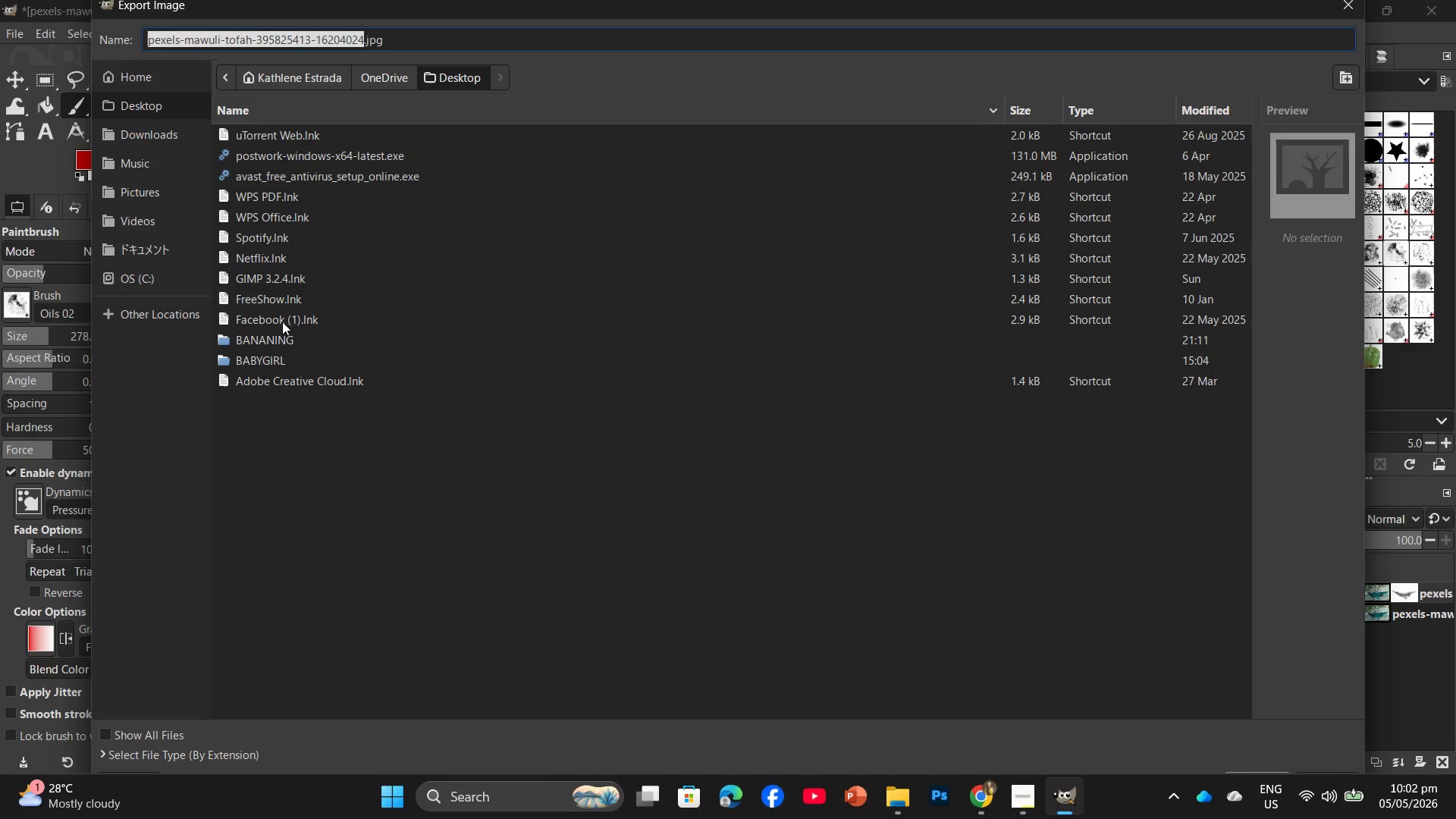 
double_click([282, 337])
 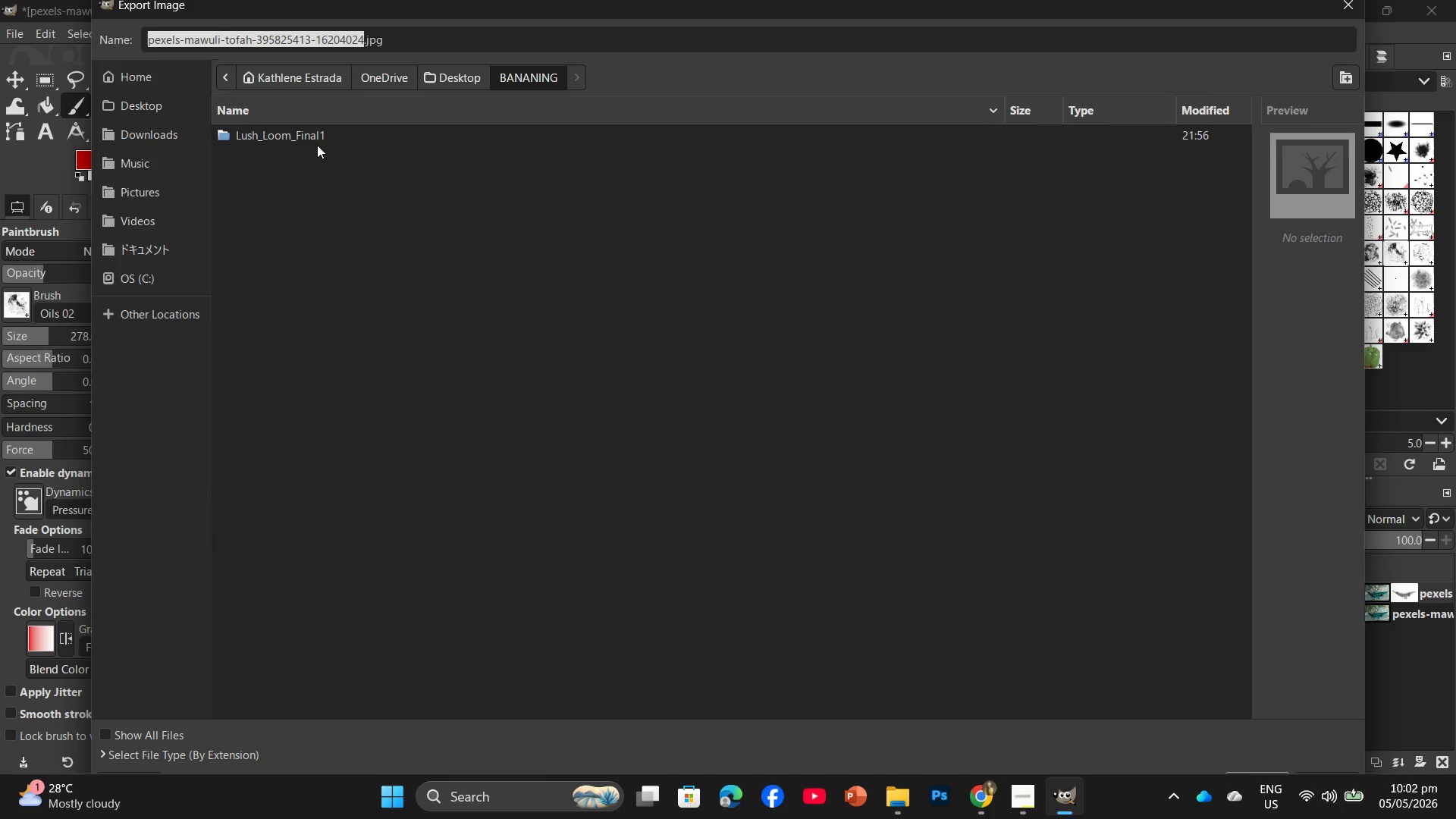 
double_click([317, 138])
 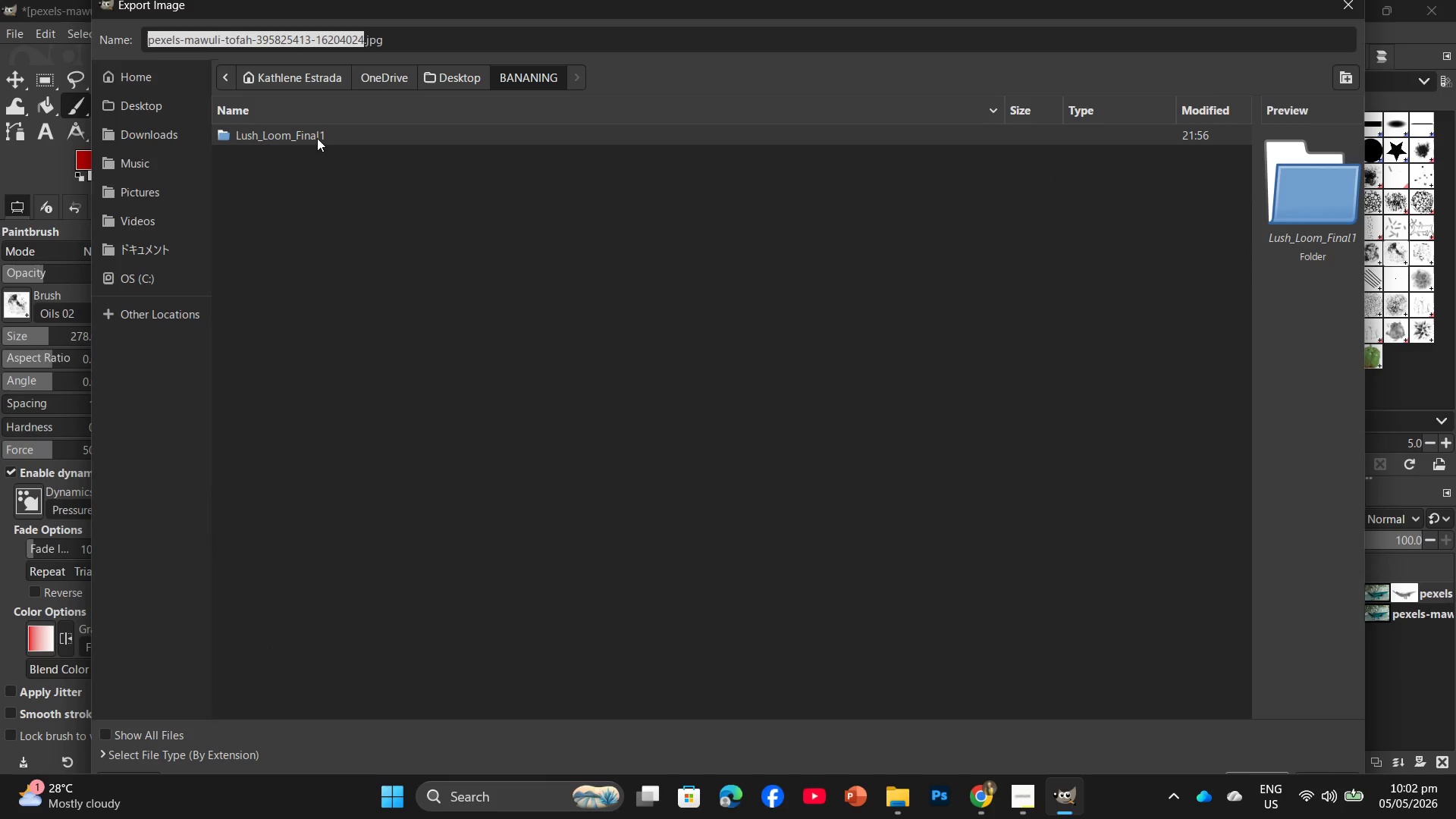 
triple_click([317, 138])
 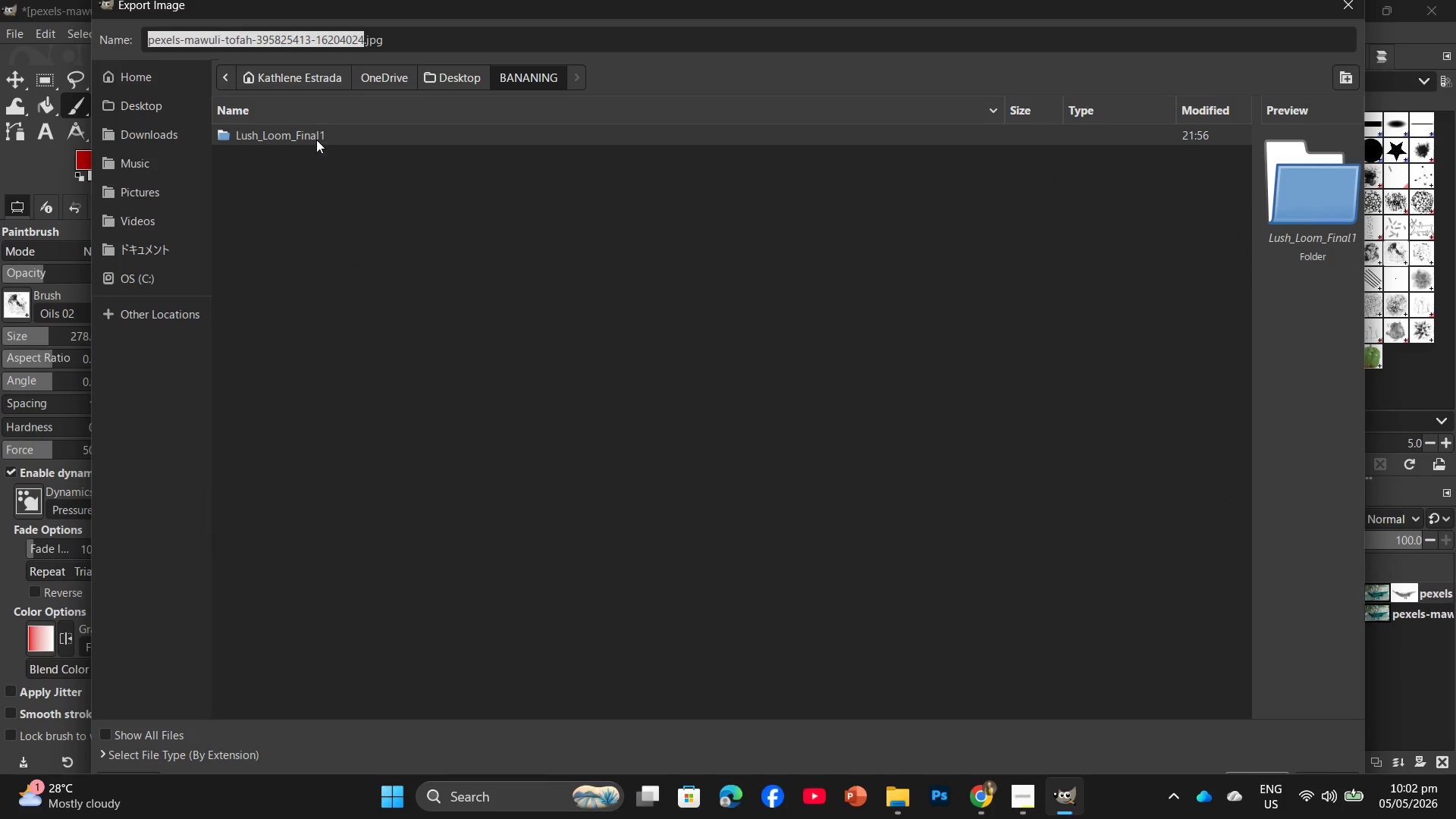 
double_click([318, 140])
 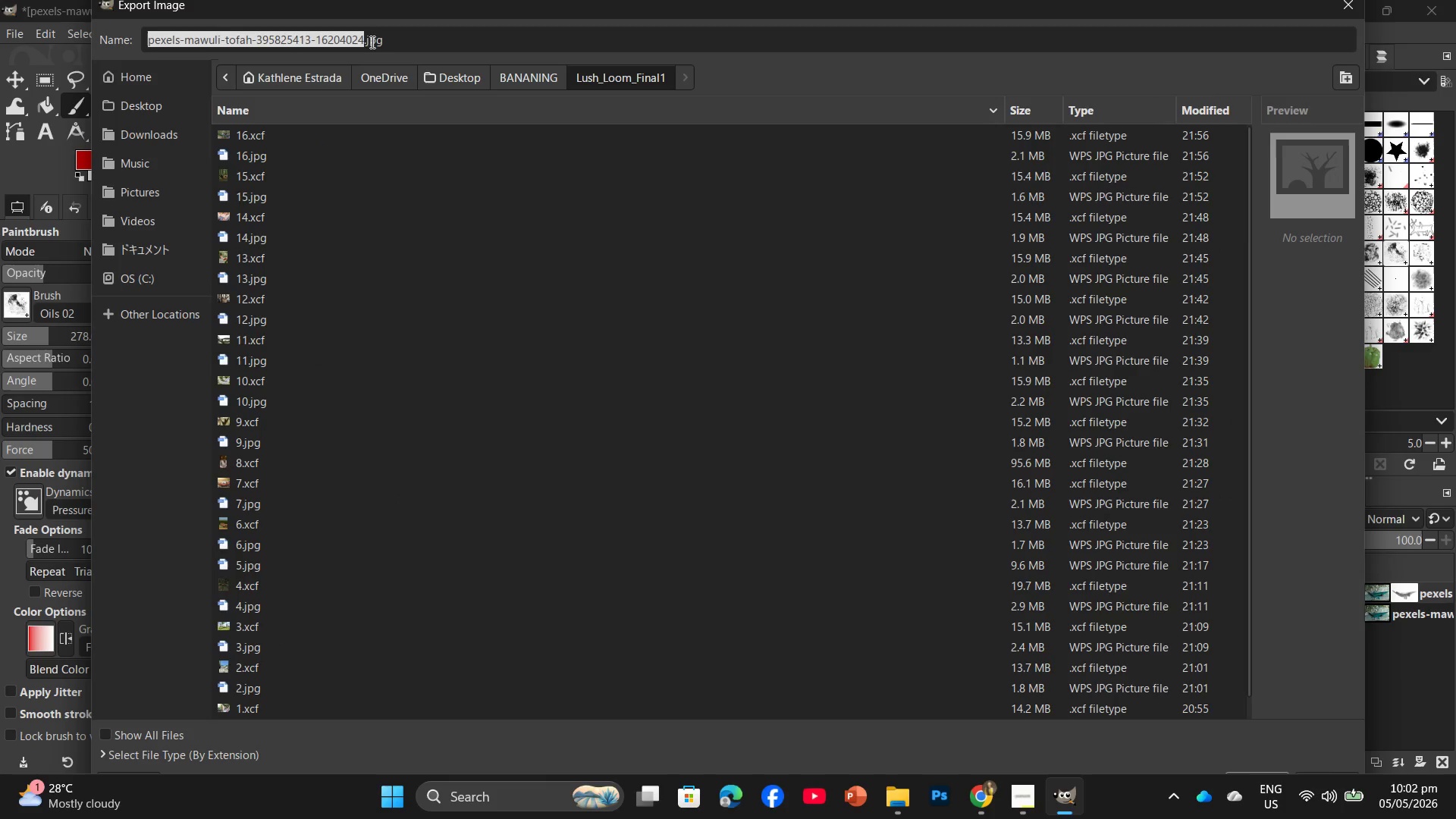 
scroll: coordinate [378, 269], scroll_direction: down, amount: 1.0
 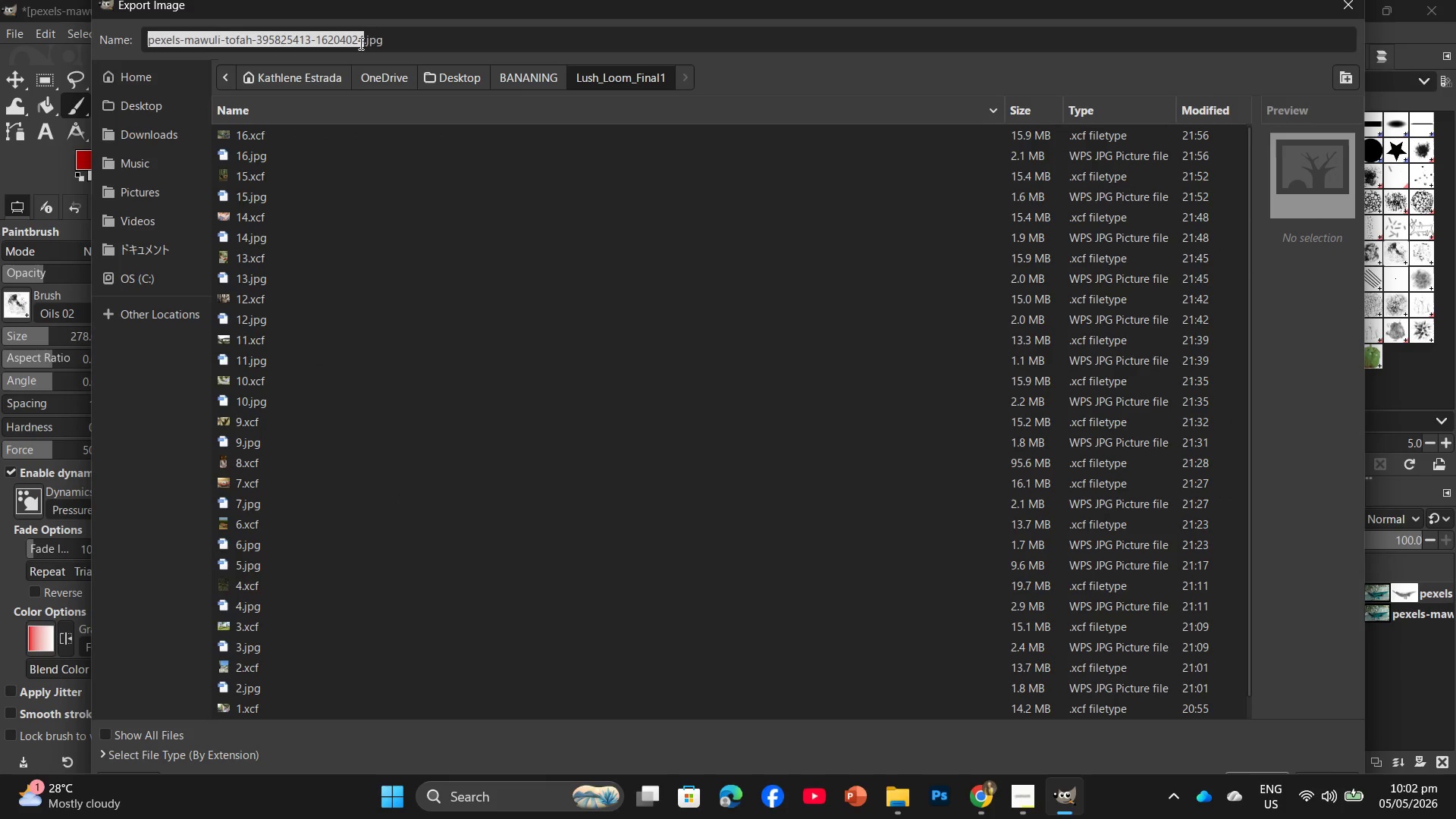 
left_click_drag(start_coordinate=[363, 39], to_coordinate=[221, 42])
 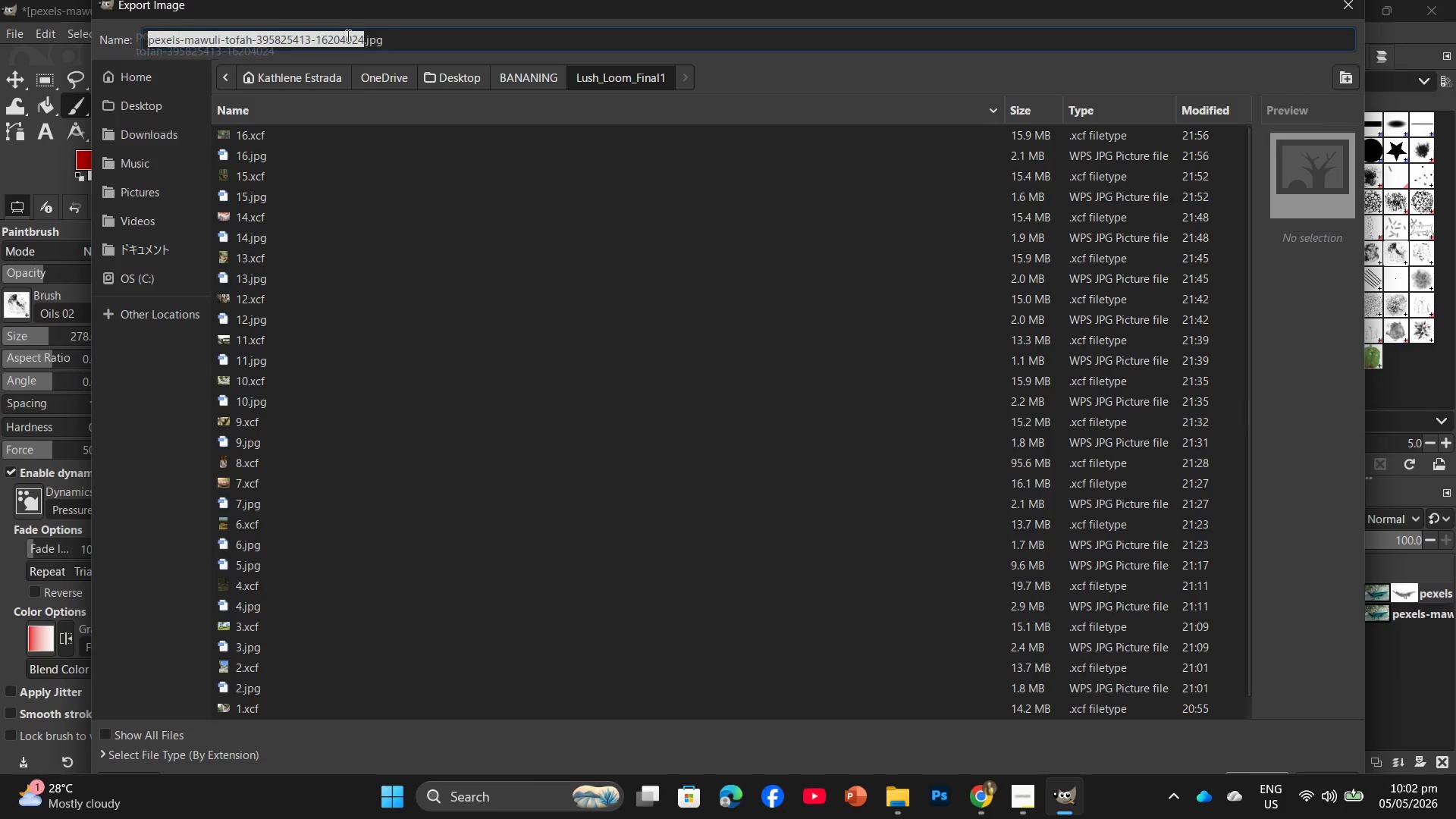 
left_click([391, 39])
 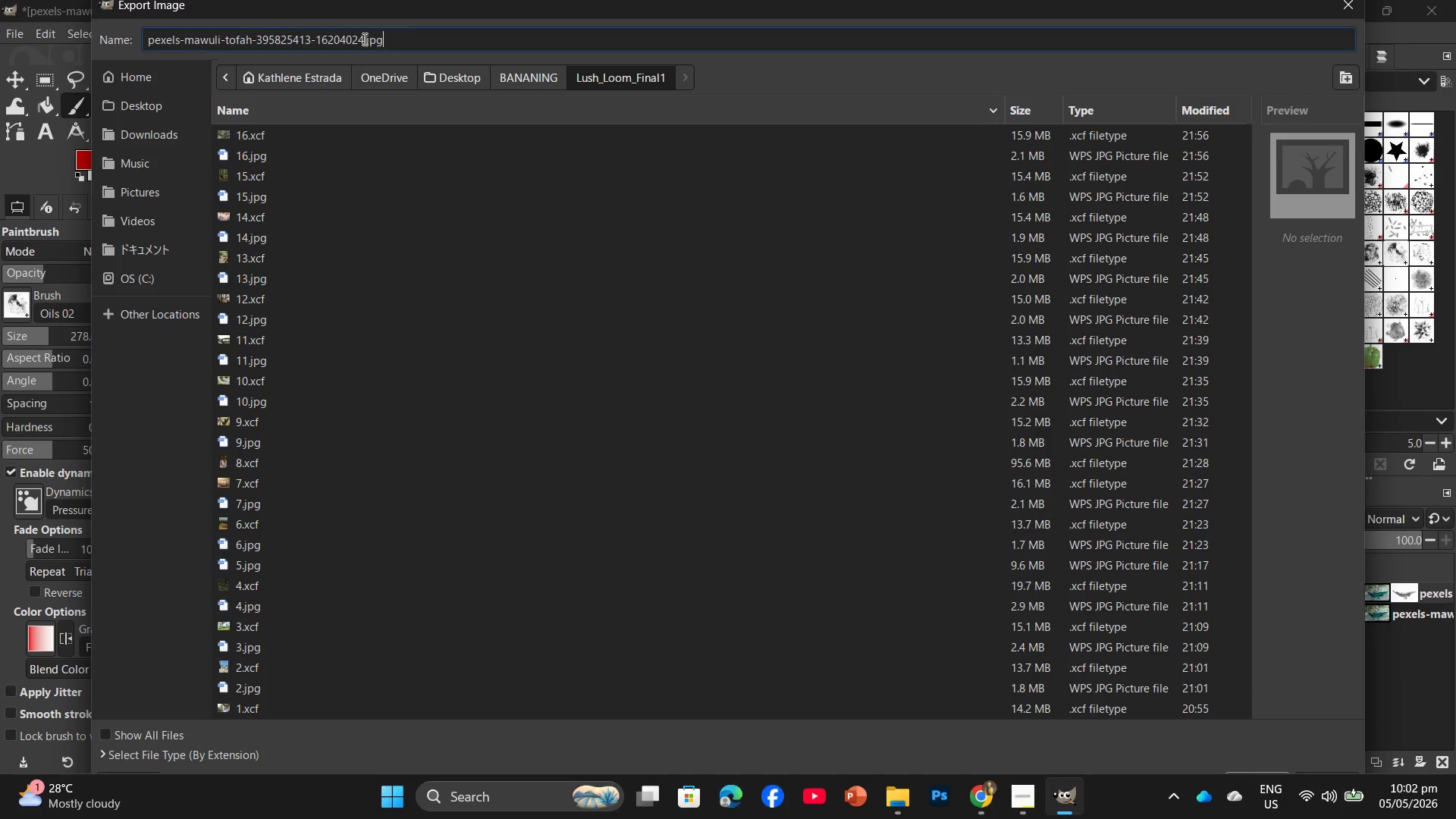 
left_click_drag(start_coordinate=[362, 38], to_coordinate=[149, 41])
 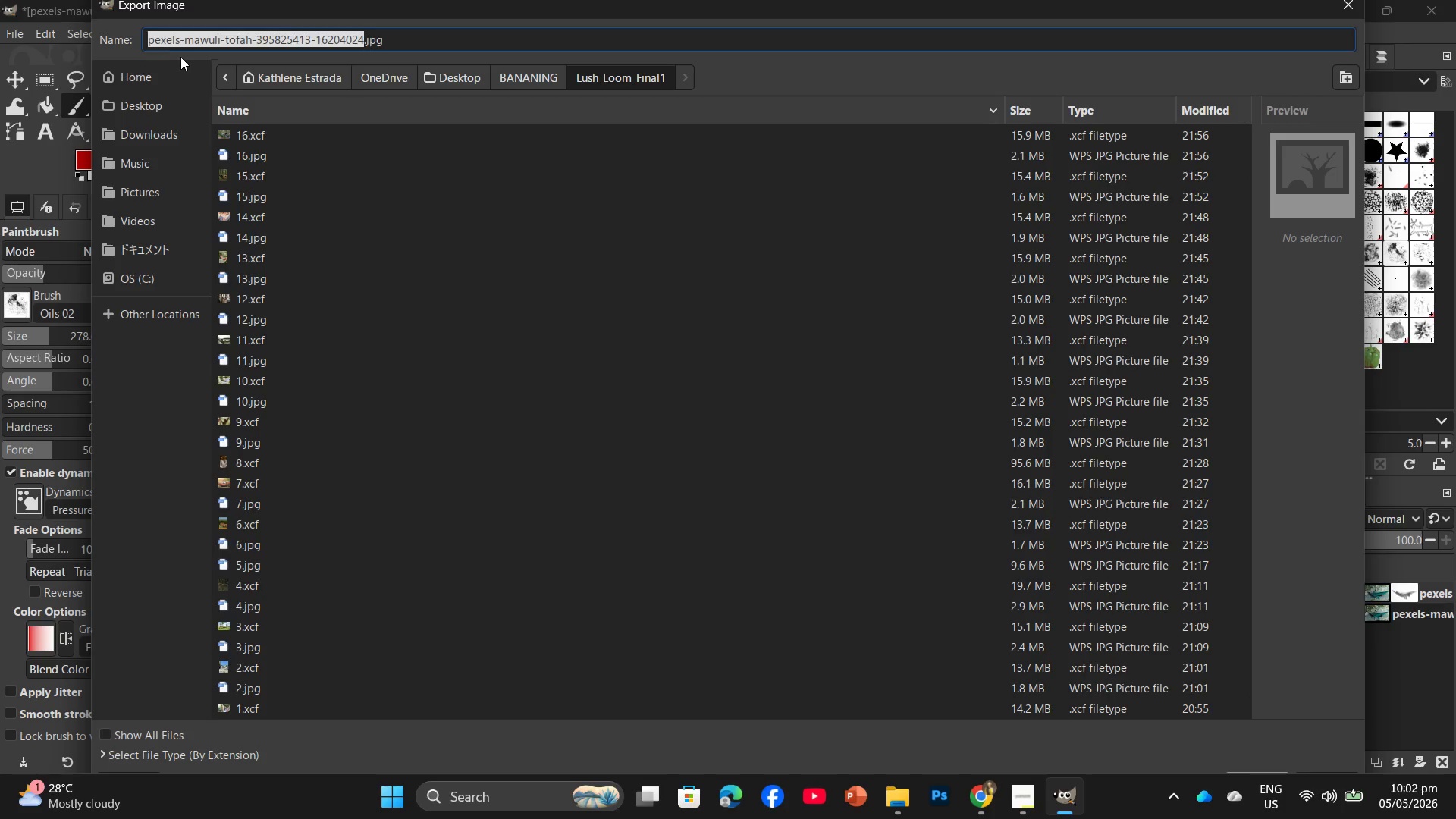 
key(Numpad1)
 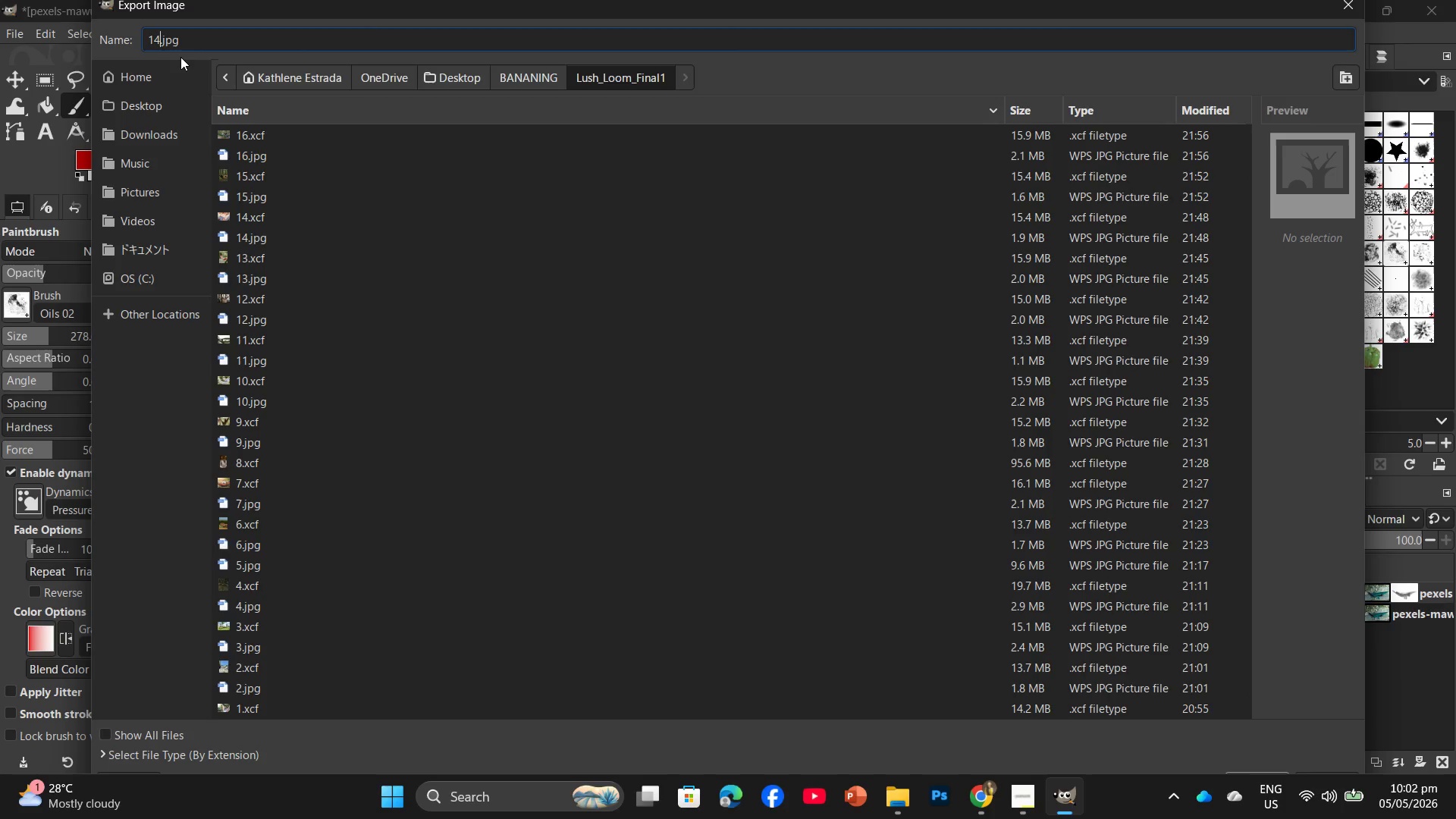 
key(Numpad4)
 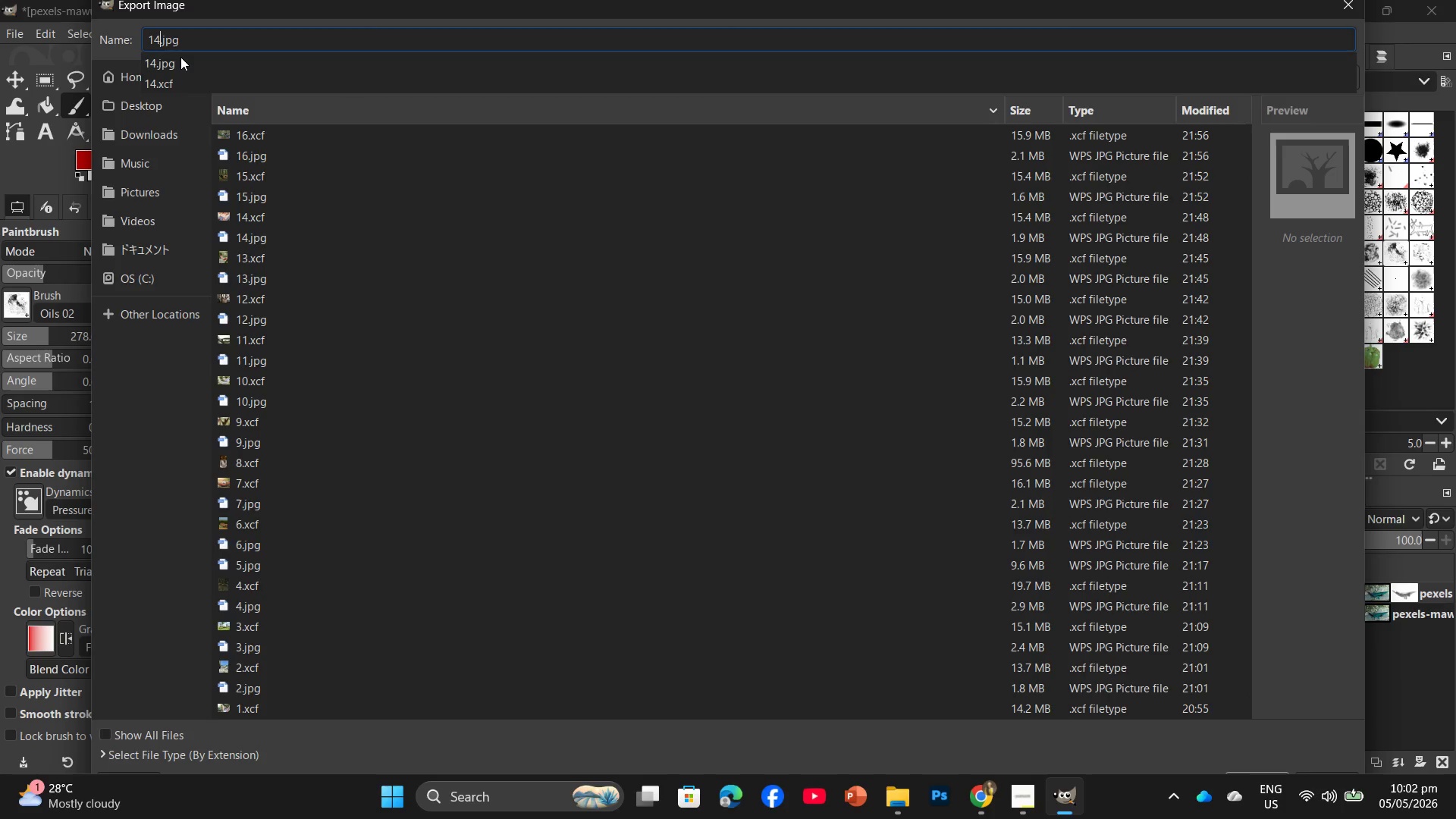 
key(Backspace)
 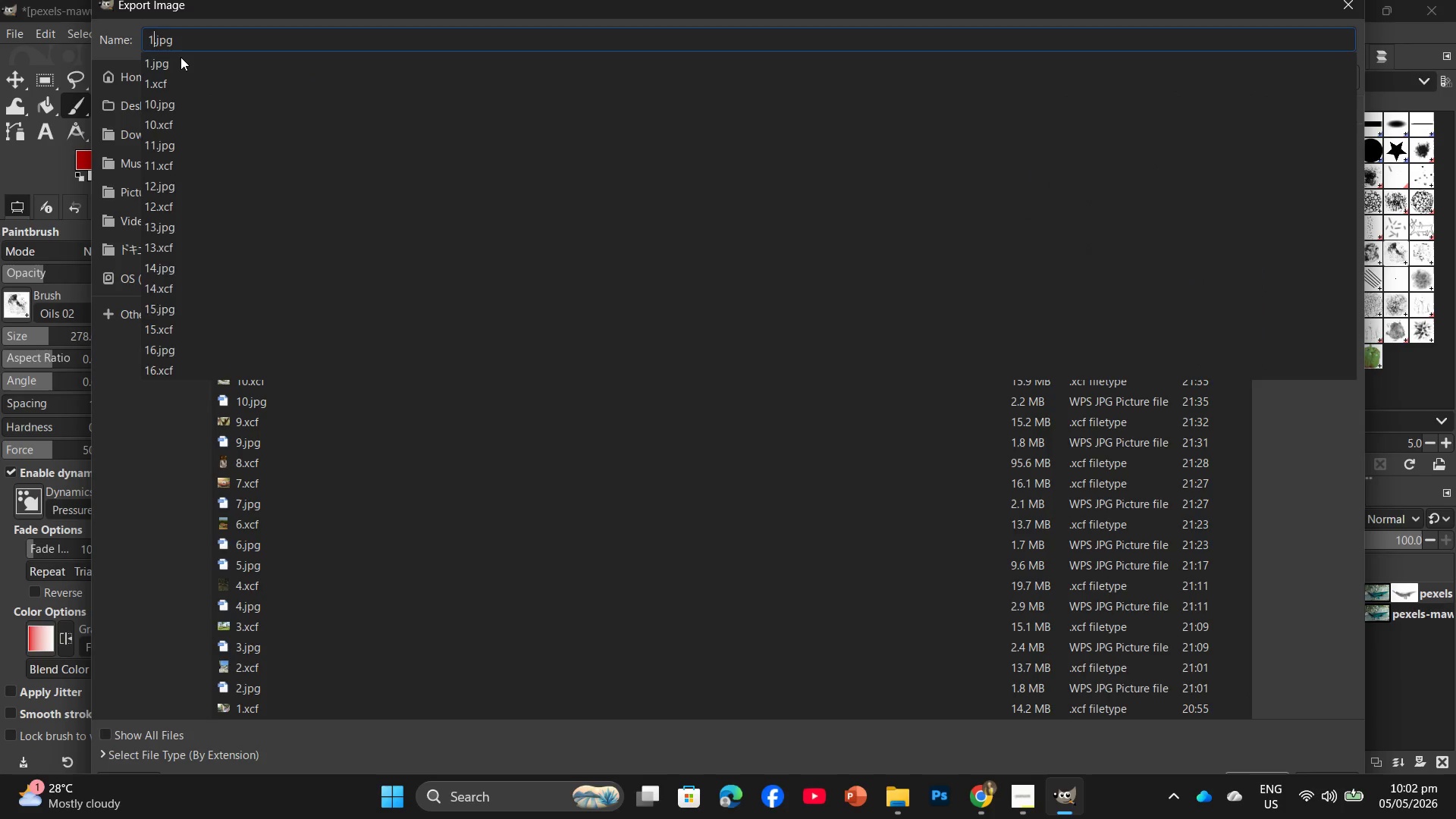 
key(Numpad7)
 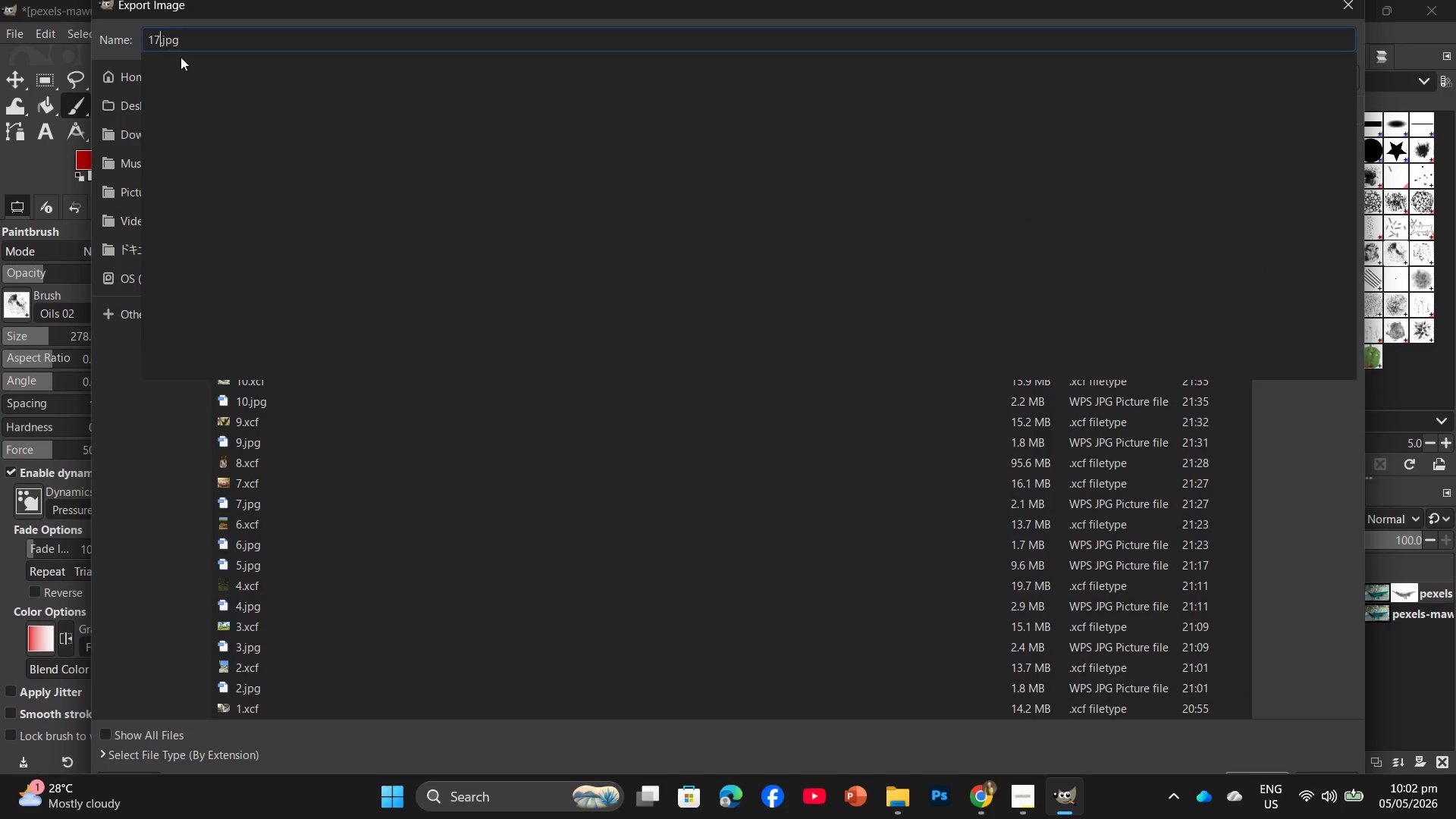 
key(Numpad7)
 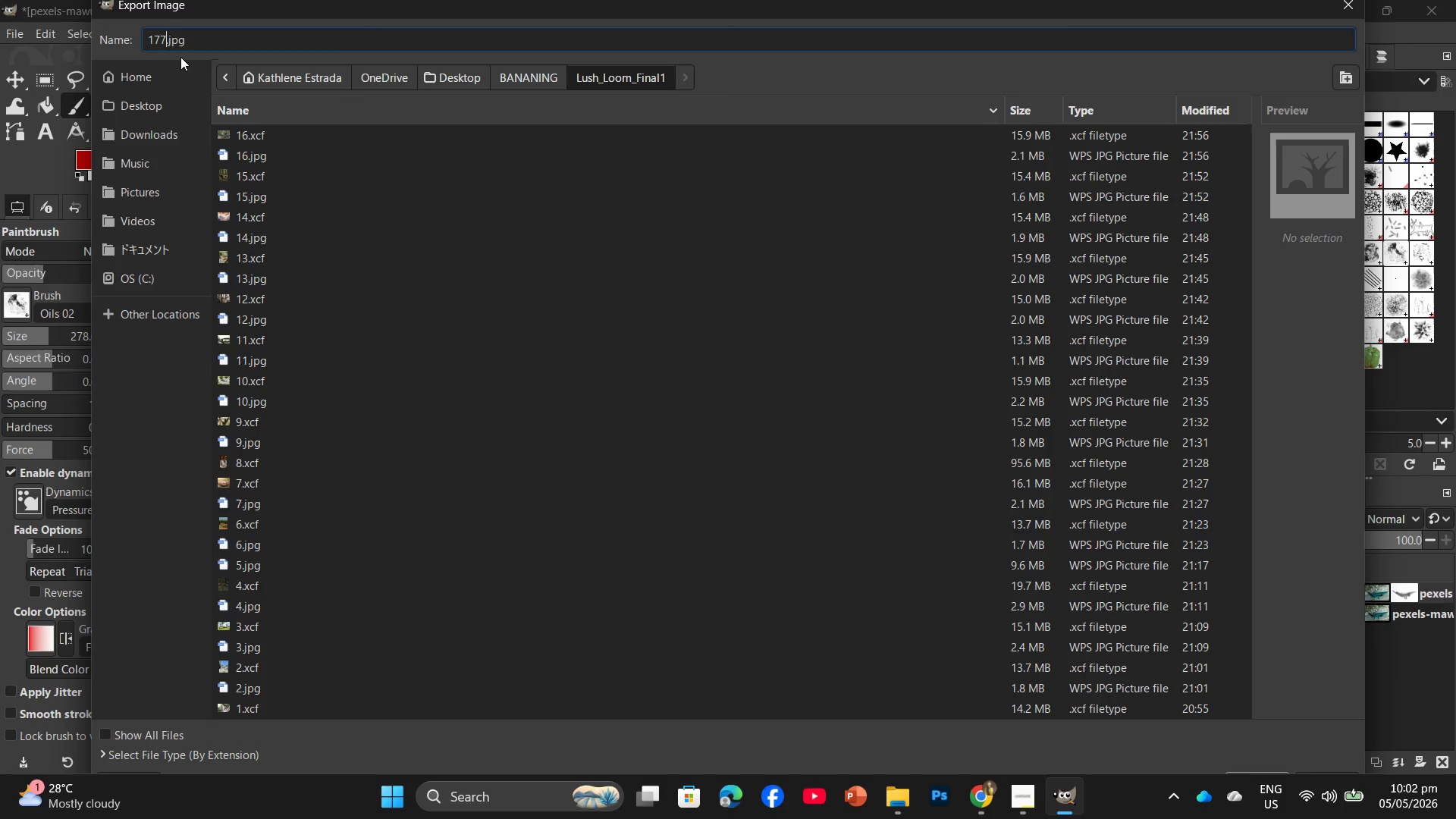 
key(Backspace)
 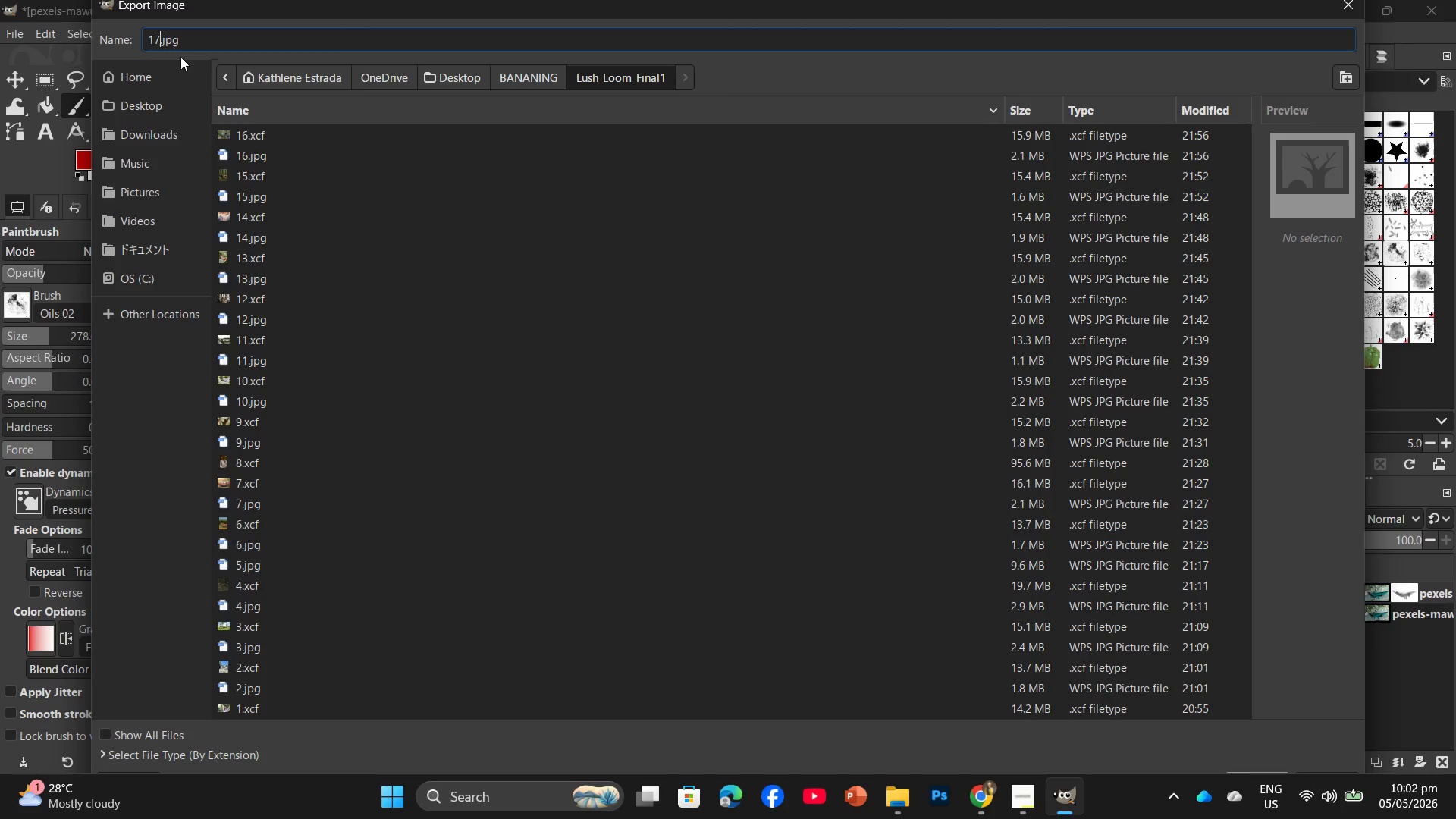 
key(Enter)
 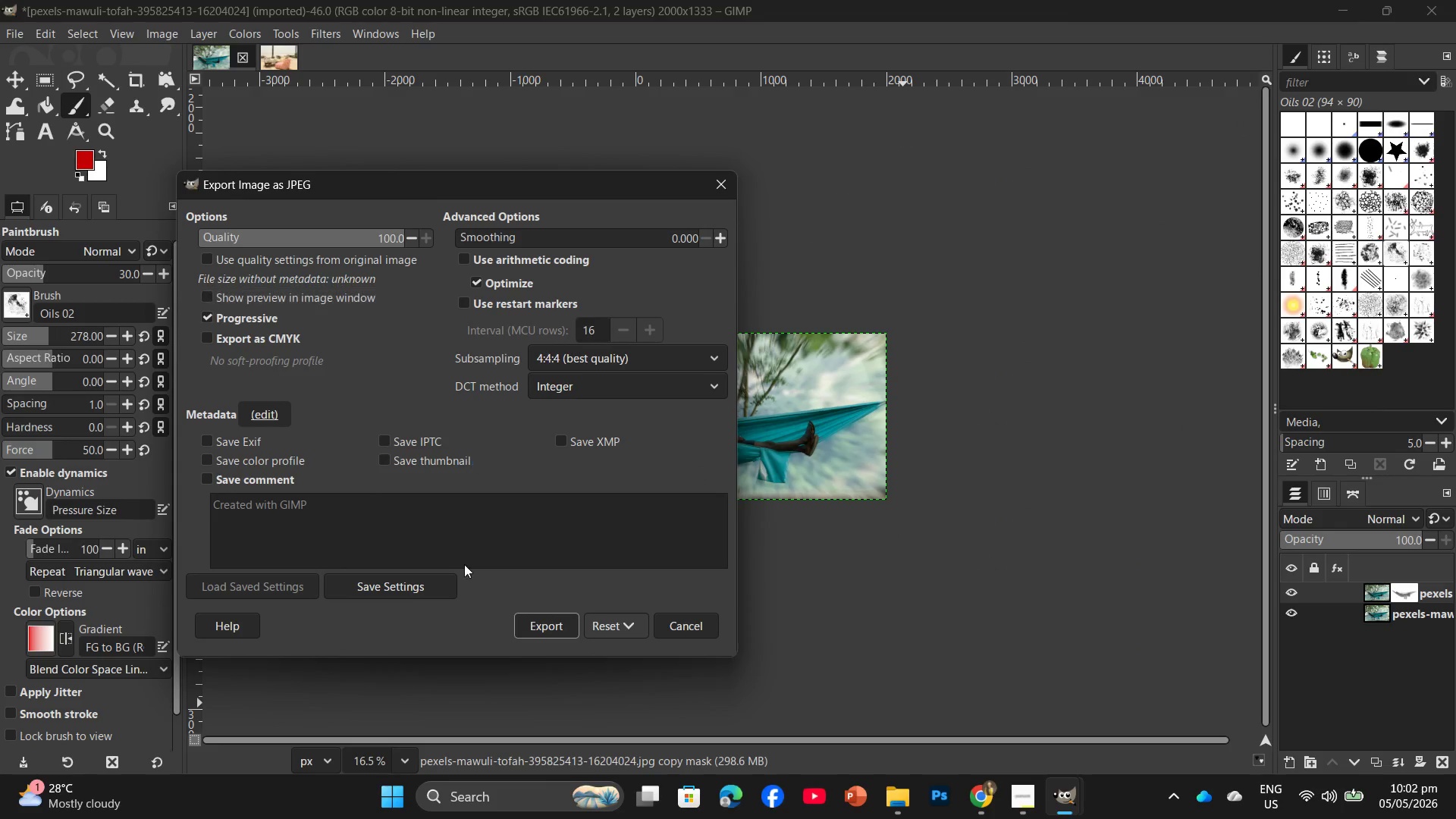 
left_click([535, 613])
 